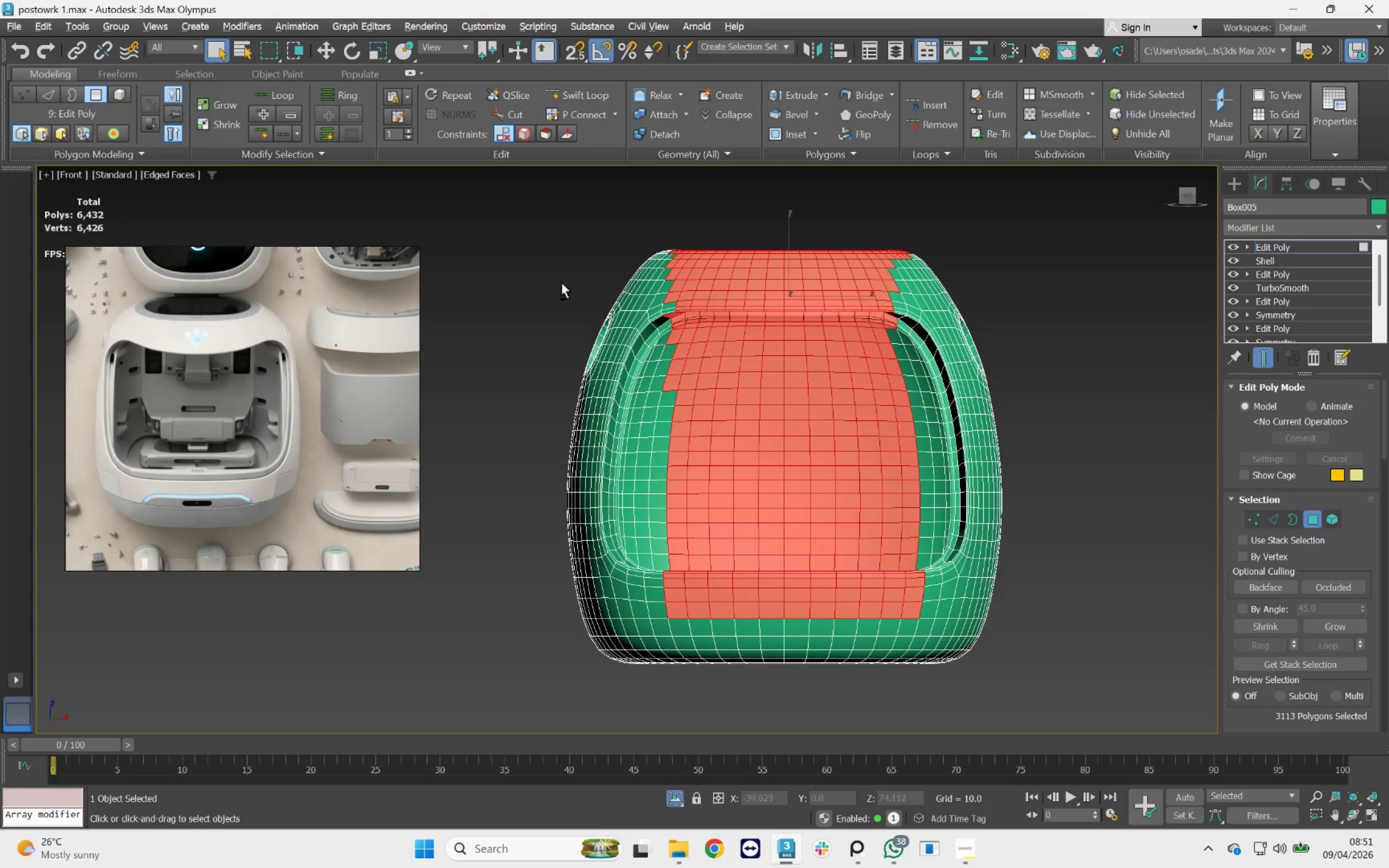 
left_click_drag(start_coordinate=[555, 243], to_coordinate=[673, 392])
 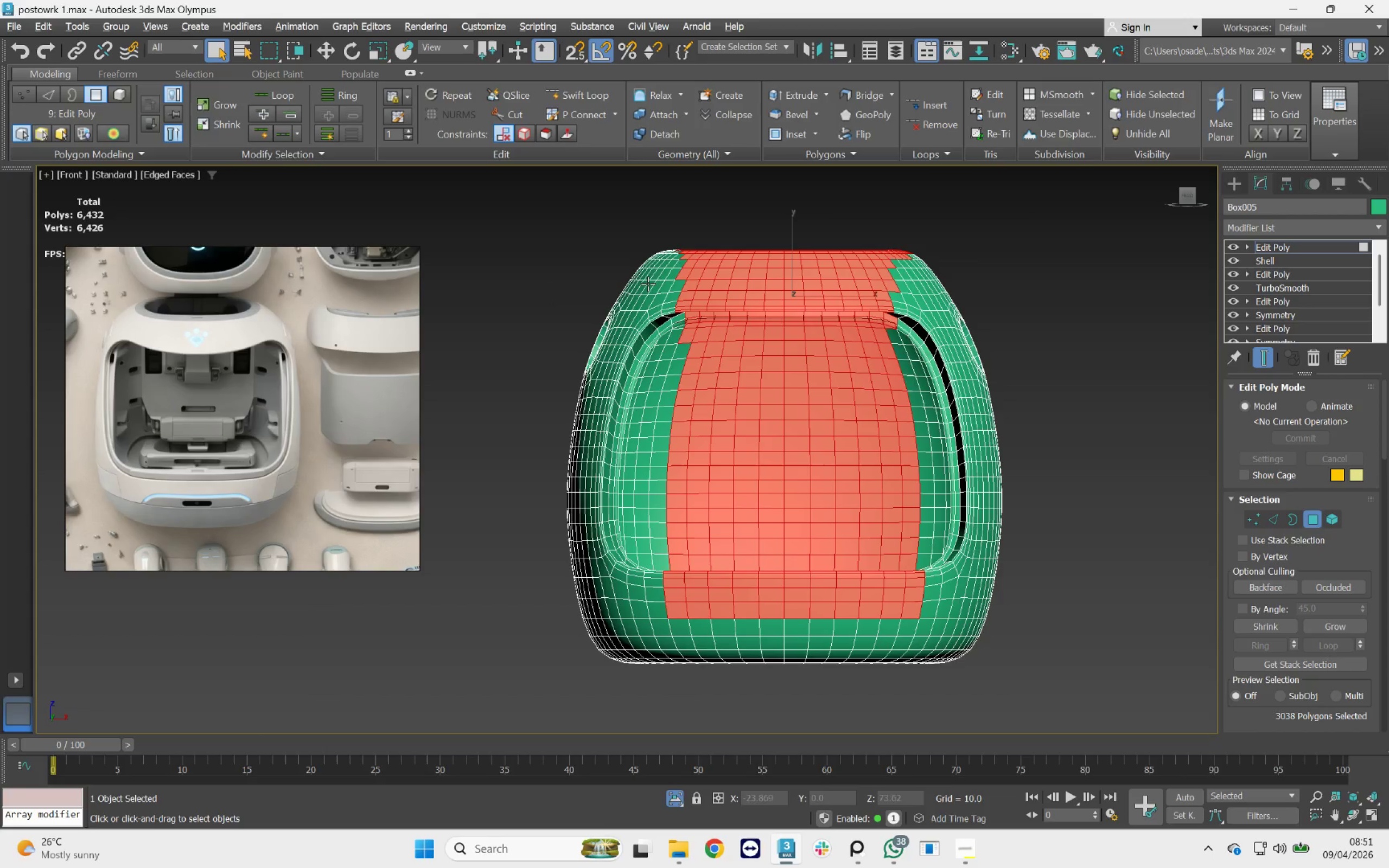 
left_click_drag(start_coordinate=[627, 253], to_coordinate=[685, 345])
 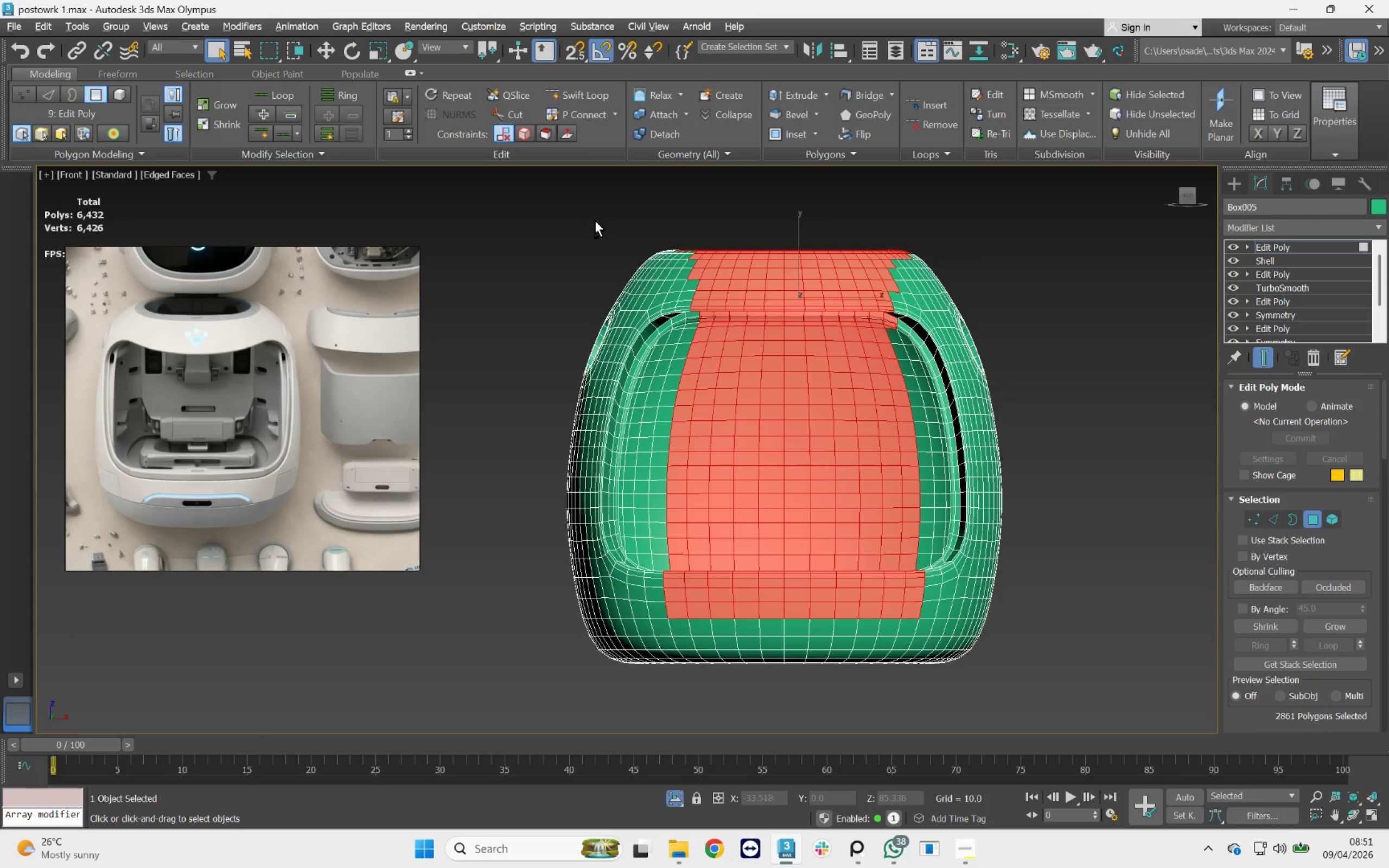 
left_click_drag(start_coordinate=[577, 217], to_coordinate=[989, 324])
 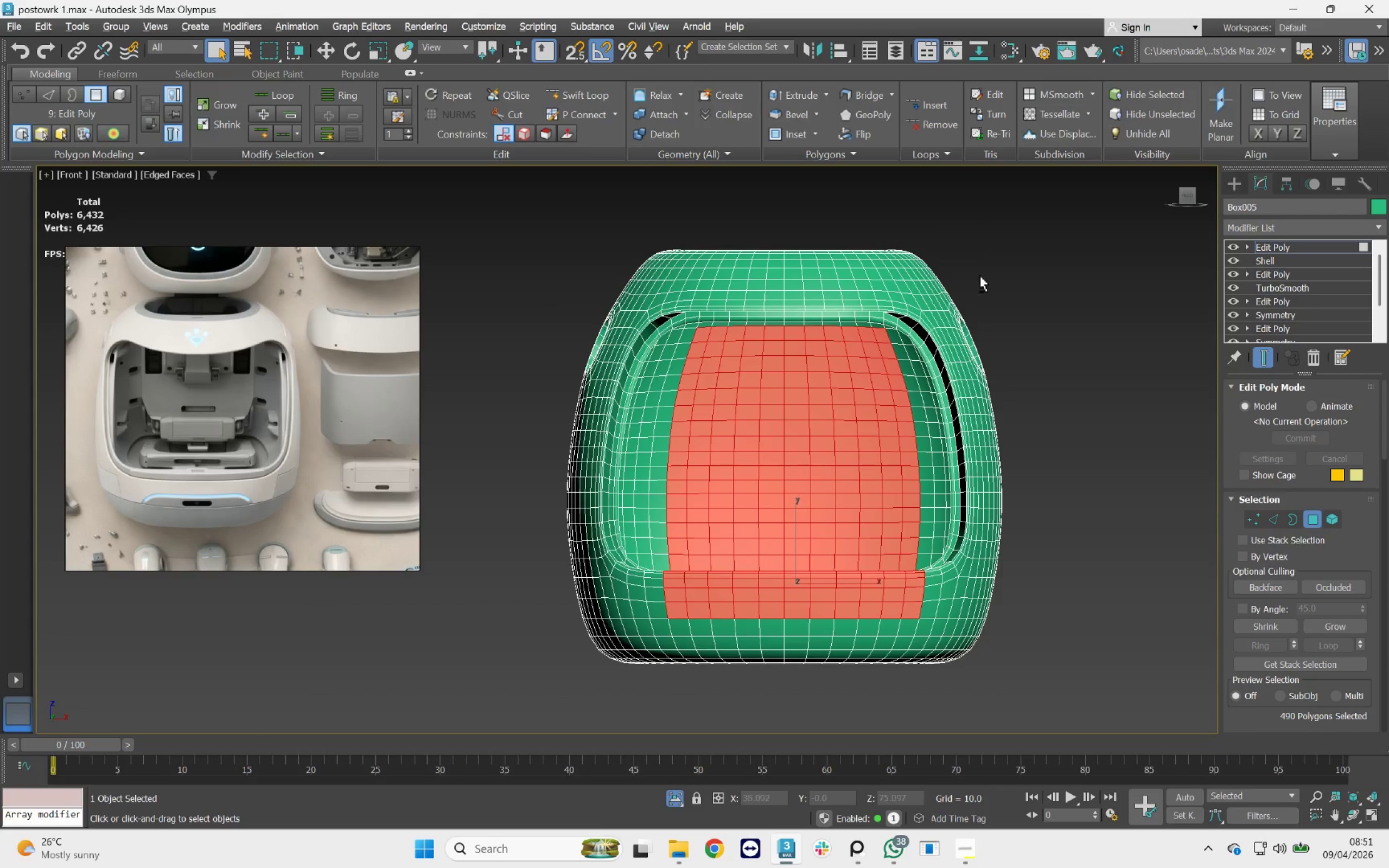 
left_click_drag(start_coordinate=[981, 274], to_coordinate=[915, 301])
 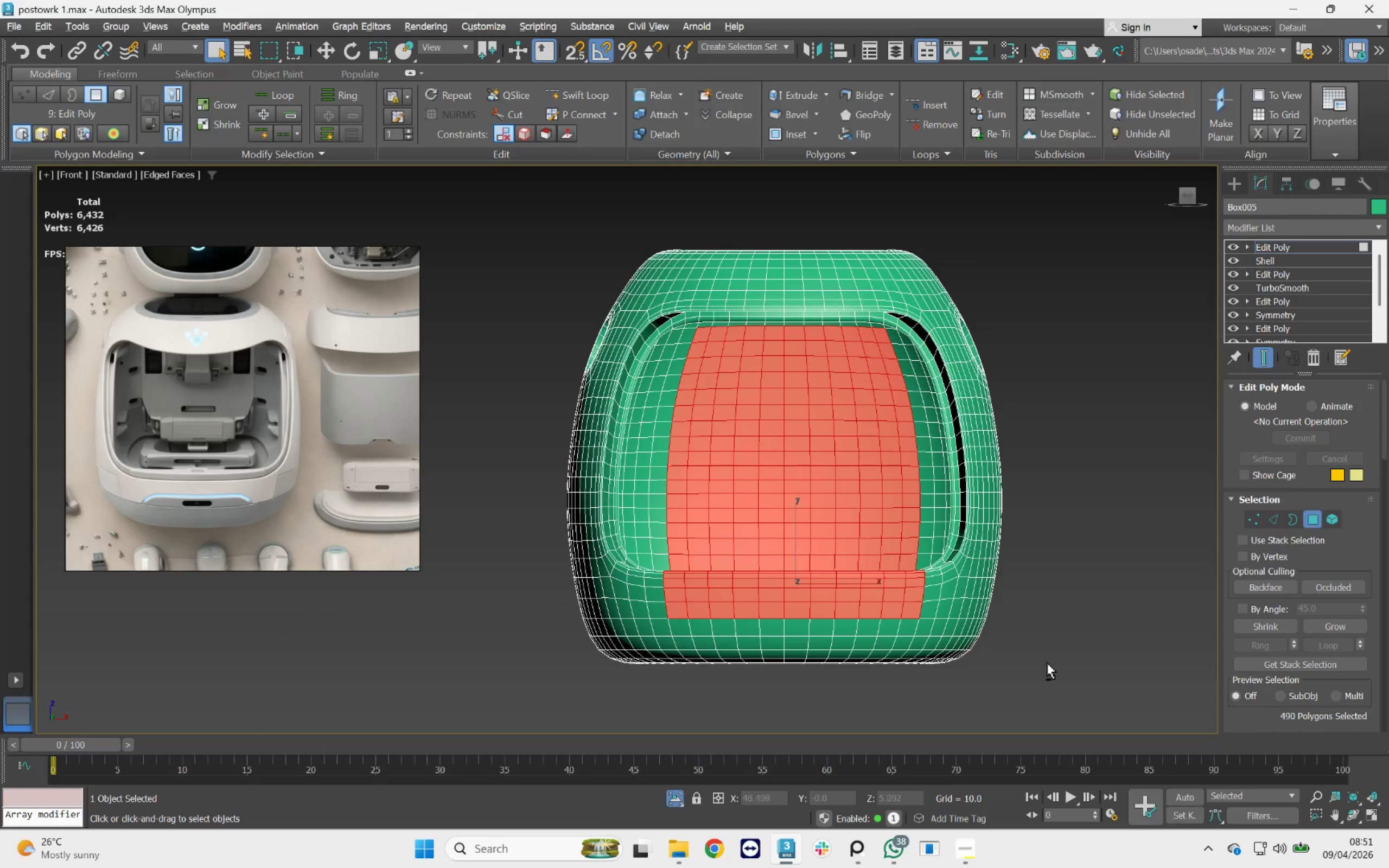 
left_click_drag(start_coordinate=[1057, 676], to_coordinate=[541, 574])
 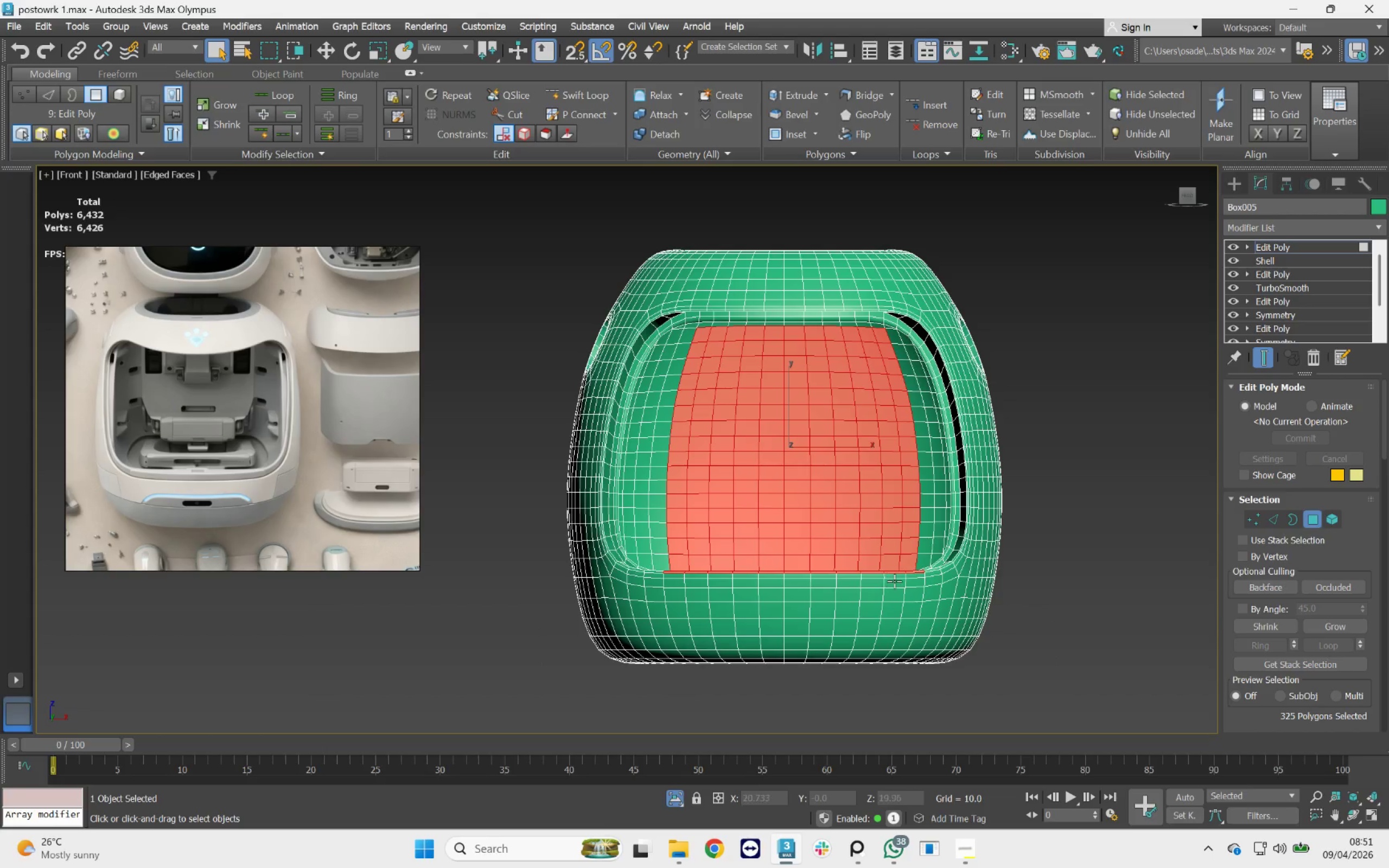 
hold_key(key=AltLeft, duration=1.23)
left_click_drag(start_coordinate=[1074, 638], to_coordinate=[497, 564])
 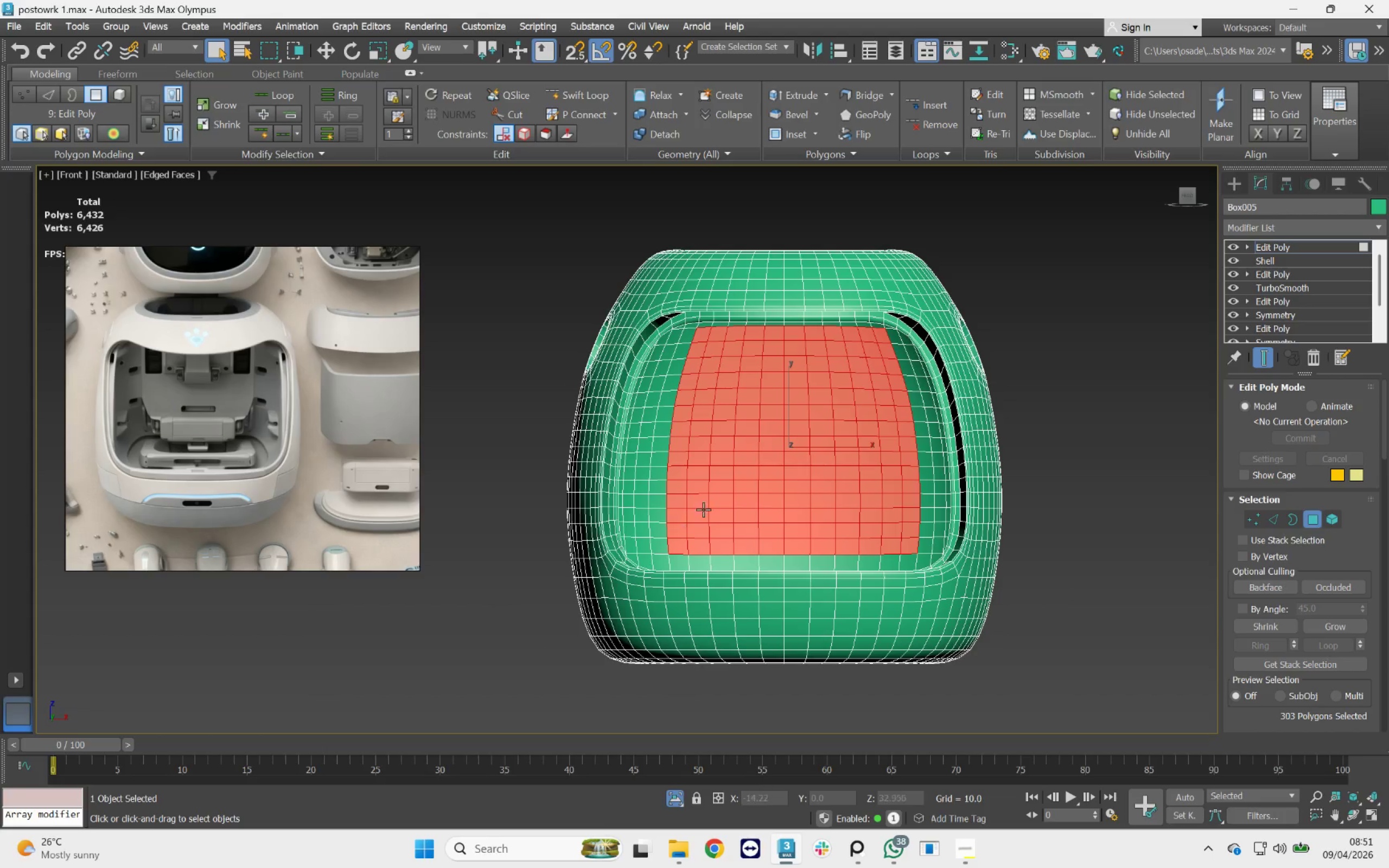 
hold_key(key=AltLeft, duration=7.29)
 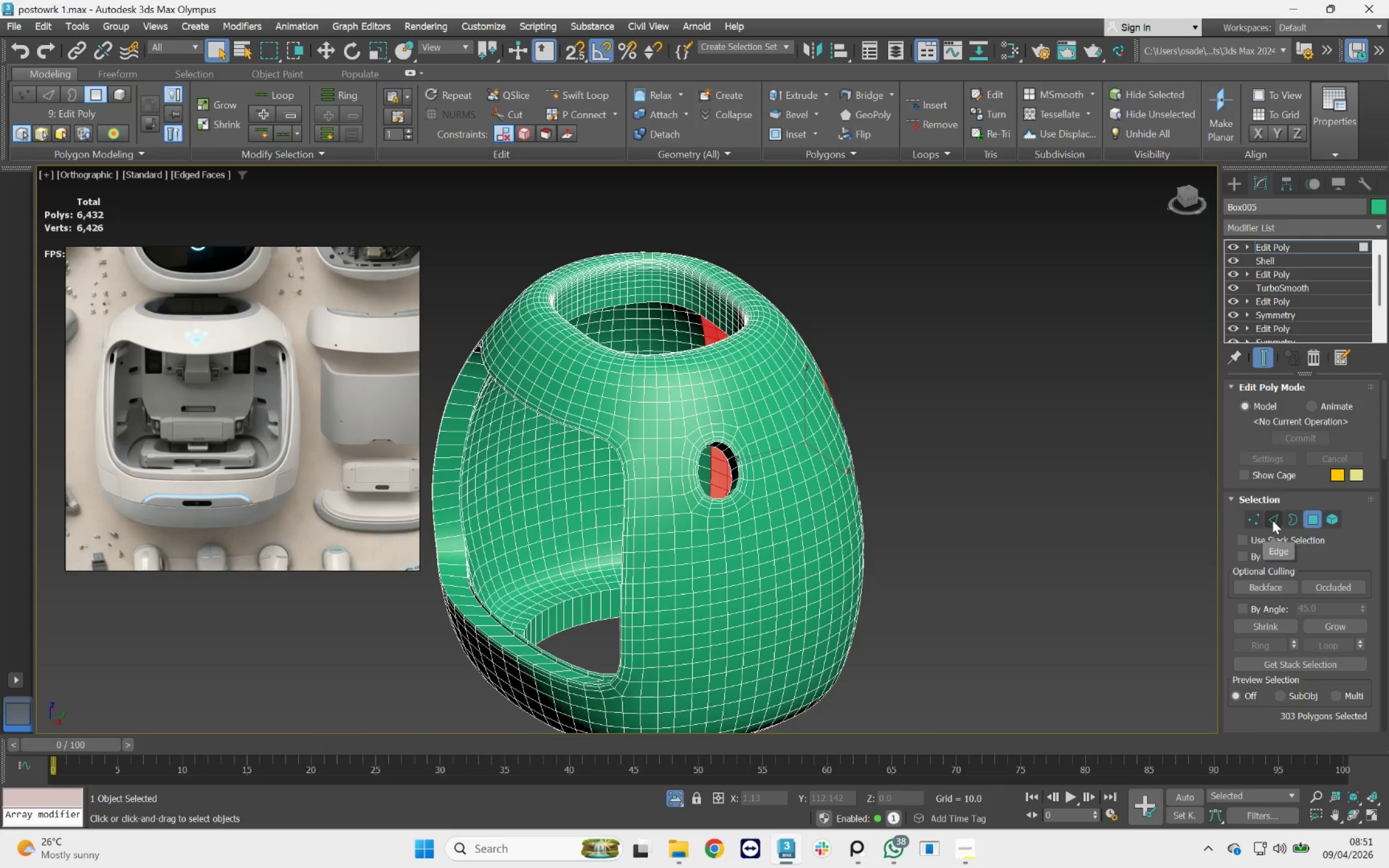 
left_click([1272, 521])
 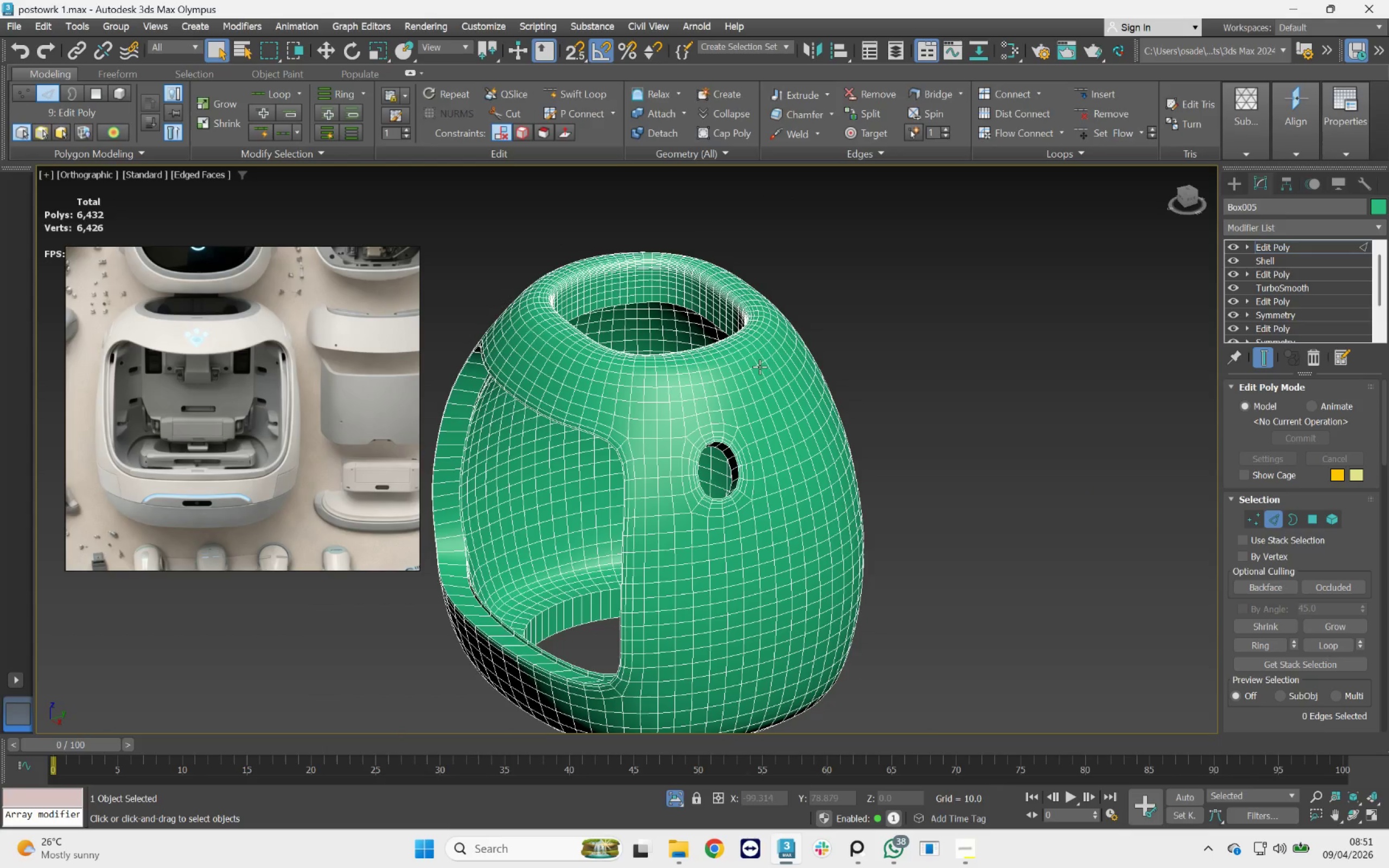 
scroll: coordinate [592, 303], scroll_direction: up, amount: 5.0
 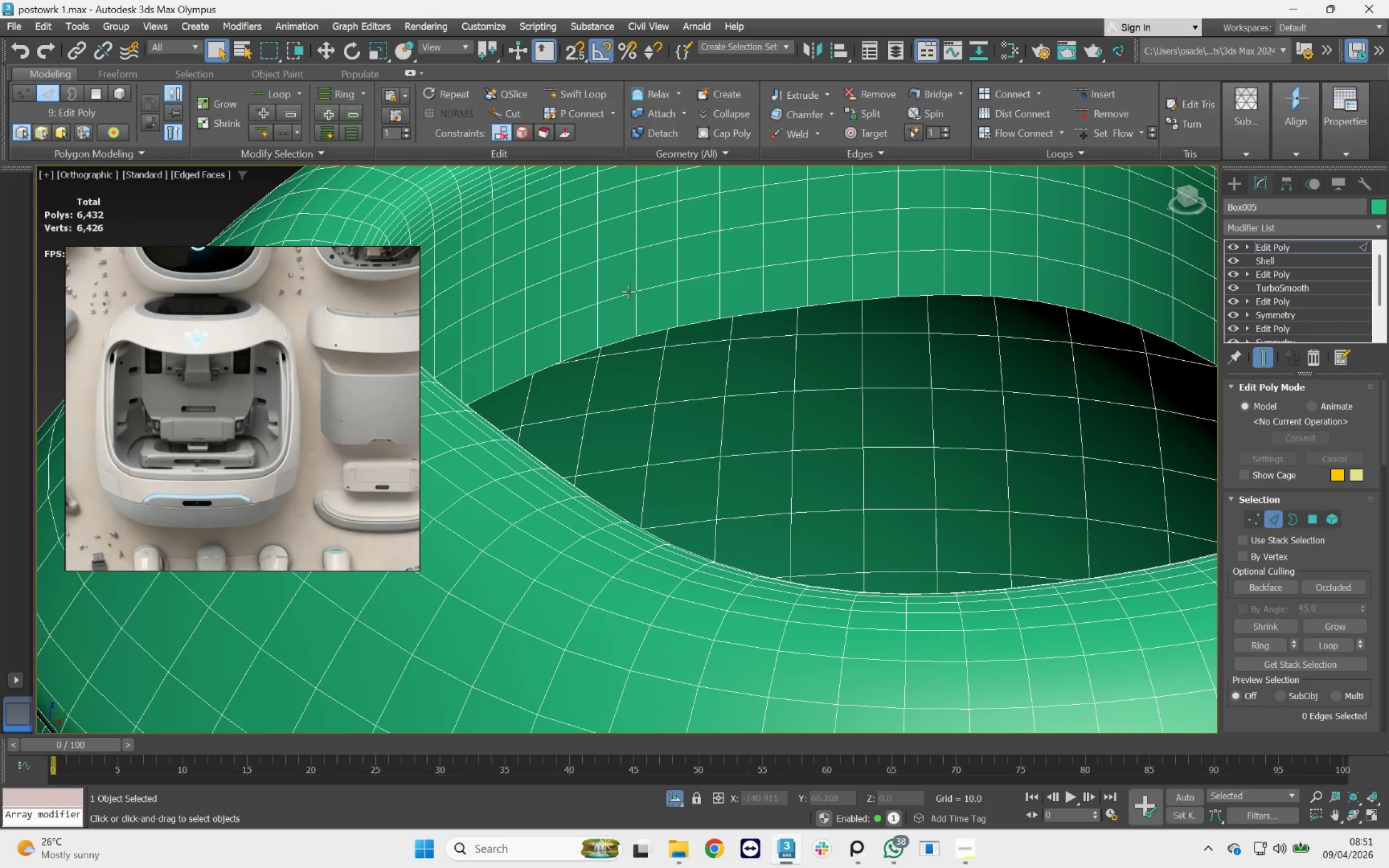 
scroll: coordinate [610, 347], scroll_direction: none, amount: 0.0
 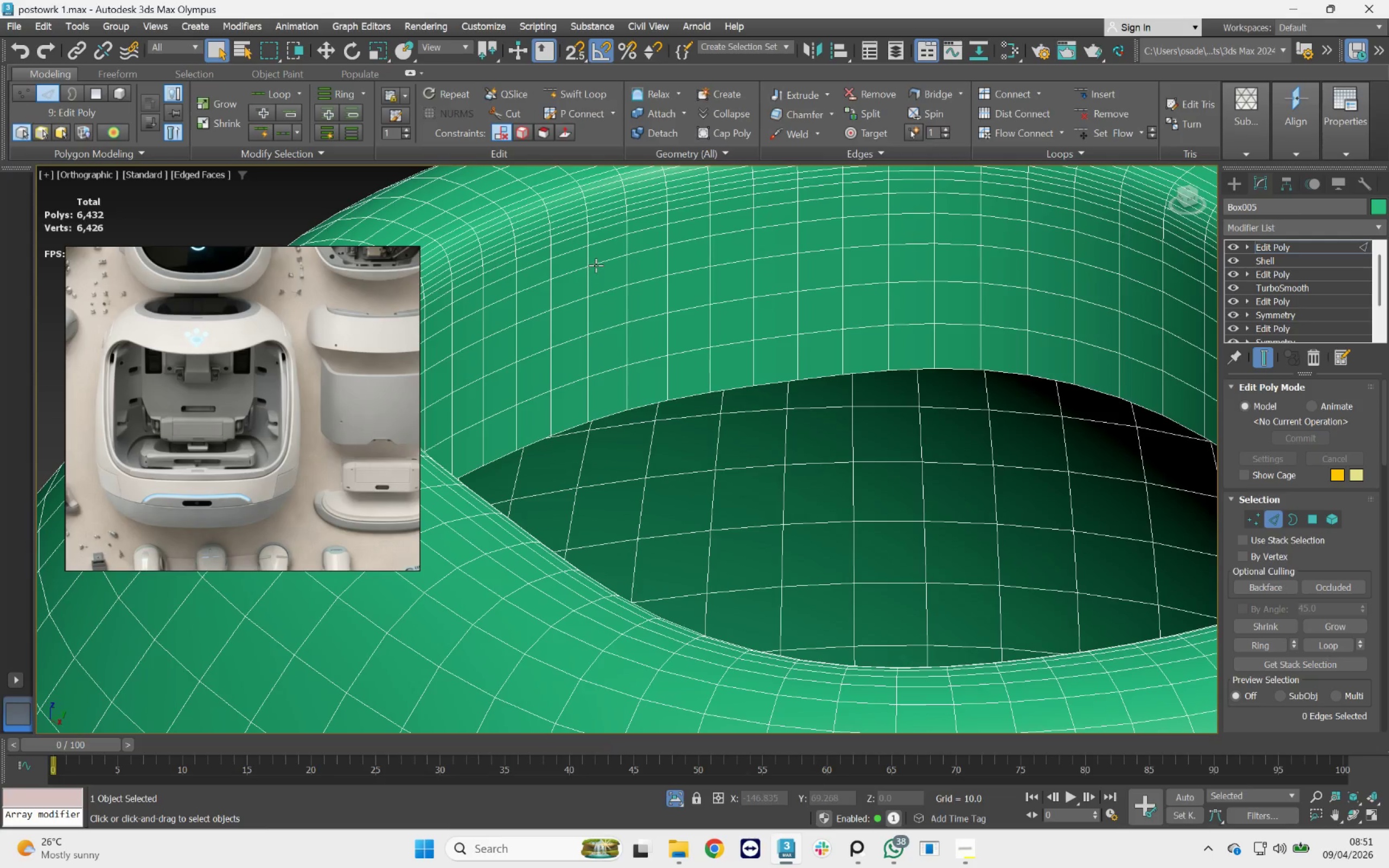 
double_click([596, 265])
 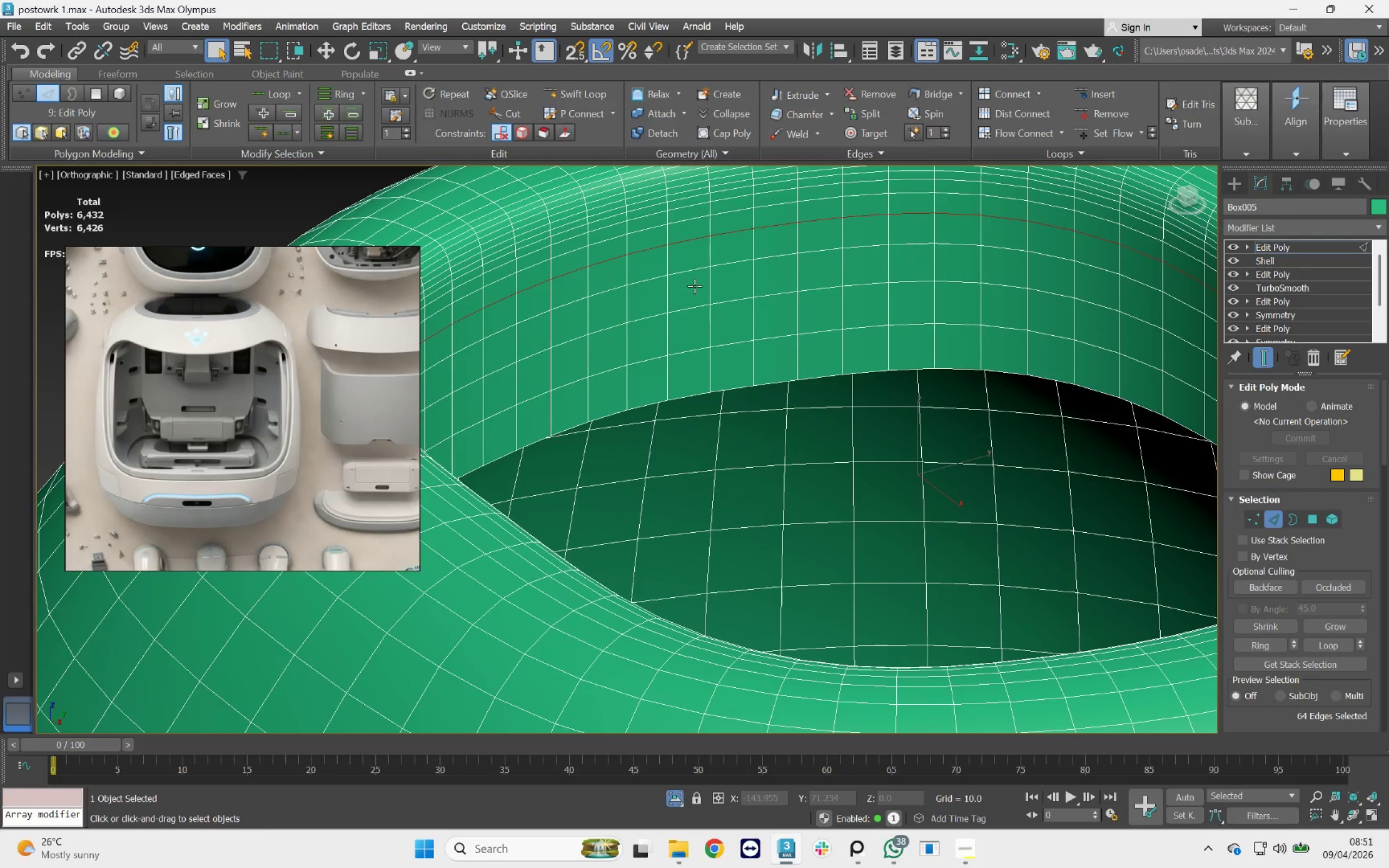 
scroll: coordinate [699, 289], scroll_direction: down, amount: 3.0
 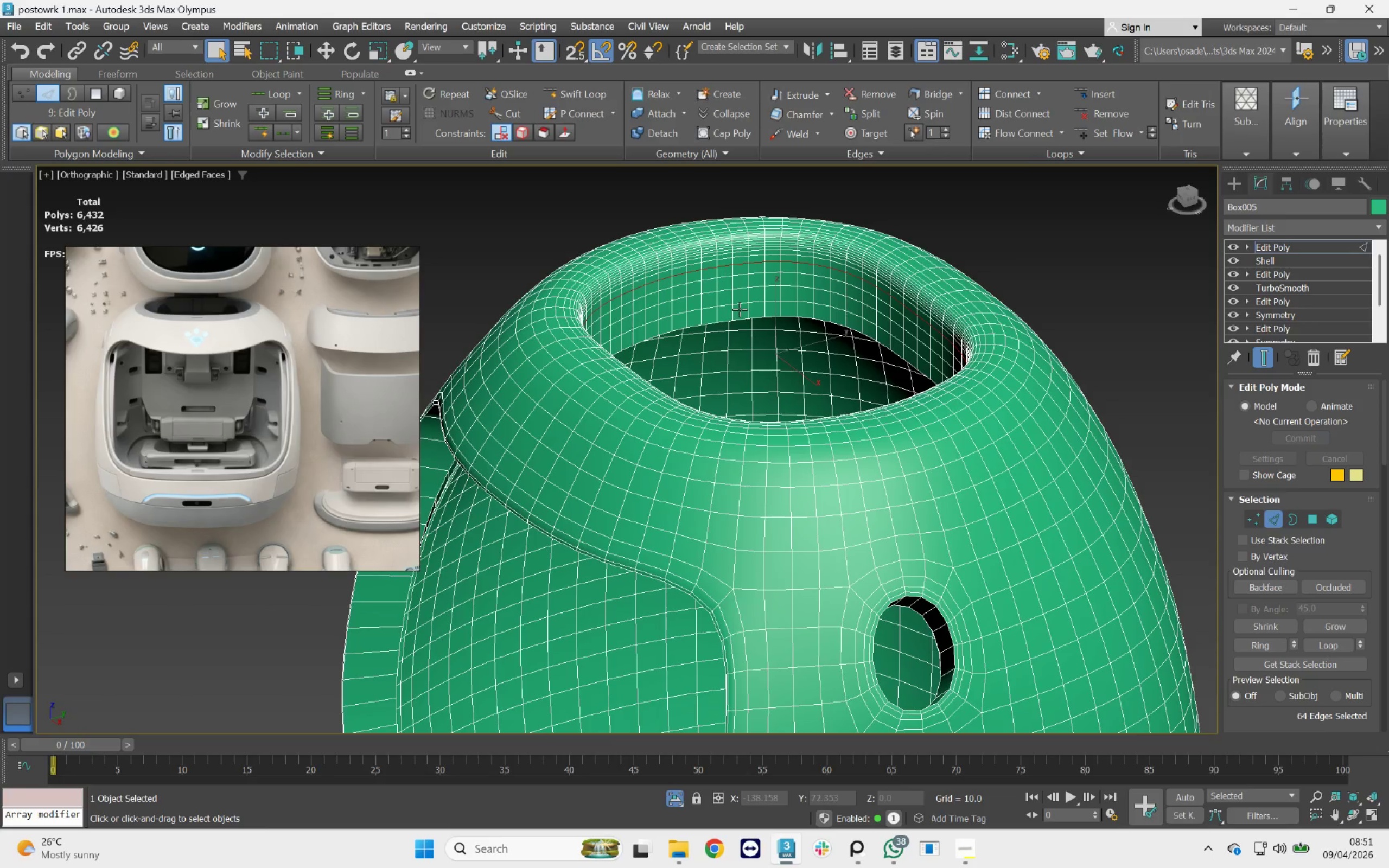 
key(Delete)
 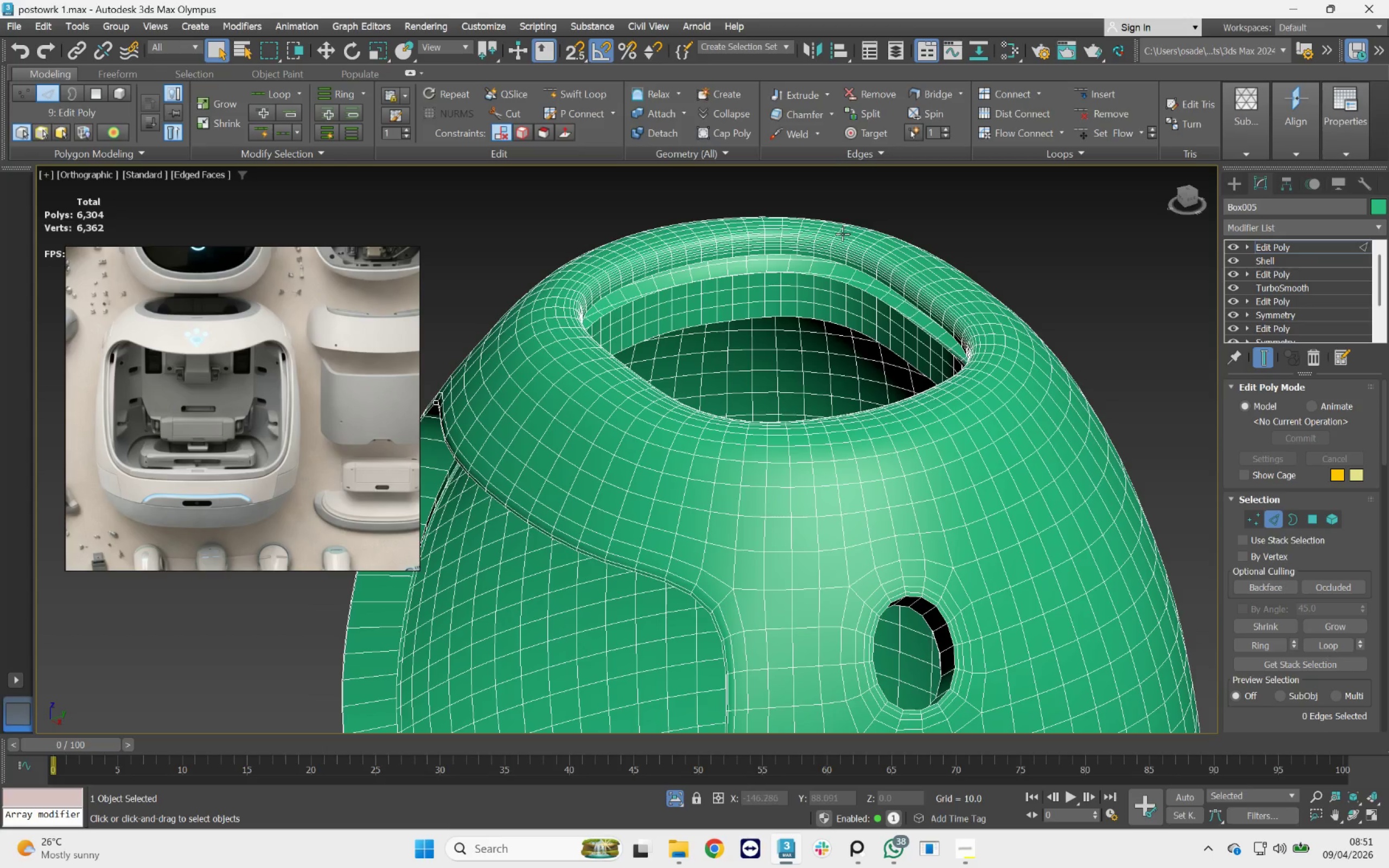 
double_click([842, 234])
 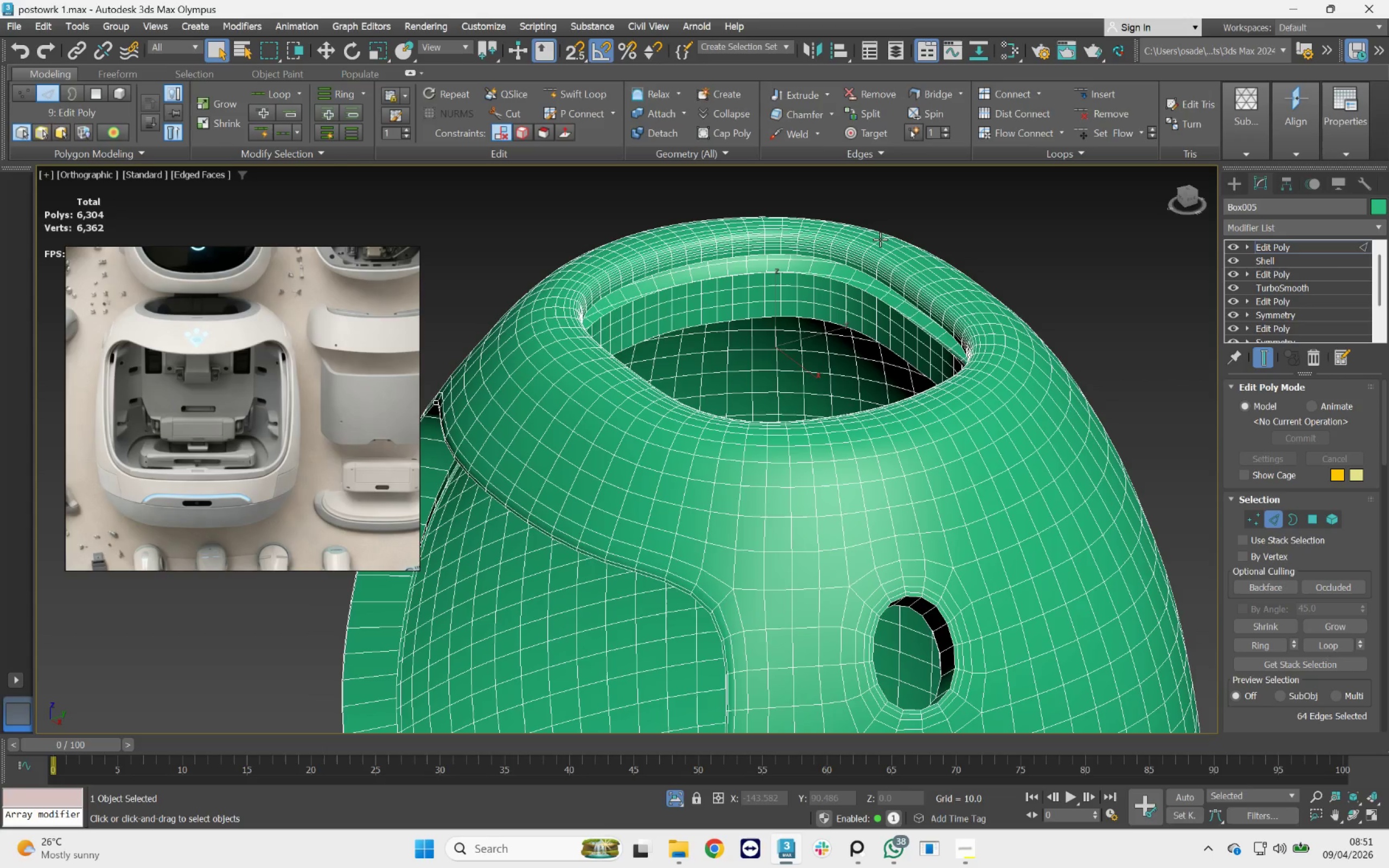 
double_click([880, 239])
 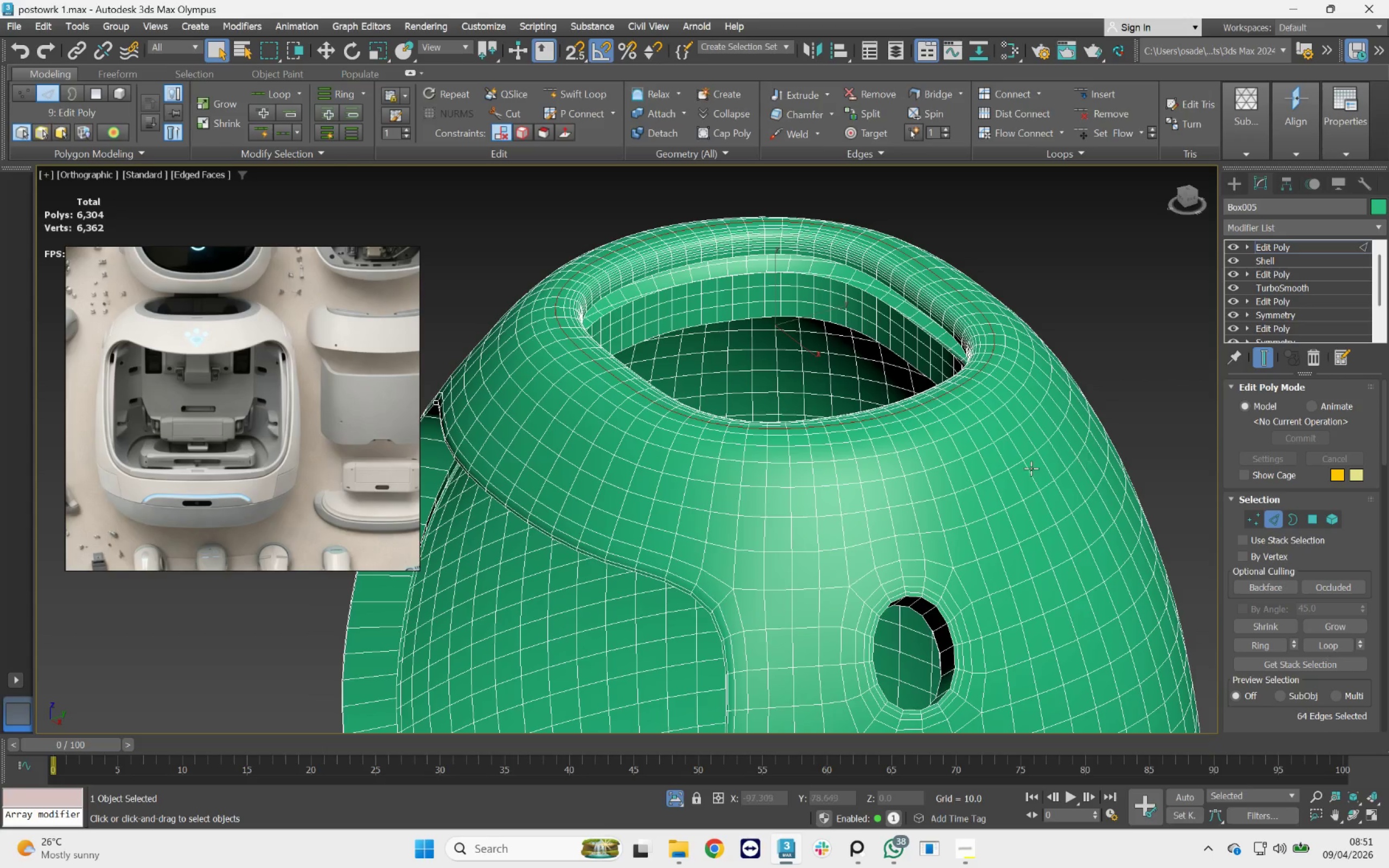 
scroll: coordinate [856, 354], scroll_direction: down, amount: 4.0
 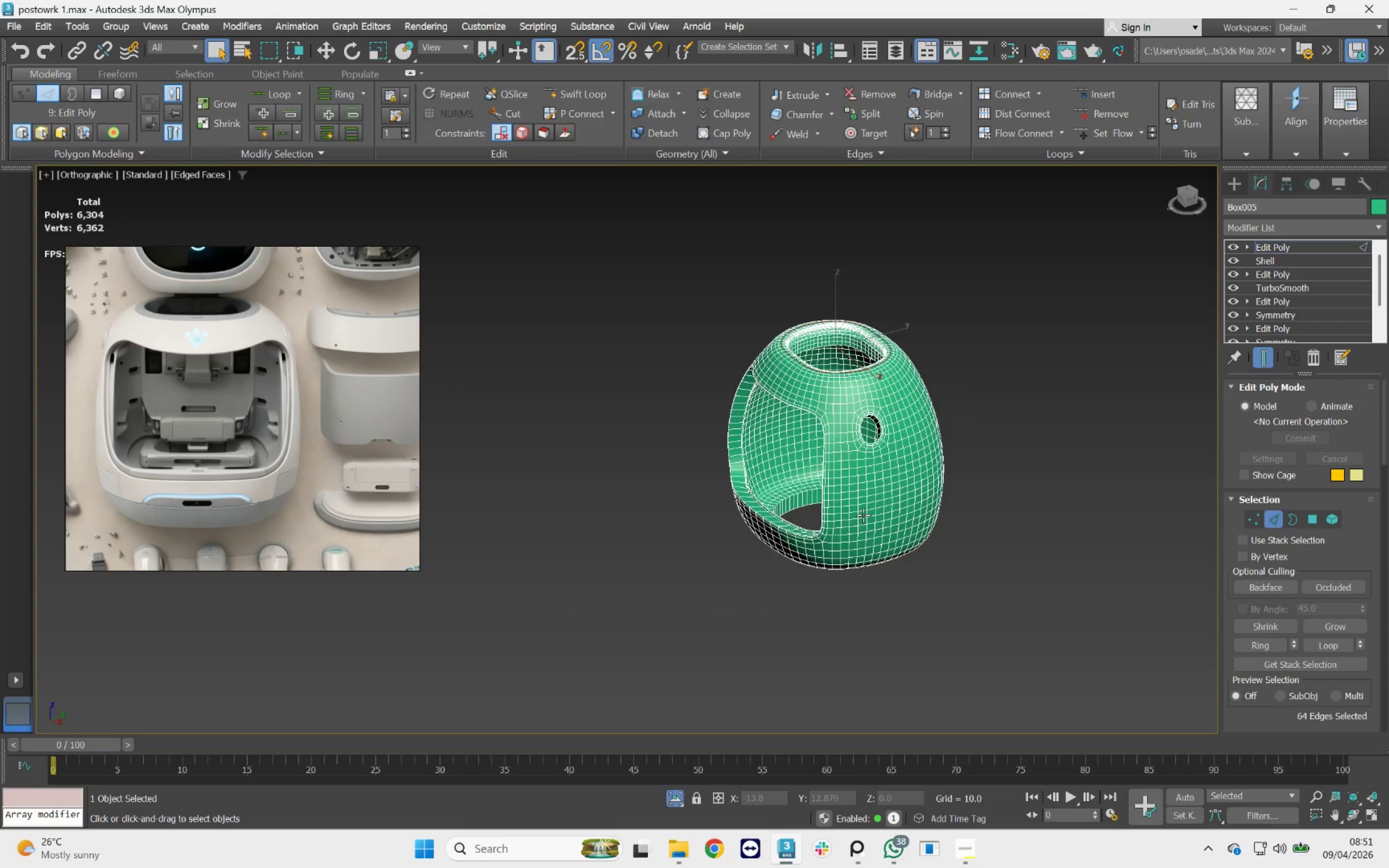 
hold_key(key=AltLeft, duration=1.95)
 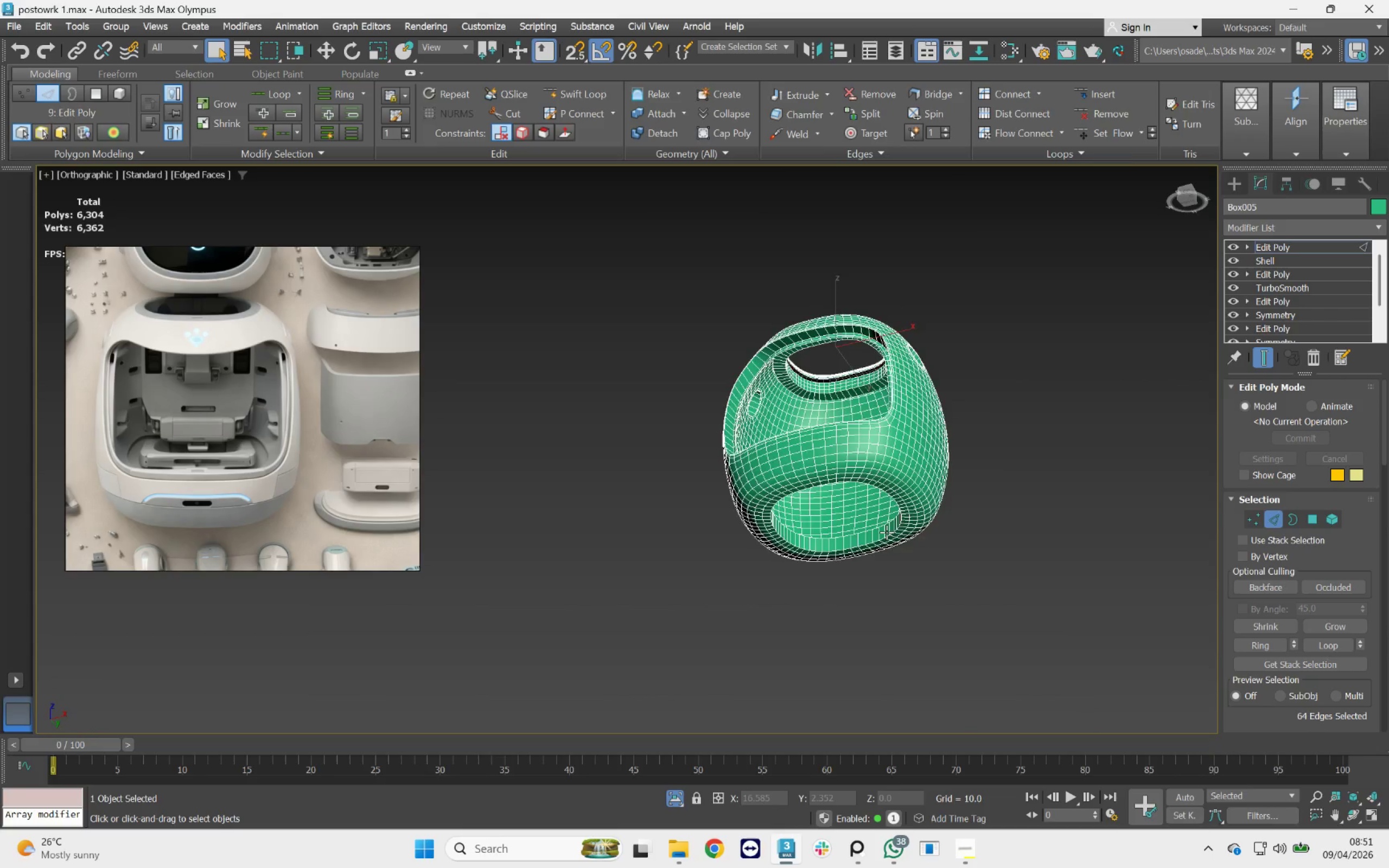 
scroll: coordinate [887, 532], scroll_direction: up, amount: 4.0
 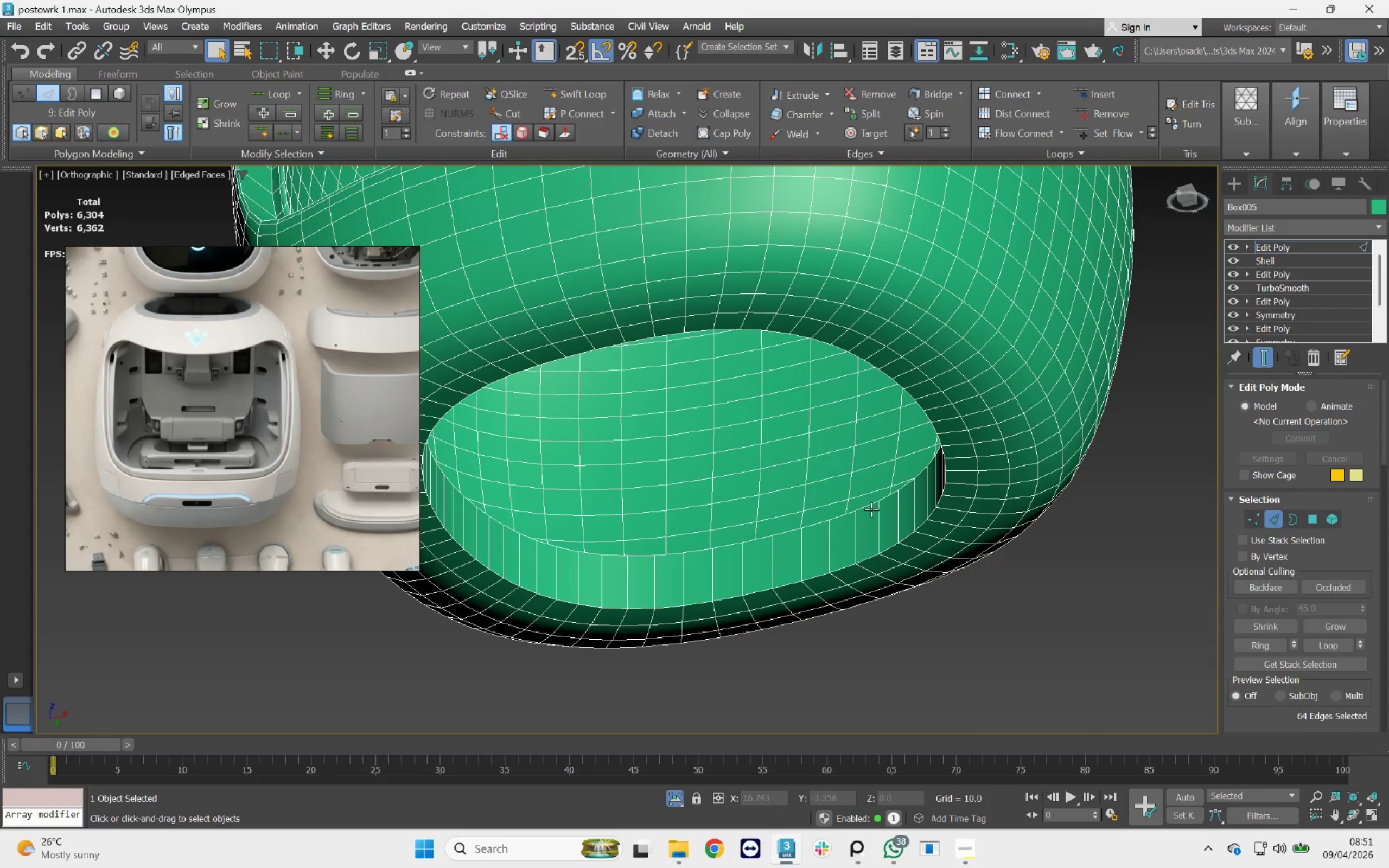 
double_click([871, 509])
 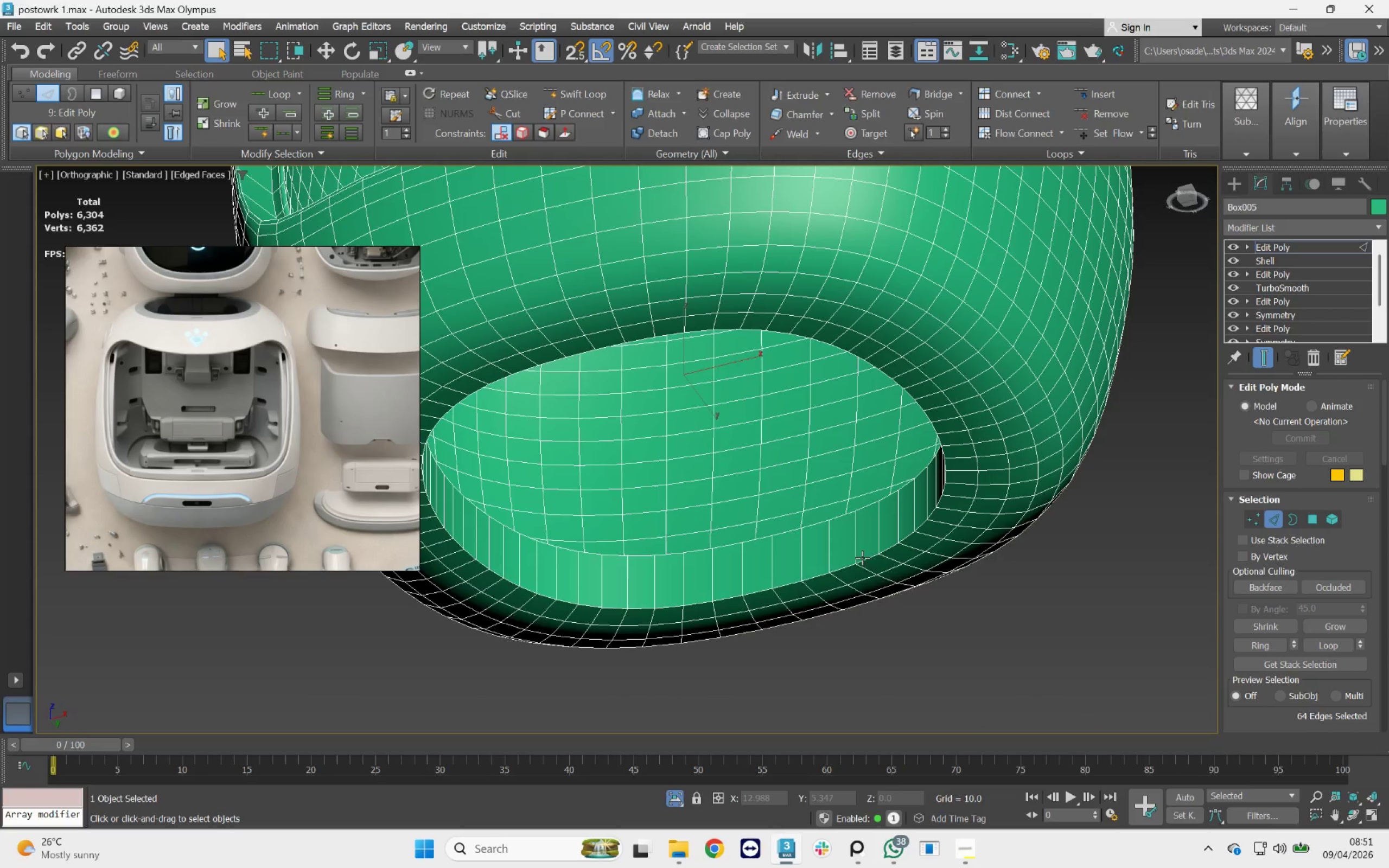 
double_click([863, 557])
 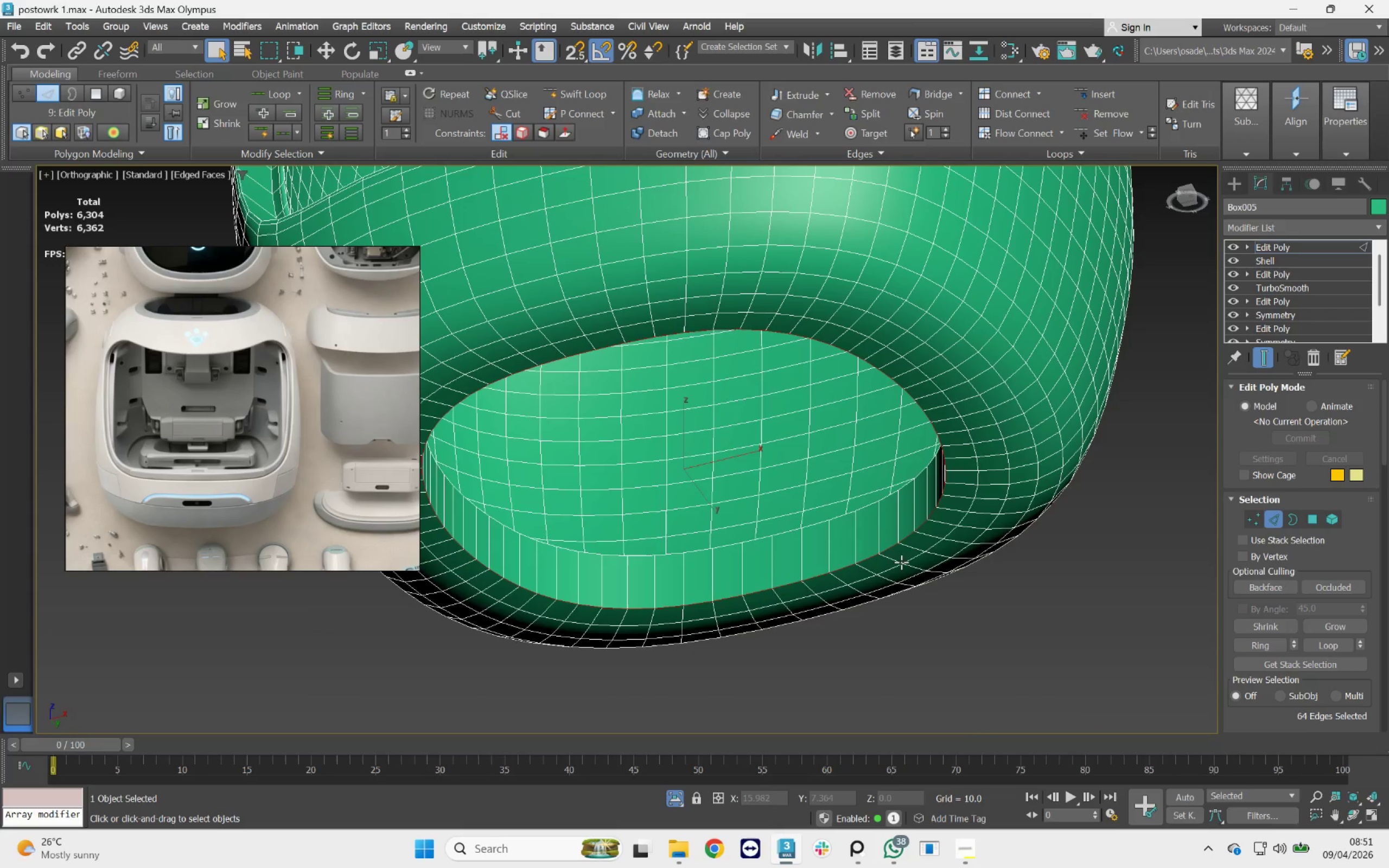 
double_click([904, 560])
 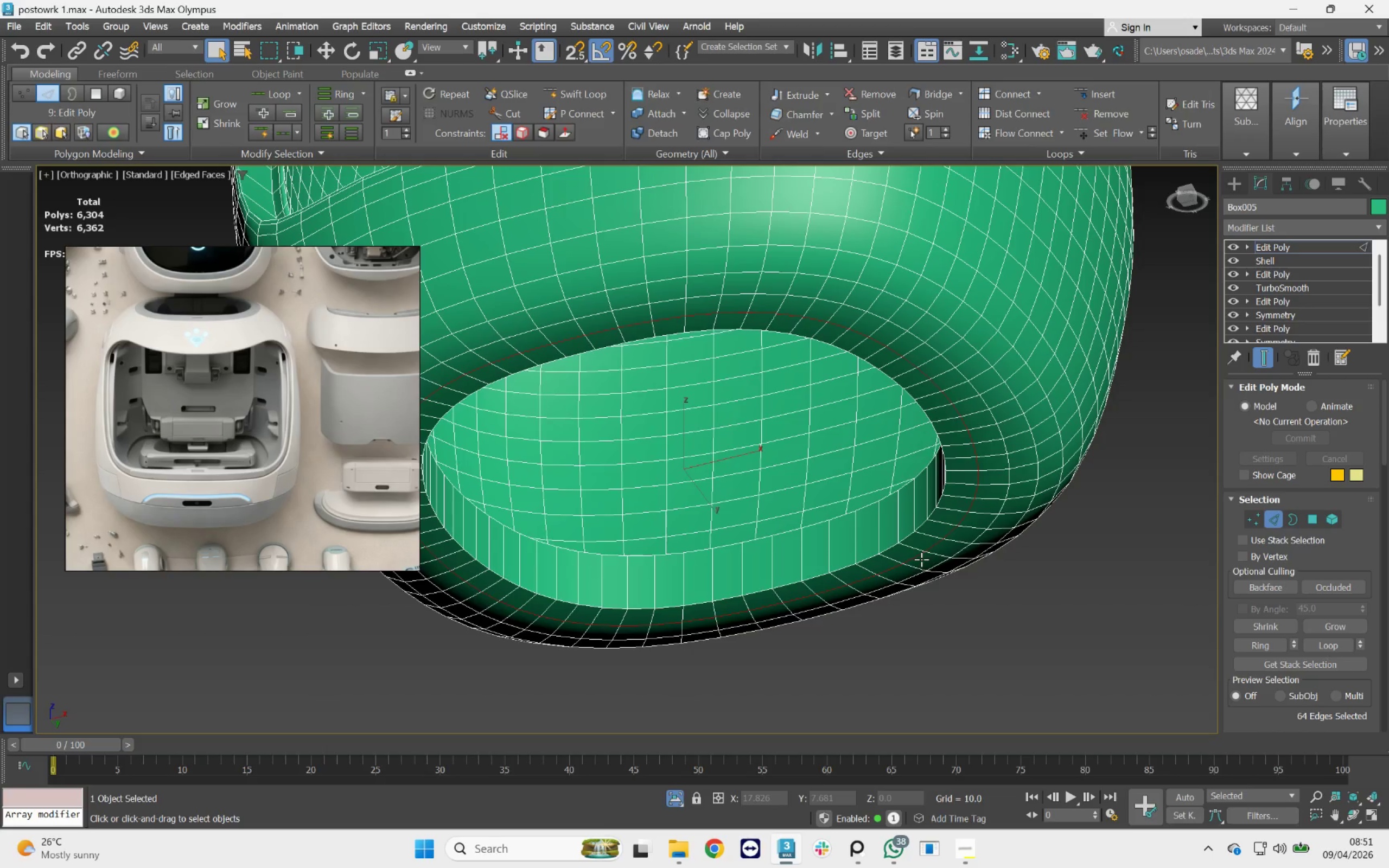 
key(Delete)
 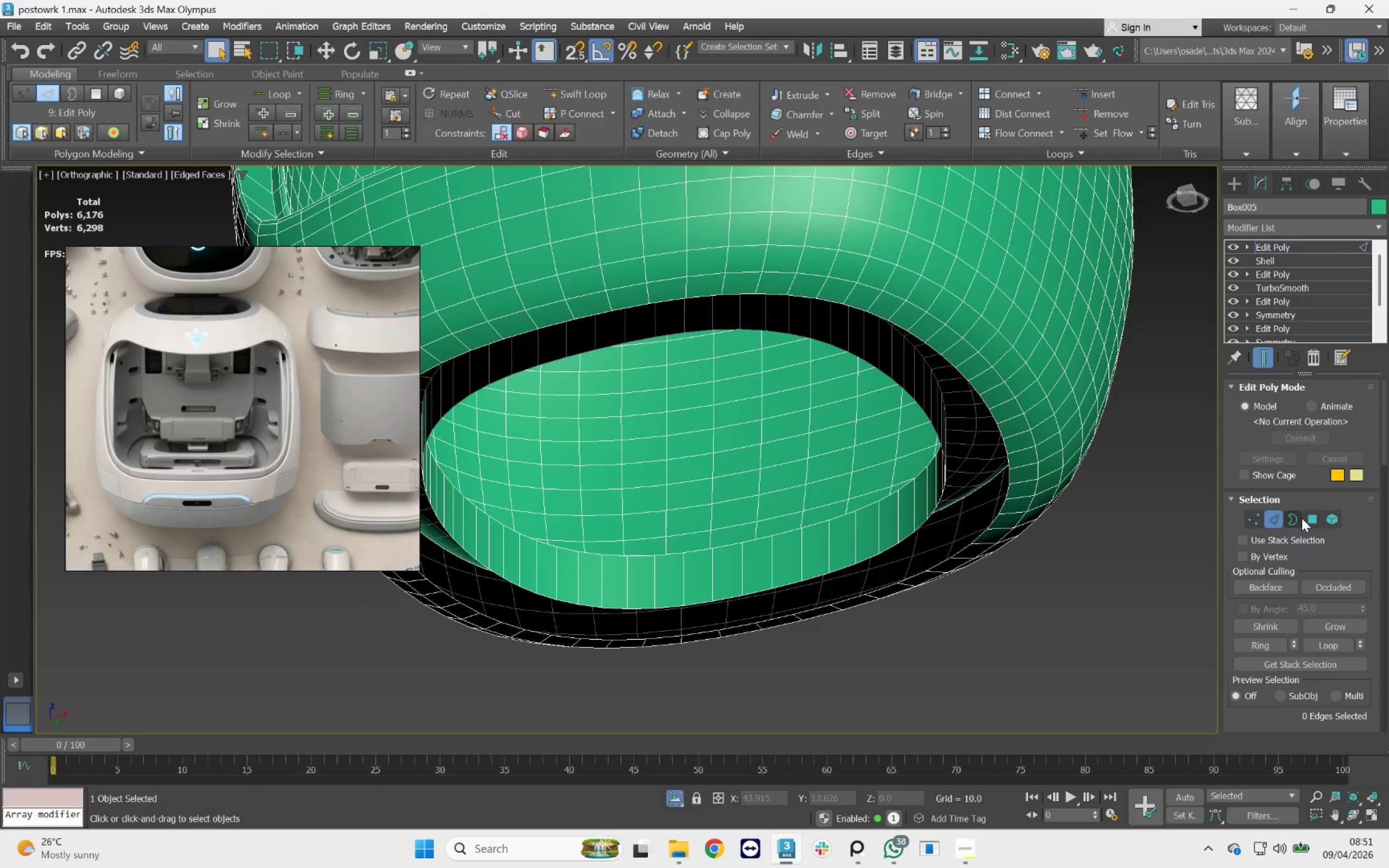 
left_click([1313, 518])
 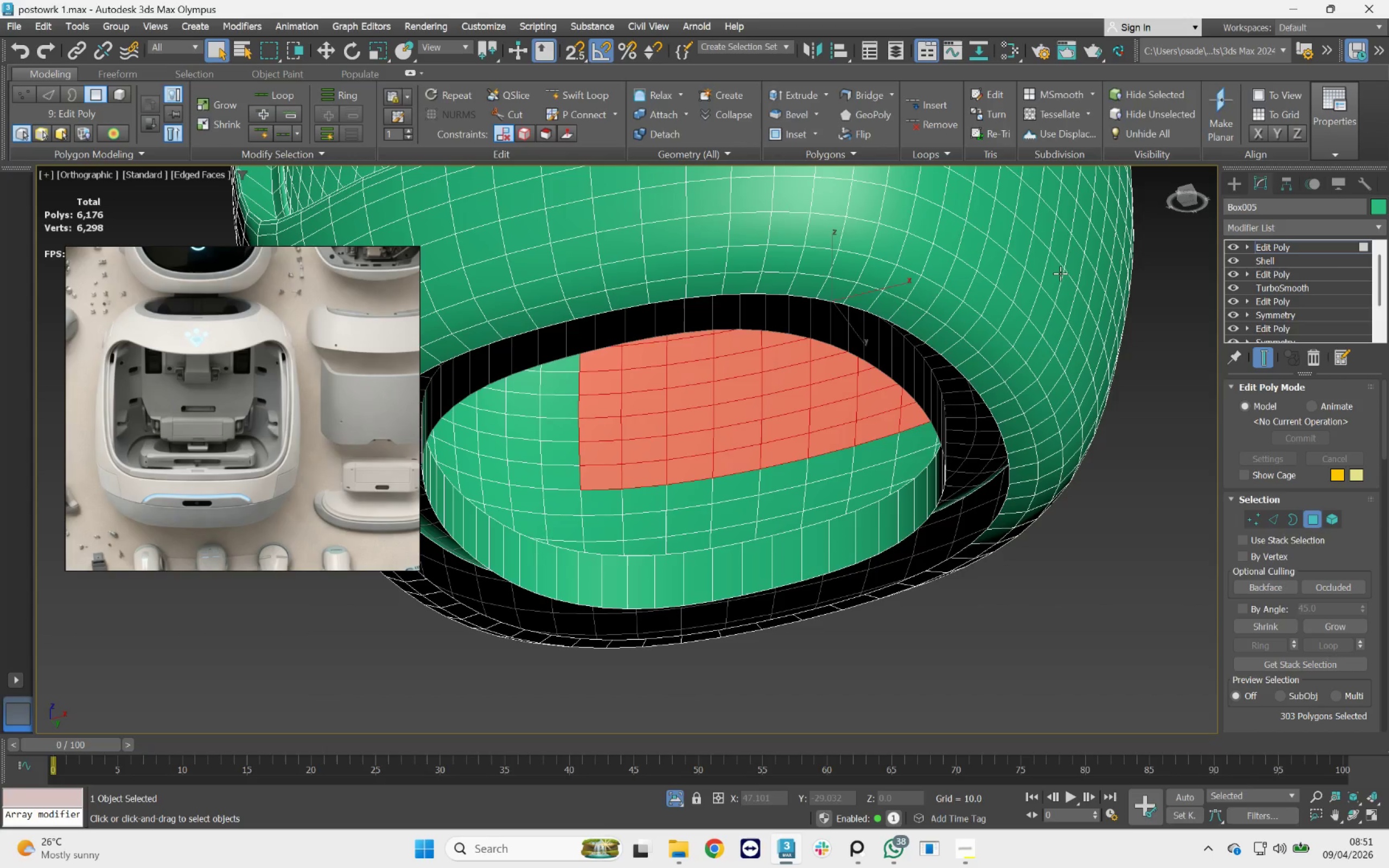 
left_click([1076, 241])
 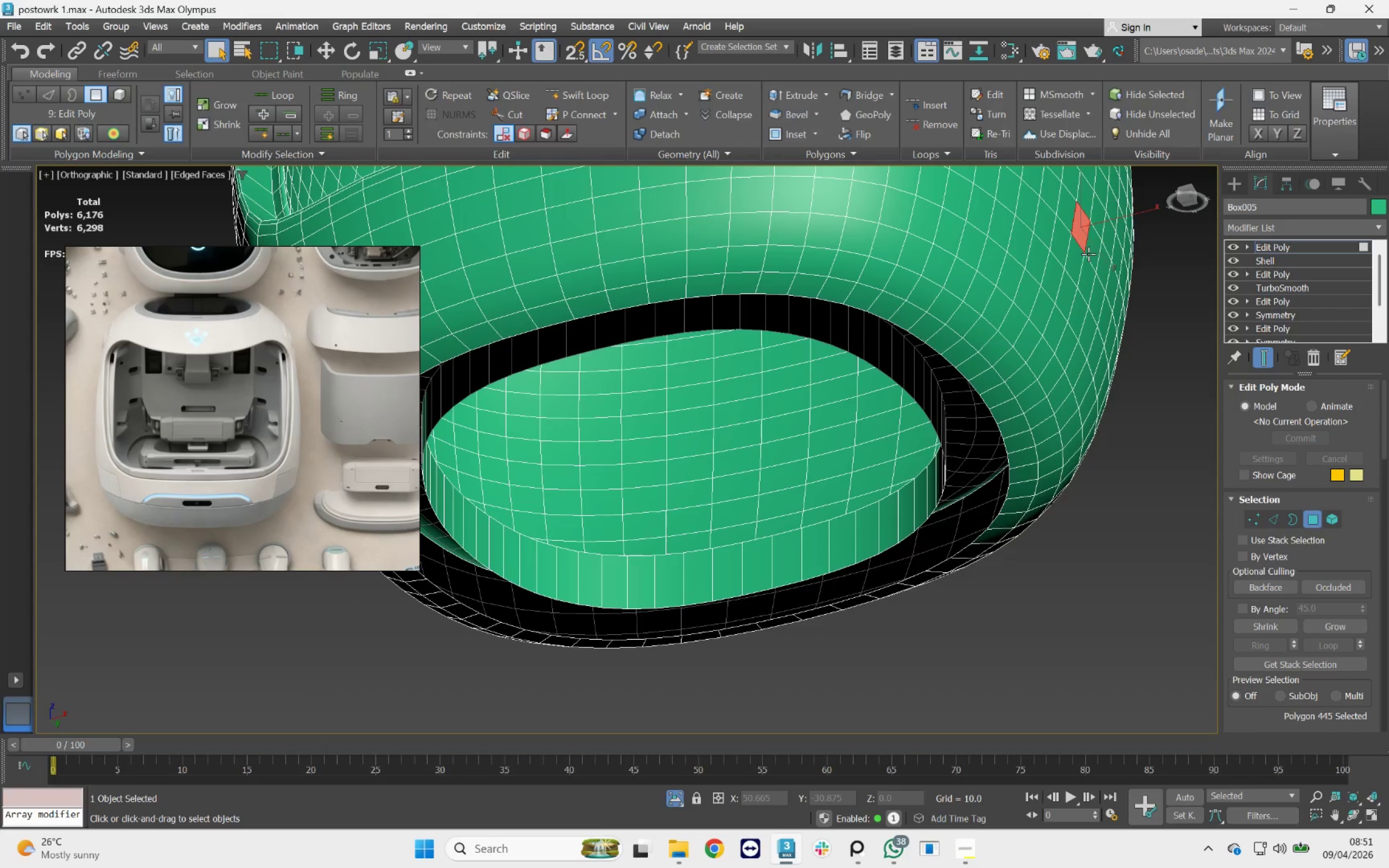 
hold_key(key=ControlLeft, duration=0.56)
double_click([1094, 251])
 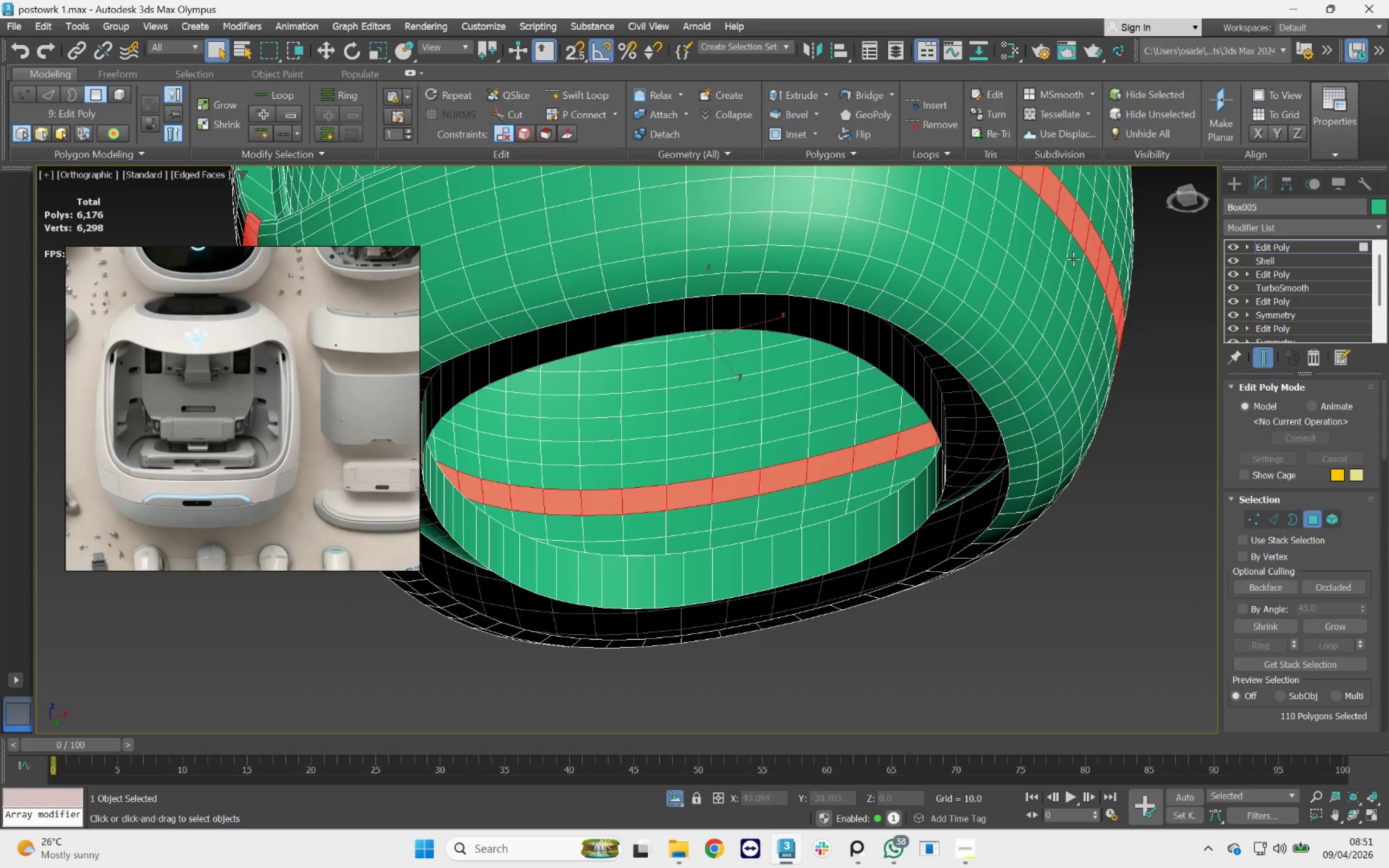 
scroll: coordinate [1020, 273], scroll_direction: down, amount: 5.0
 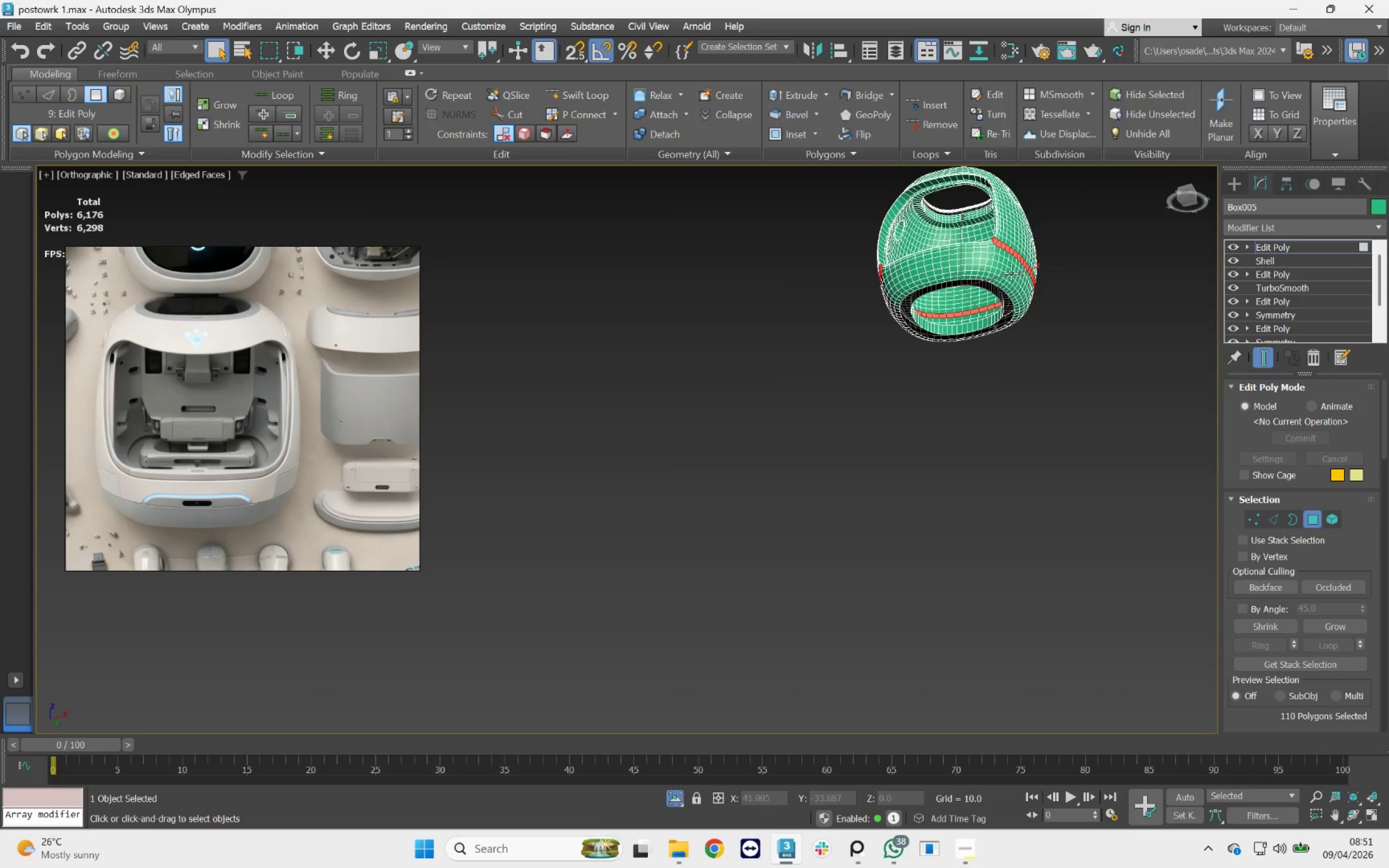 
hold_key(key=AltLeft, duration=0.87)
 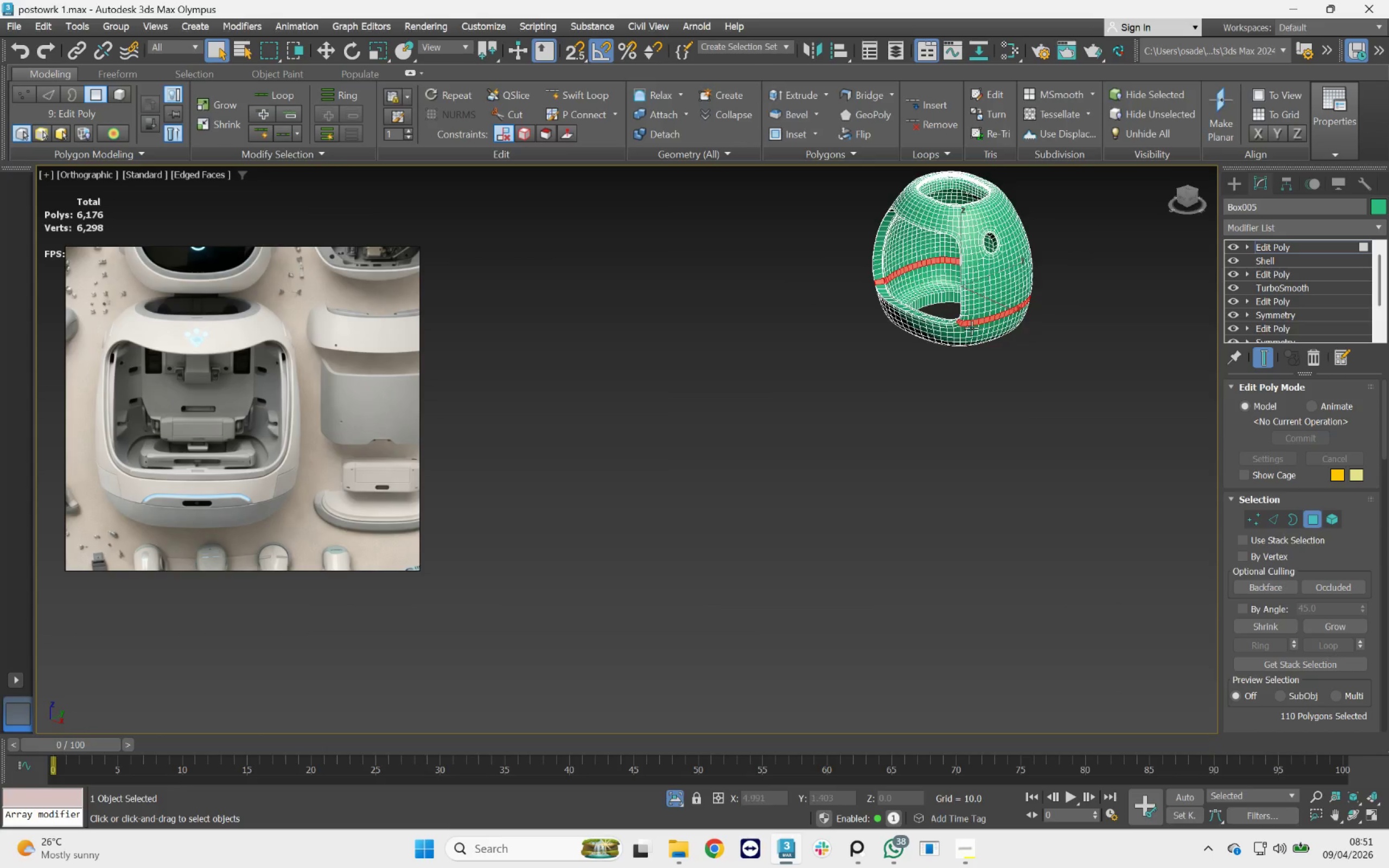 
scroll: coordinate [972, 328], scroll_direction: up, amount: 3.0
 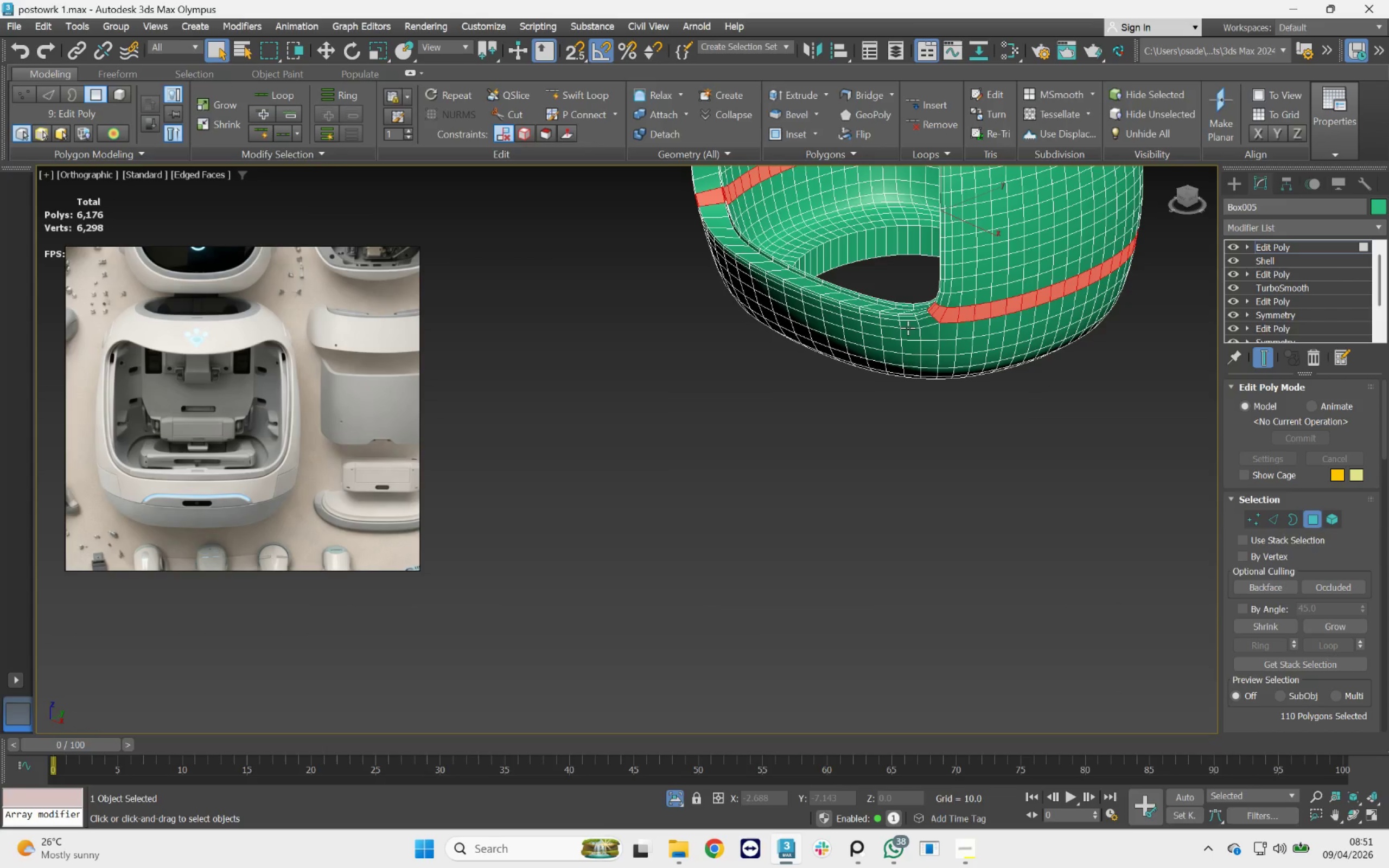 
hold_key(key=AltLeft, duration=2.36)
 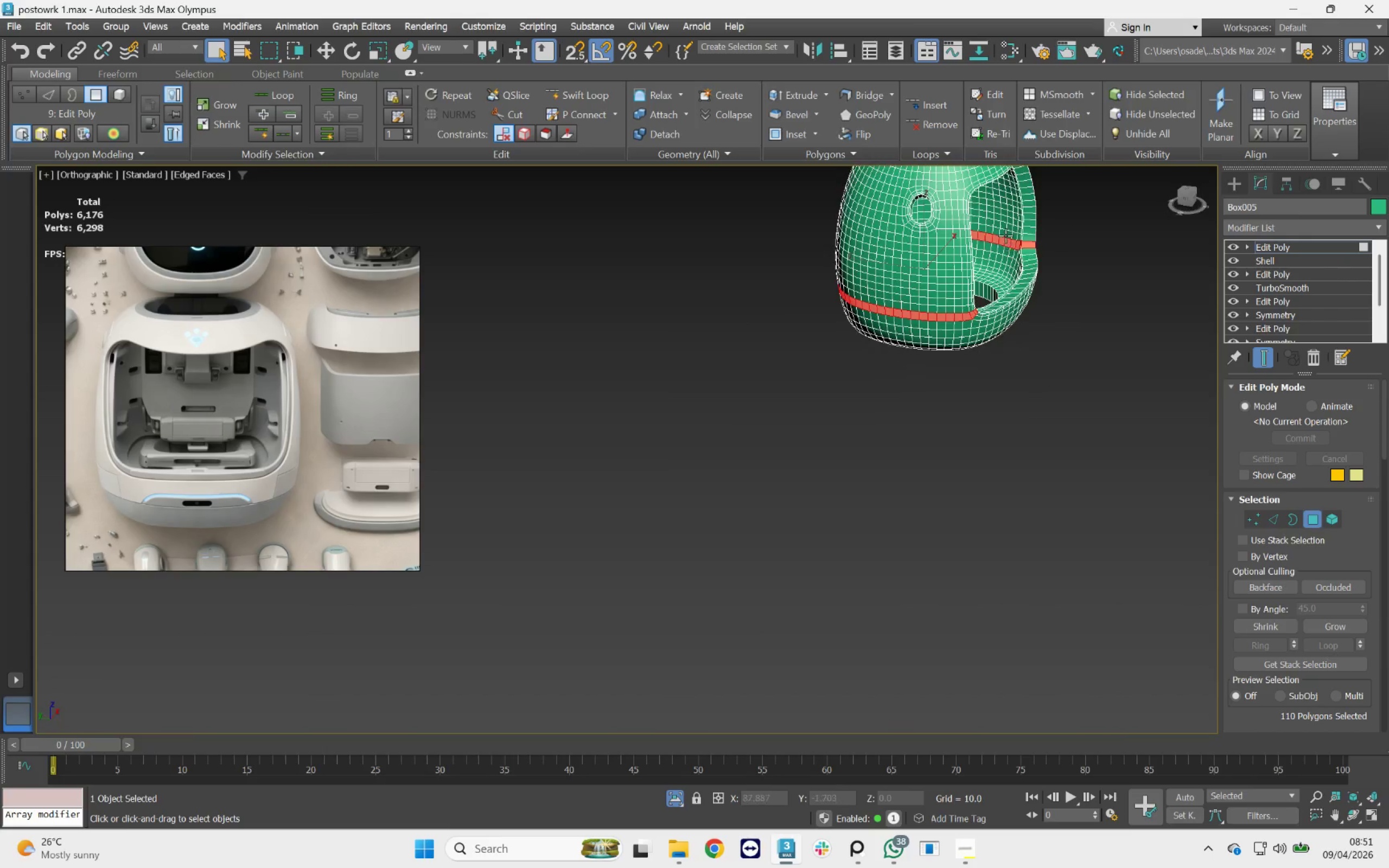 
scroll: coordinate [908, 328], scroll_direction: down, amount: 2.0
 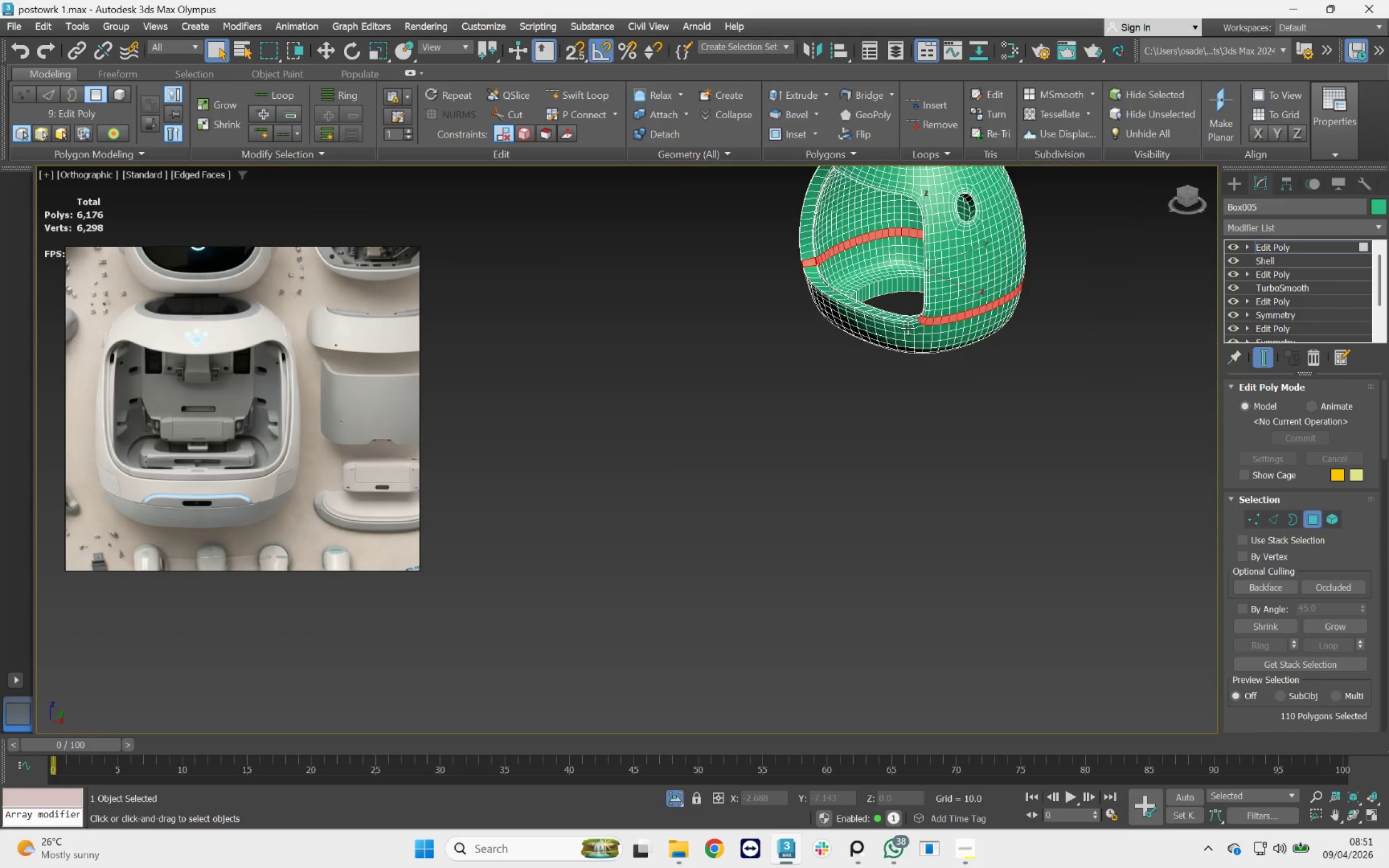 
scroll: coordinate [1064, 334], scroll_direction: up, amount: 6.0
 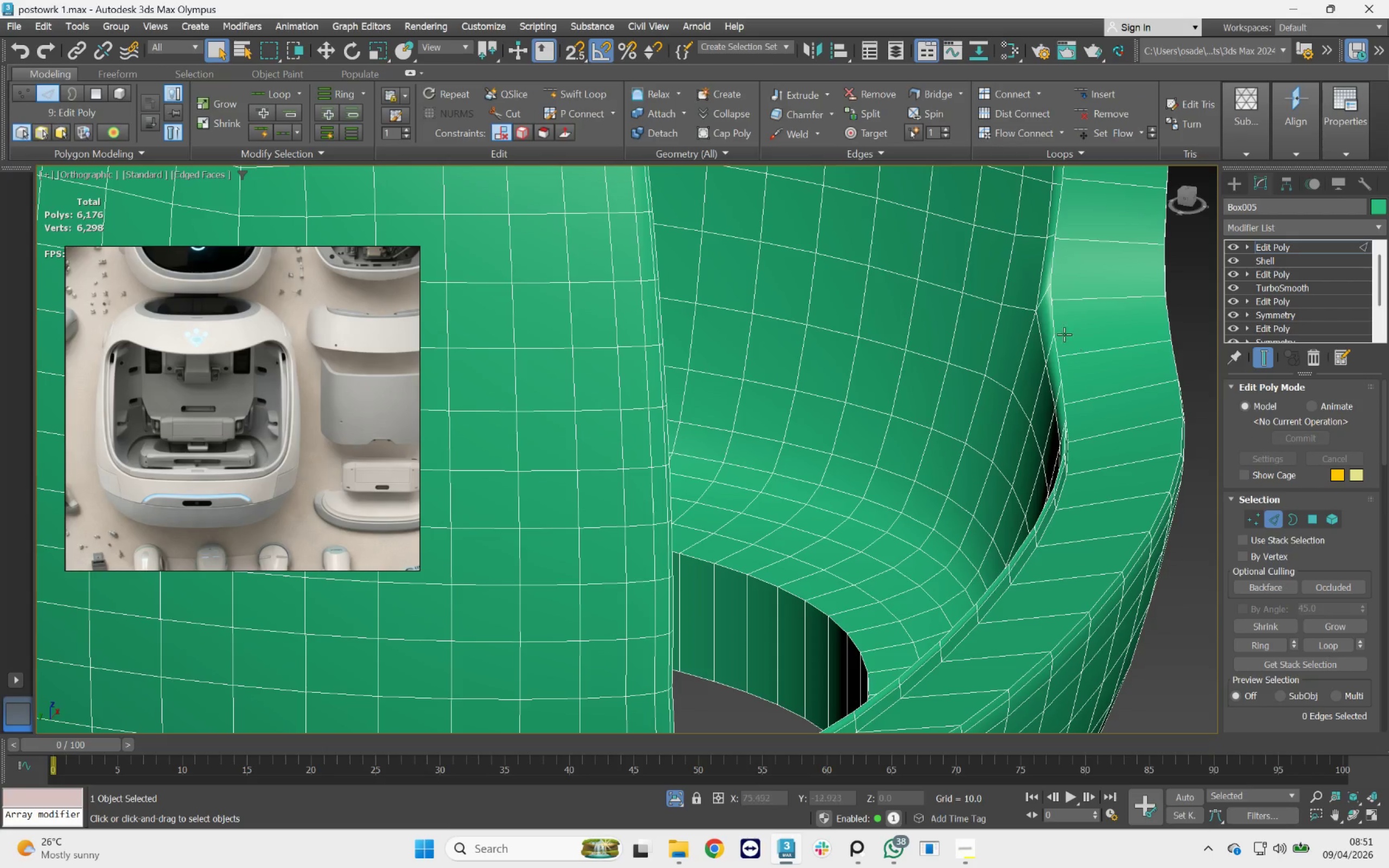 
double_click([1053, 311])
 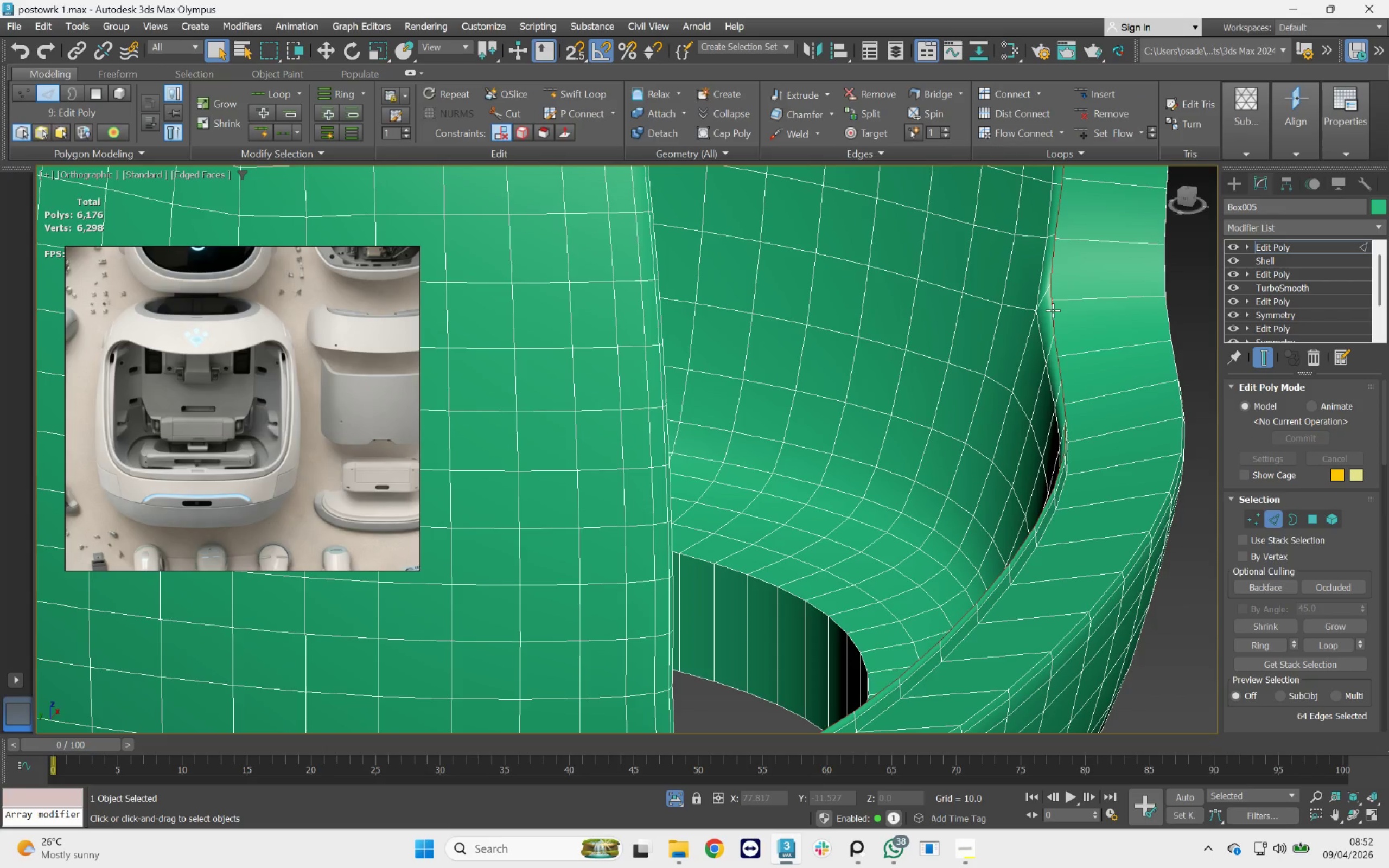 
key(Delete)
 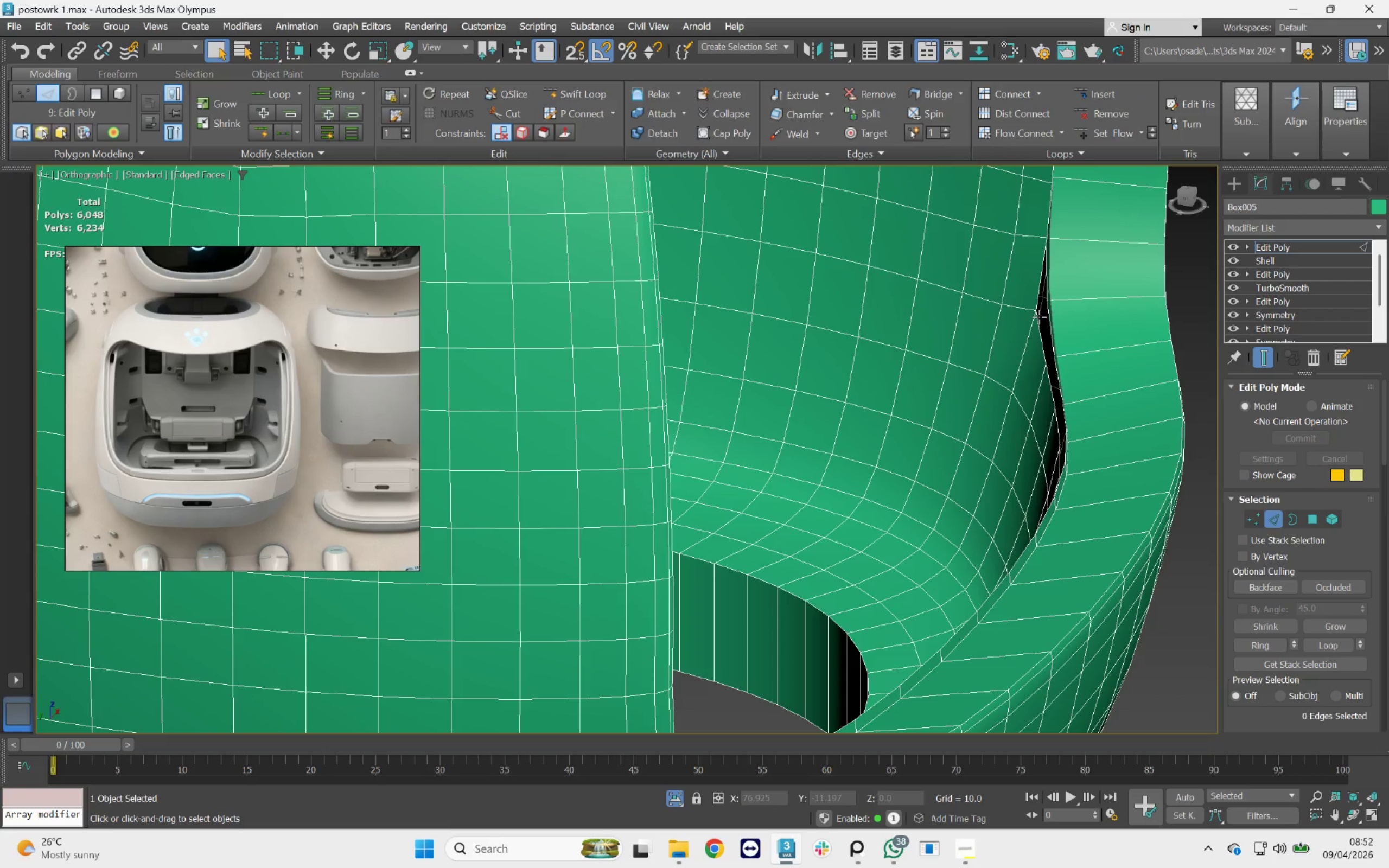 
double_click([1039, 317])
 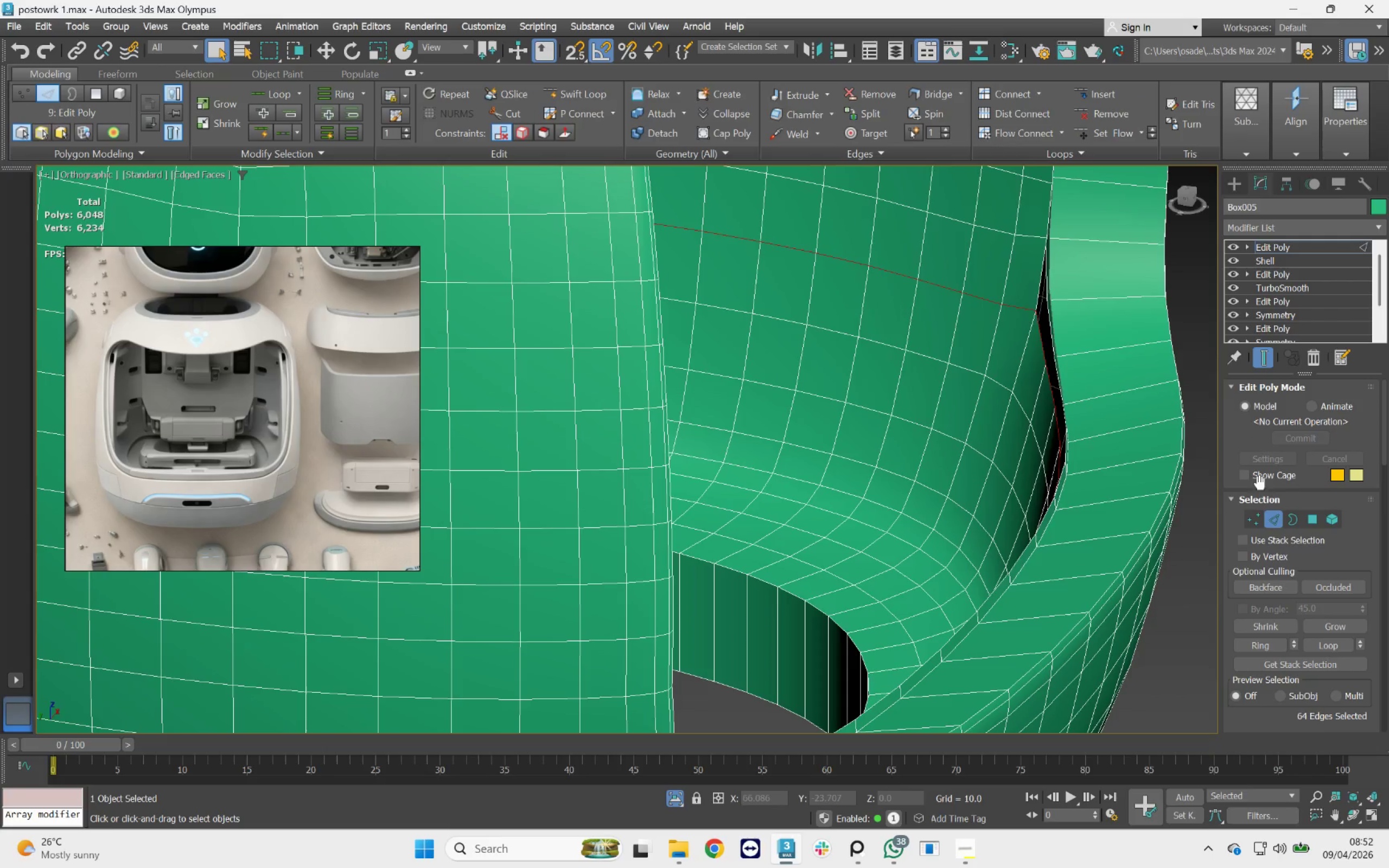 
left_click([1312, 519])
 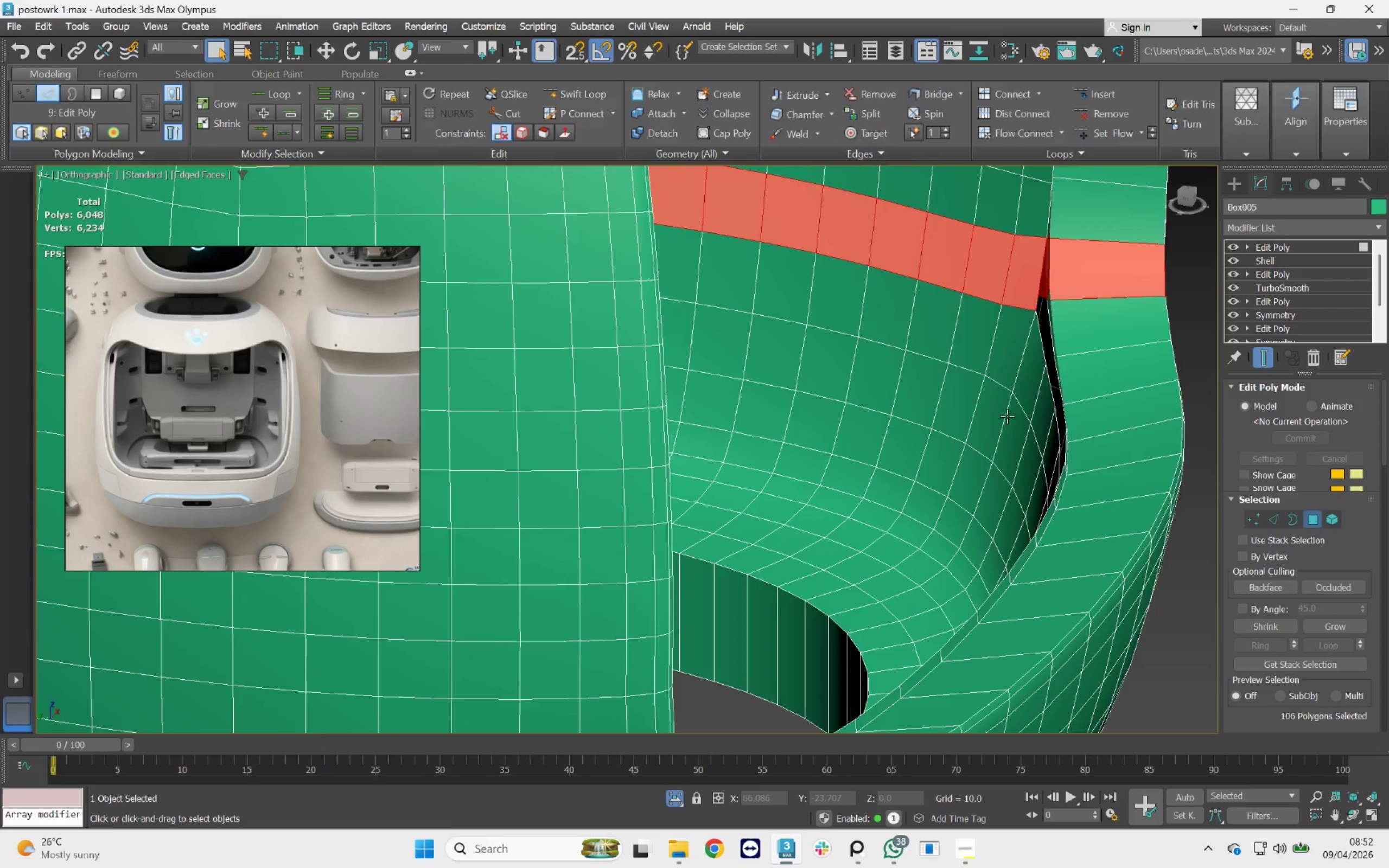 
scroll: coordinate [869, 375], scroll_direction: down, amount: 4.0
 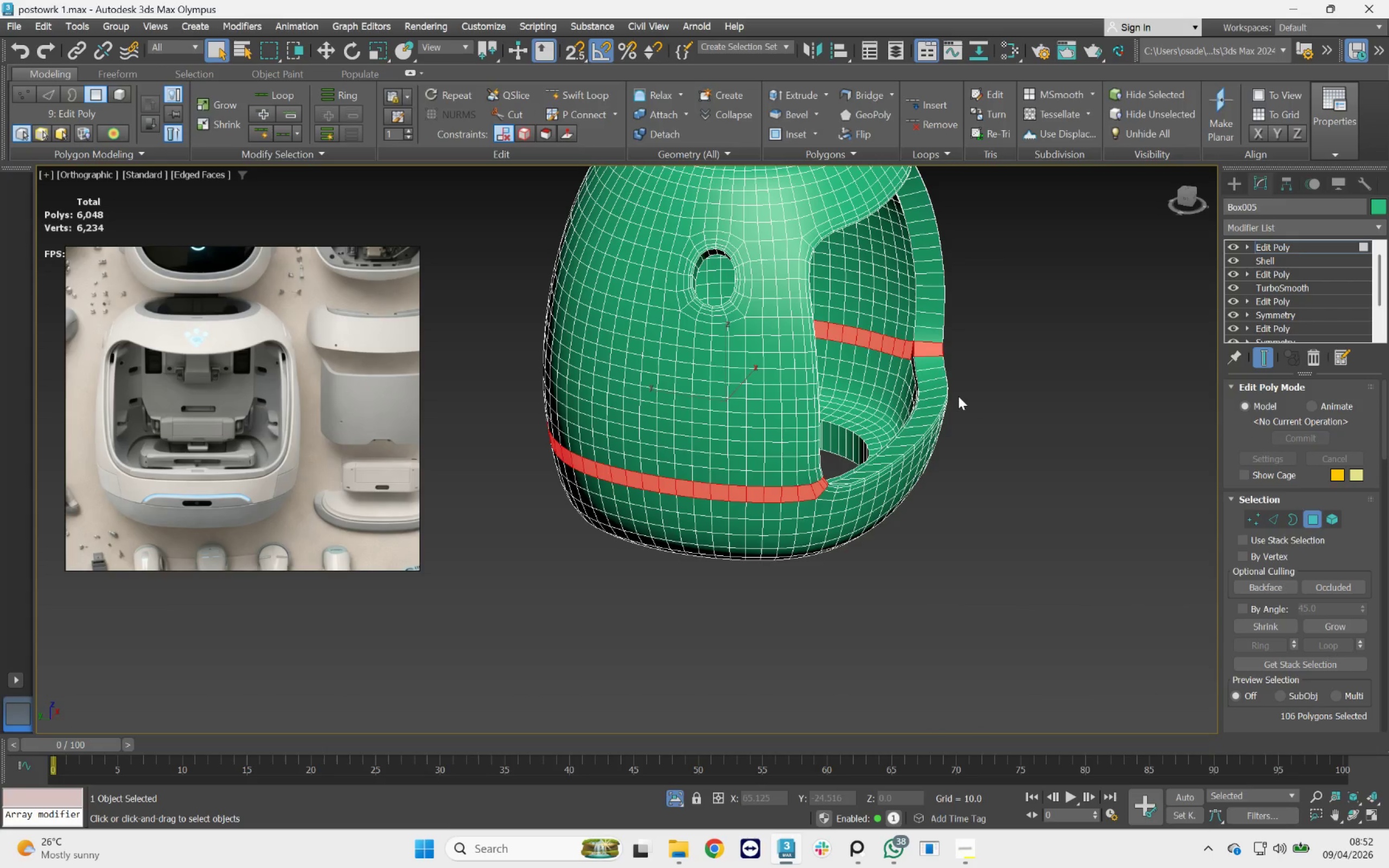 
hold_key(key=AltLeft, duration=0.62)
 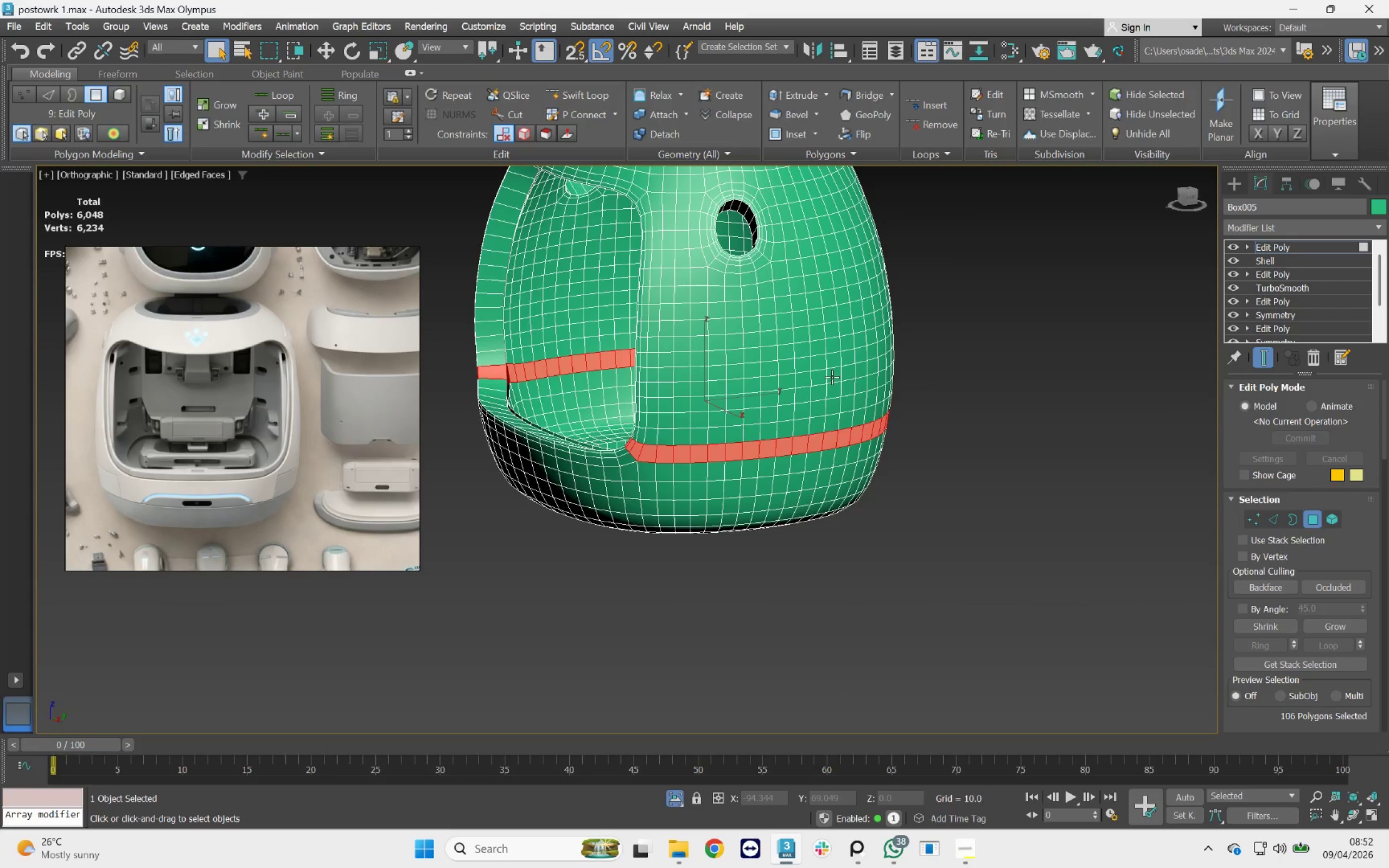 
left_click([832, 377])
 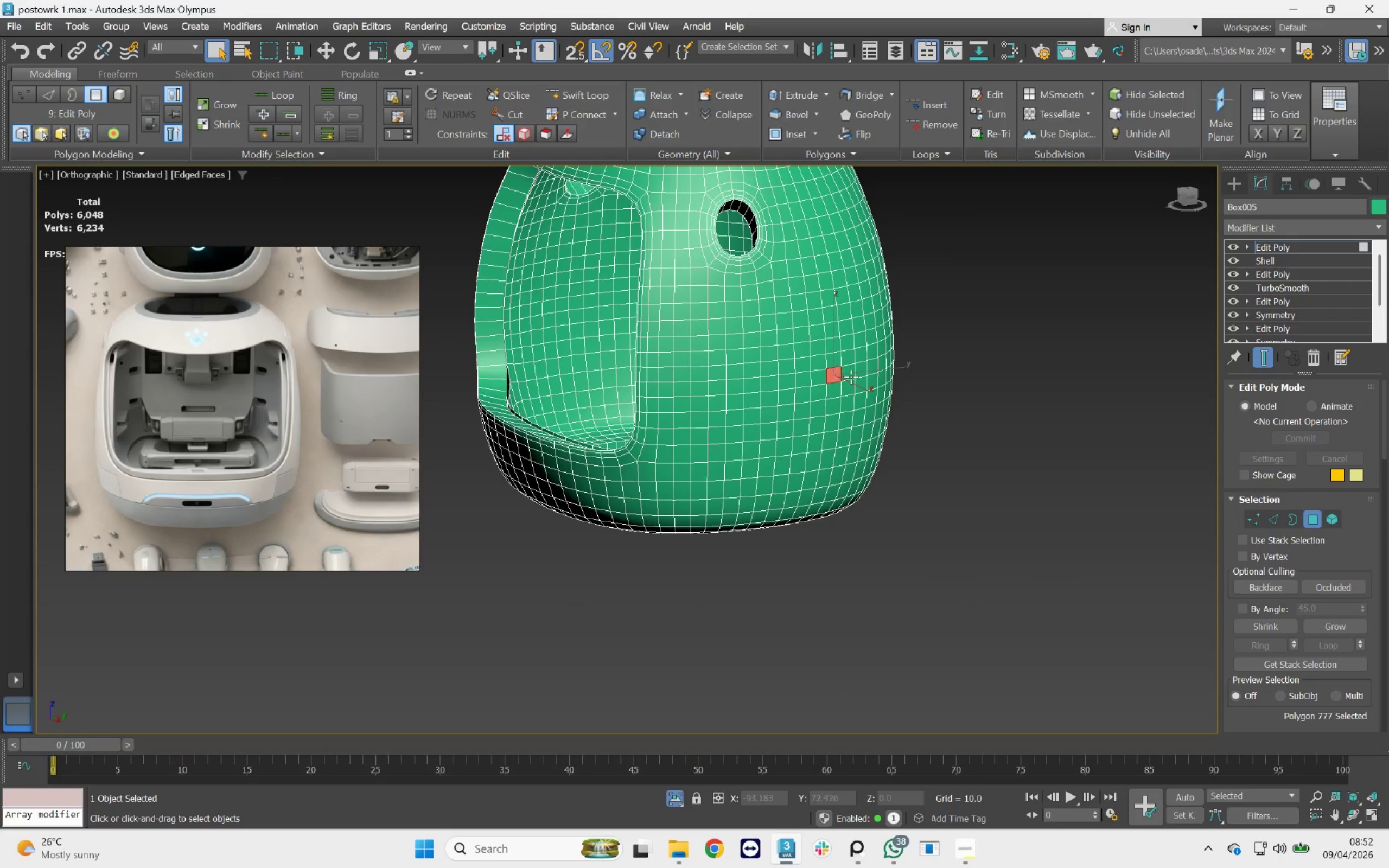 
key(Shift+ShiftLeft)
 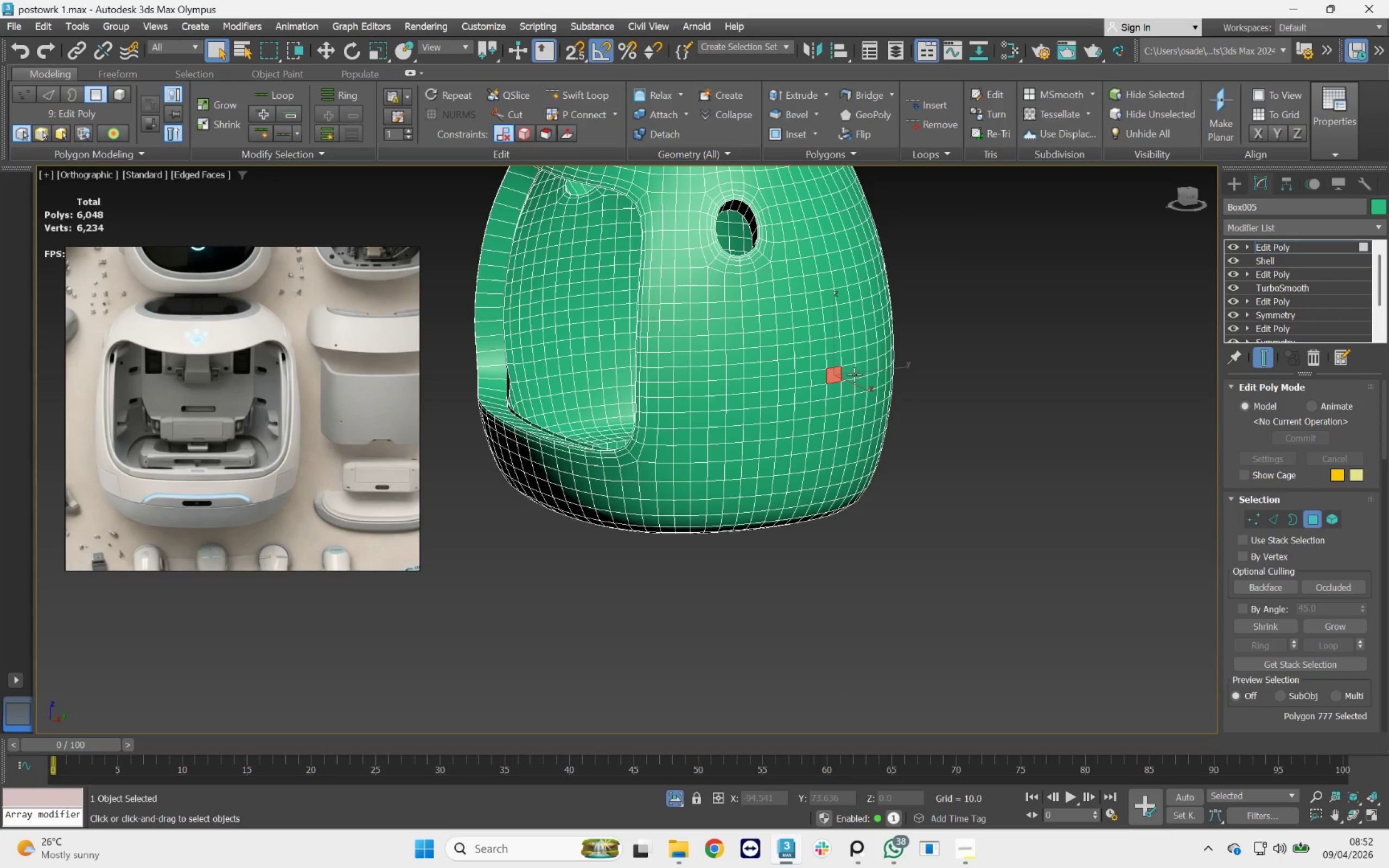 
hold_key(key=ShiftLeft, duration=0.8)
double_click([852, 373])
 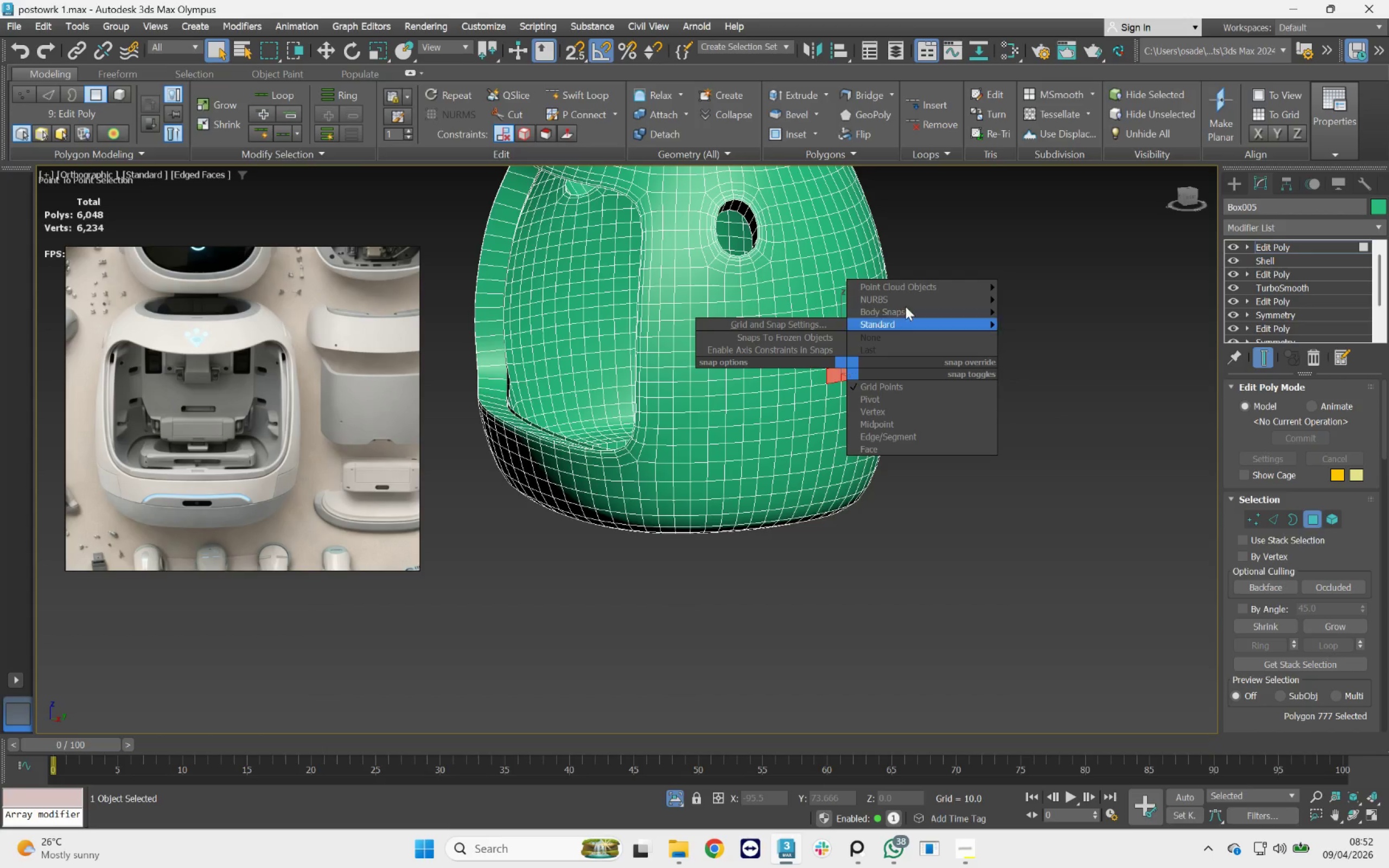 
left_click([981, 252])
 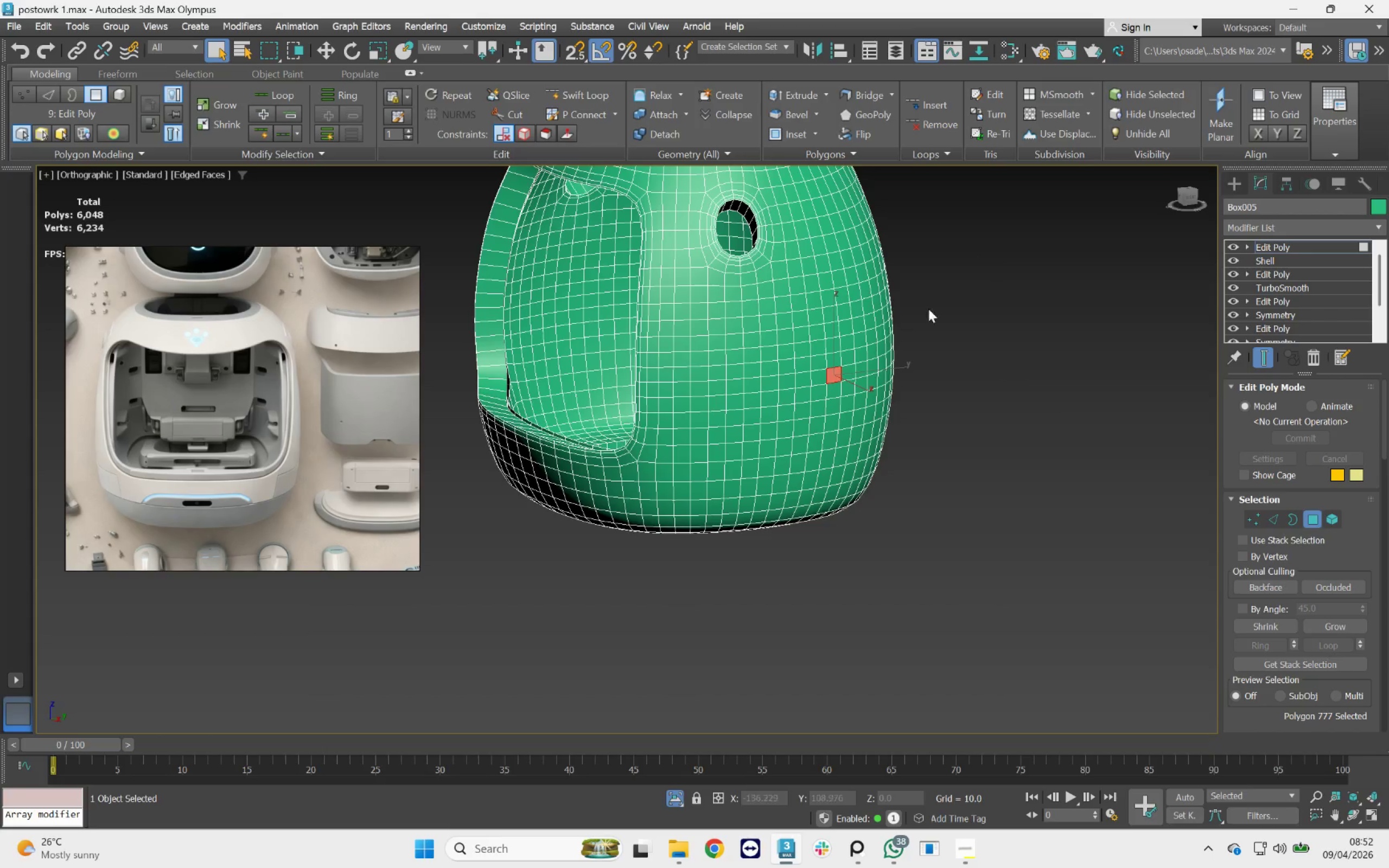 
hold_key(key=ControlLeft, duration=1.02)
double_click([846, 372])
 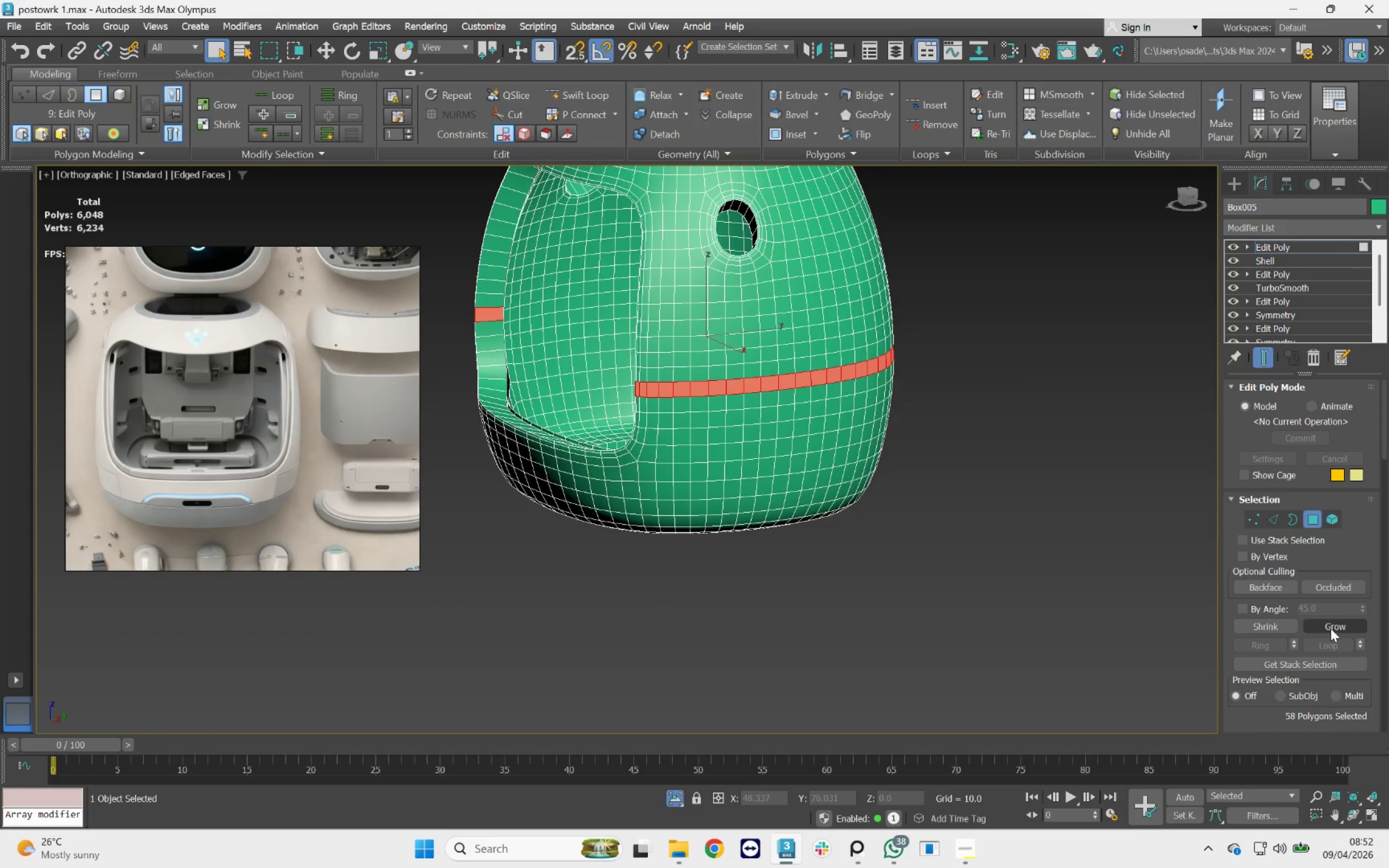 
double_click([1331, 627])
 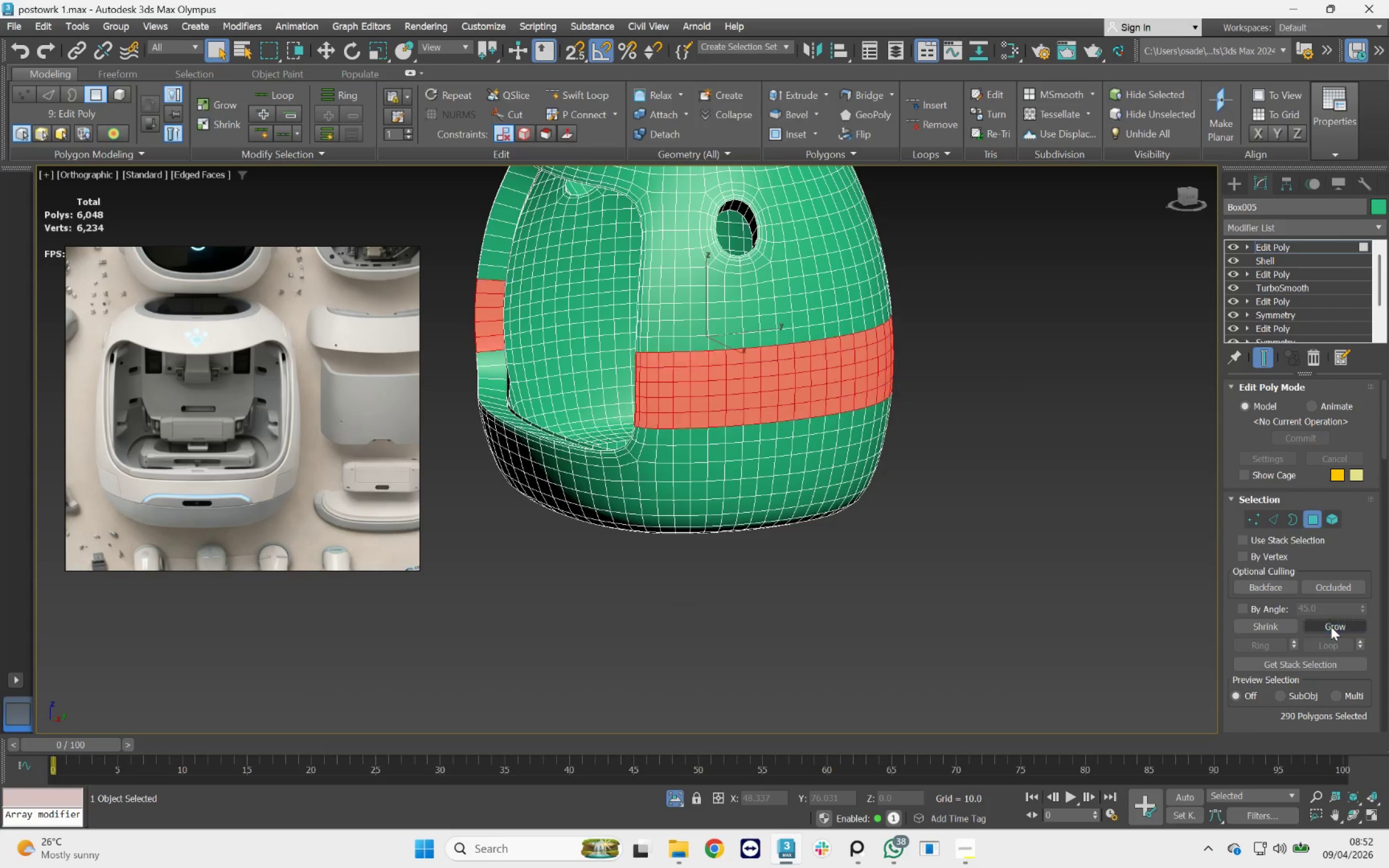 
triple_click([1331, 627])
 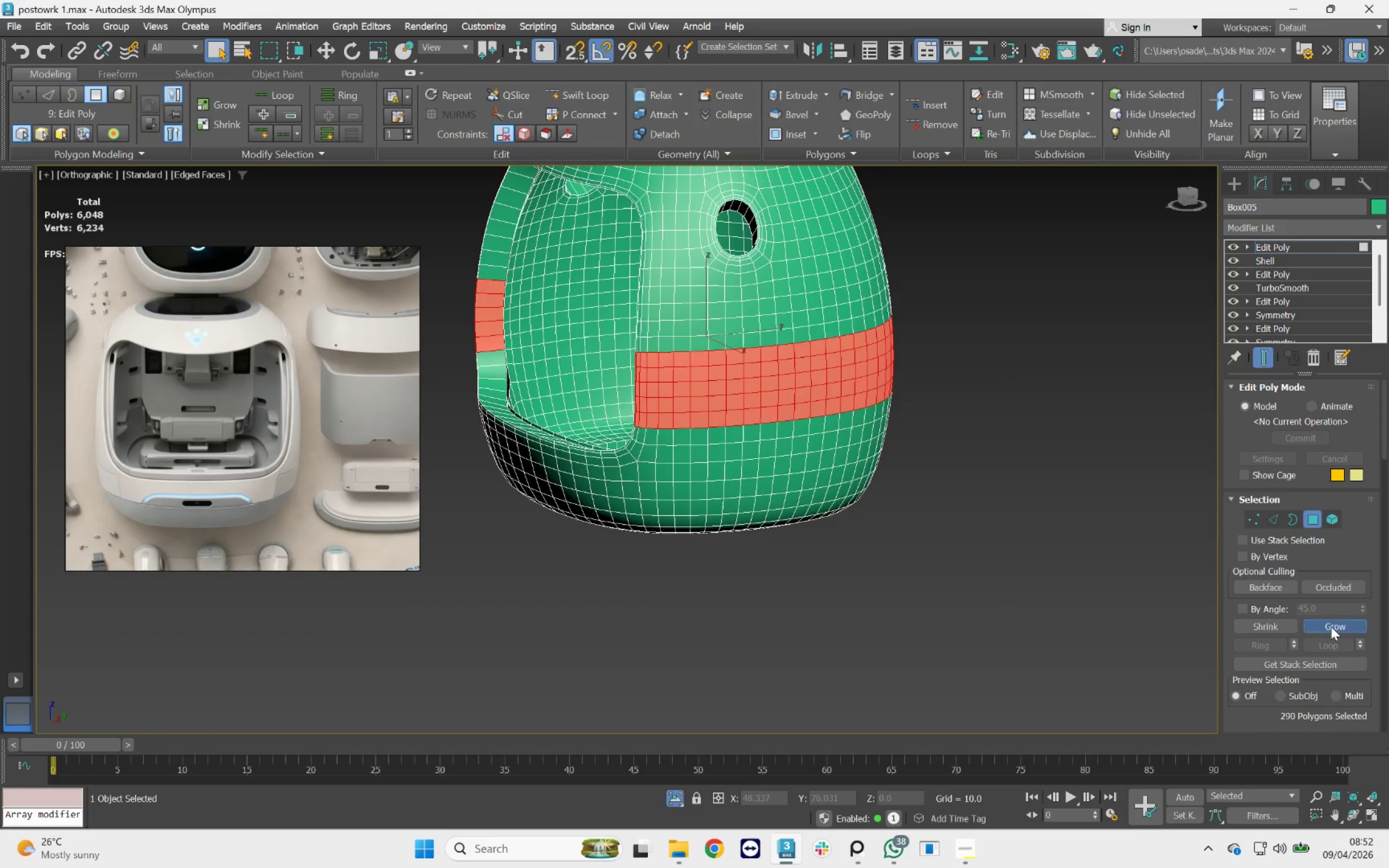 
triple_click([1331, 627])
 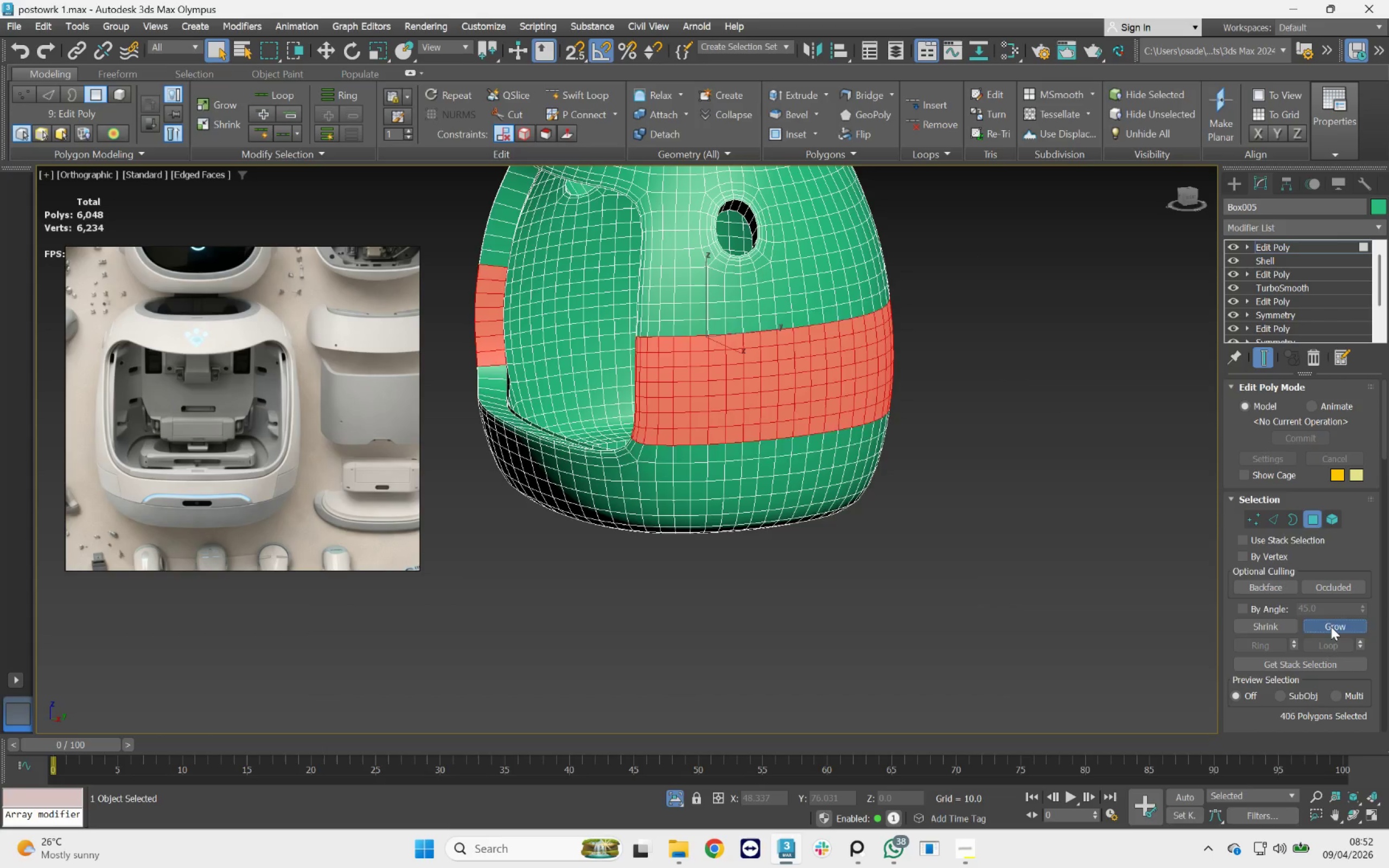 
triple_click([1331, 627])
 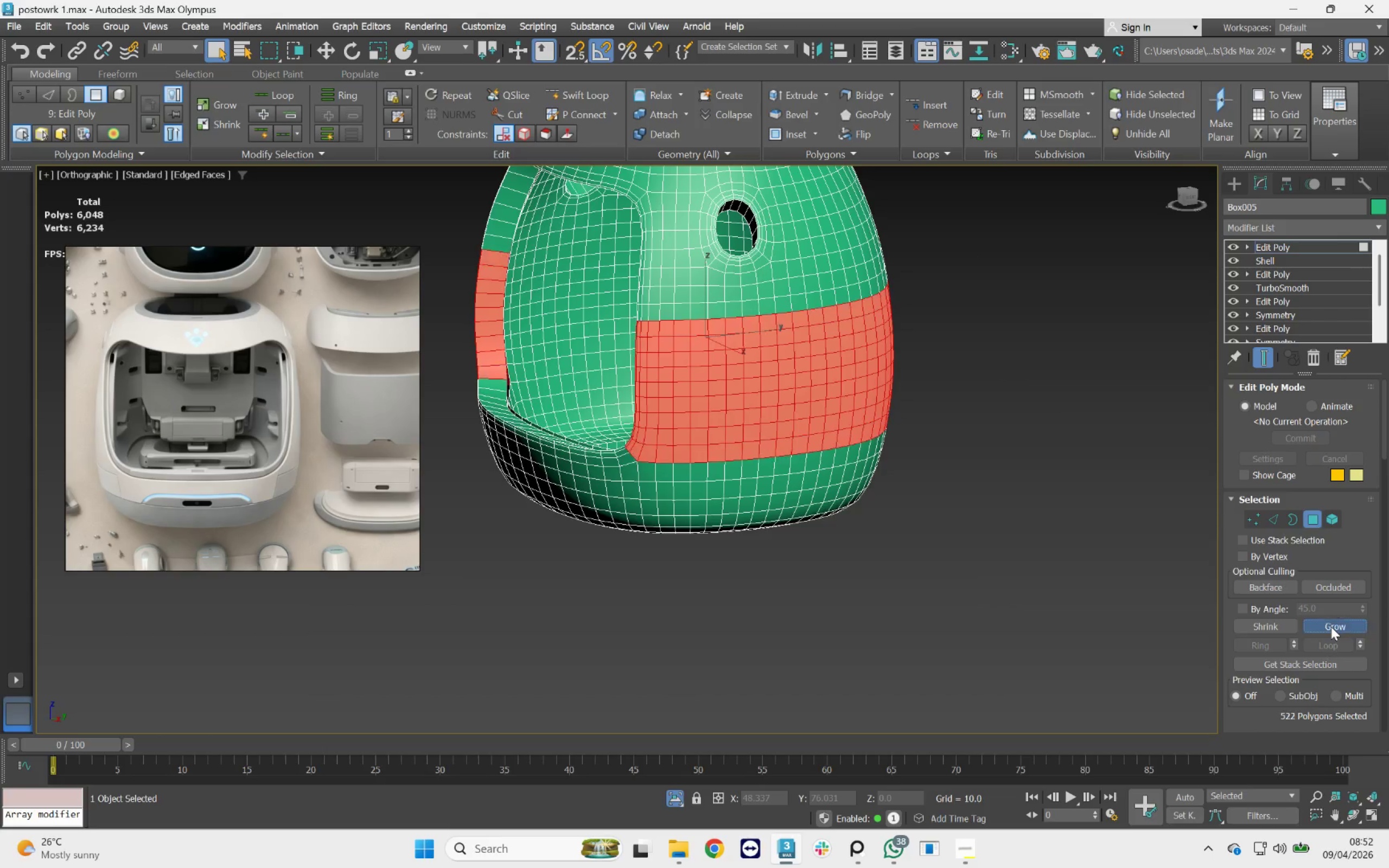 
triple_click([1331, 627])
 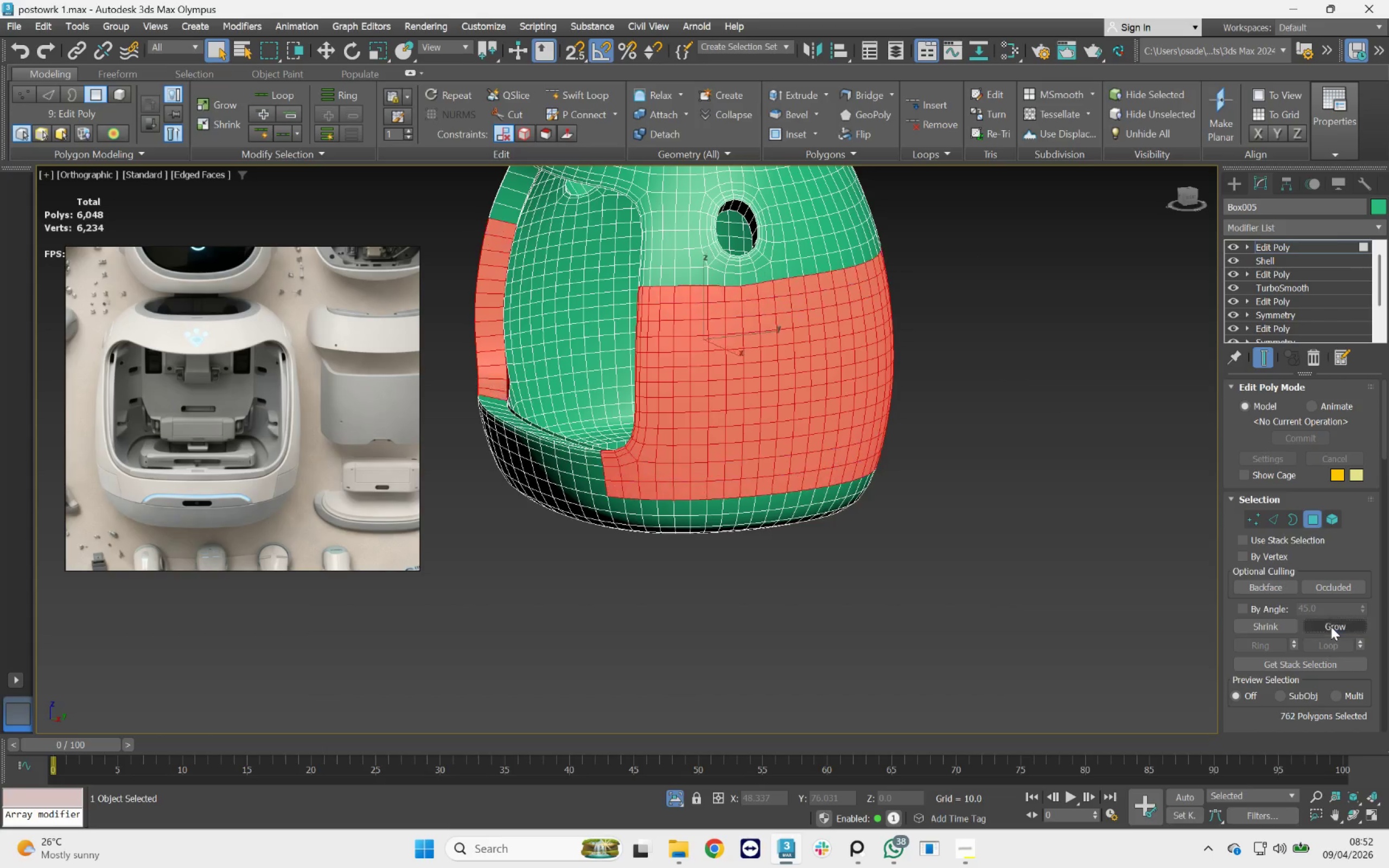 
triple_click([1331, 627])
 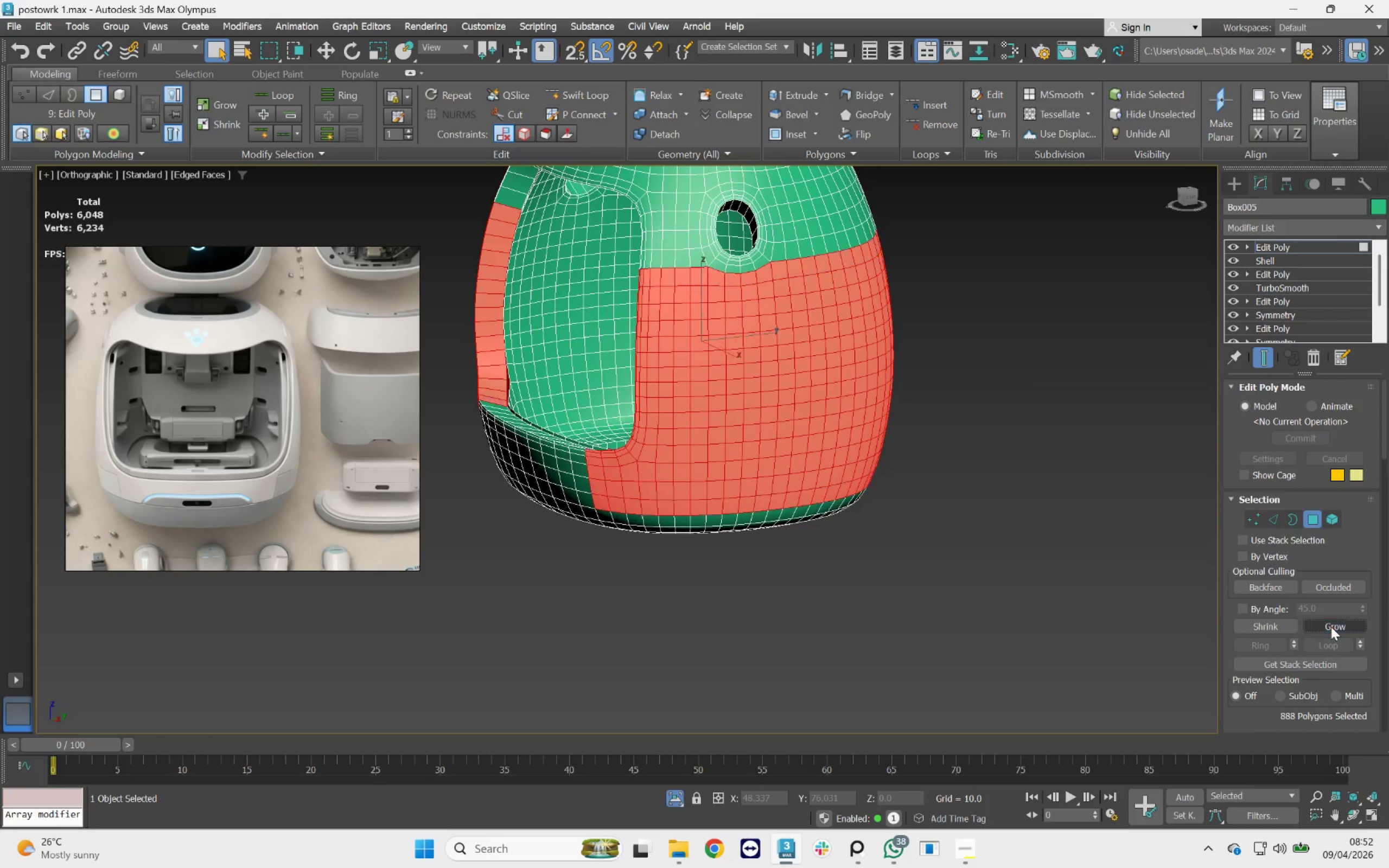 
triple_click([1331, 627])
 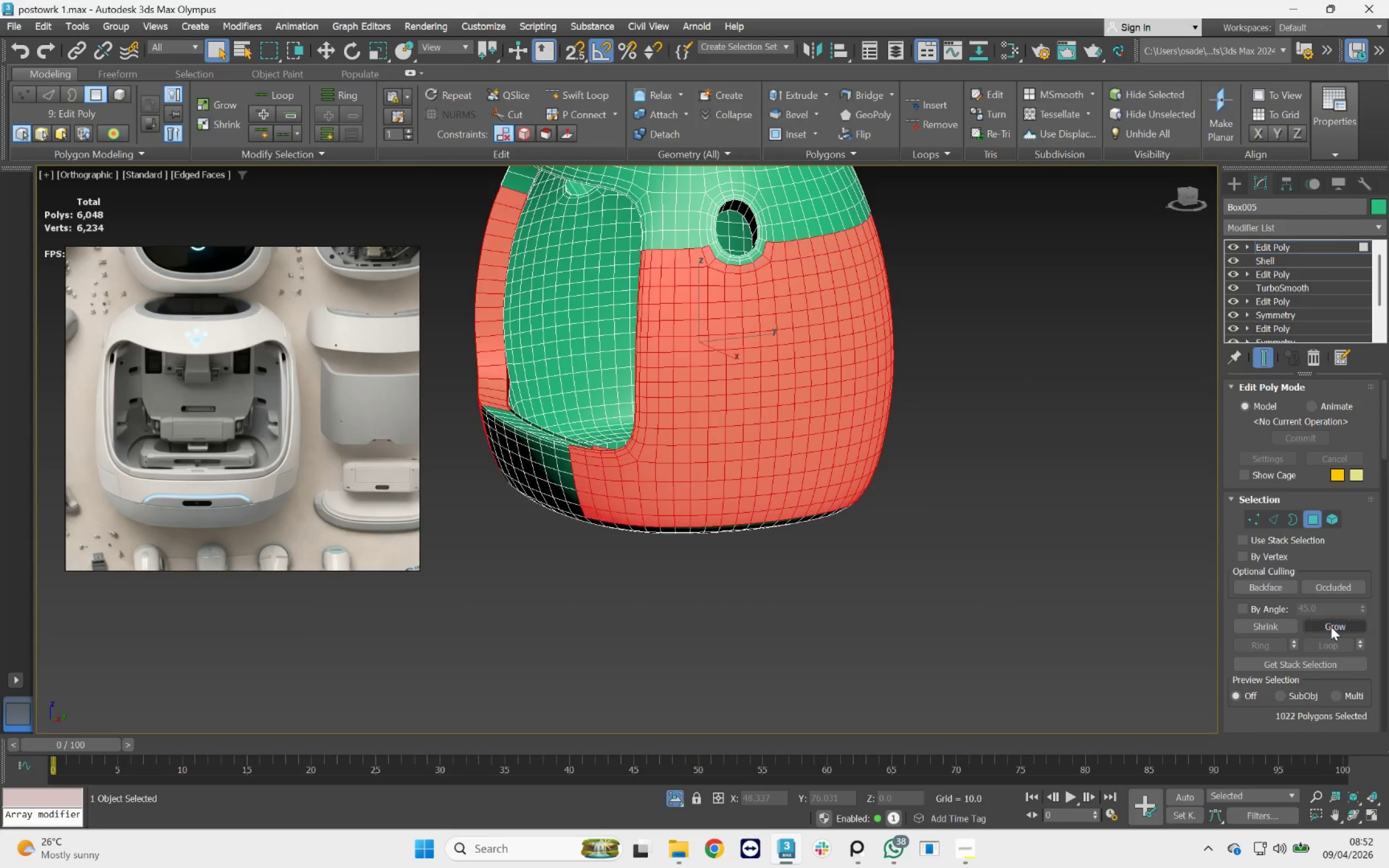 
triple_click([1331, 627])
 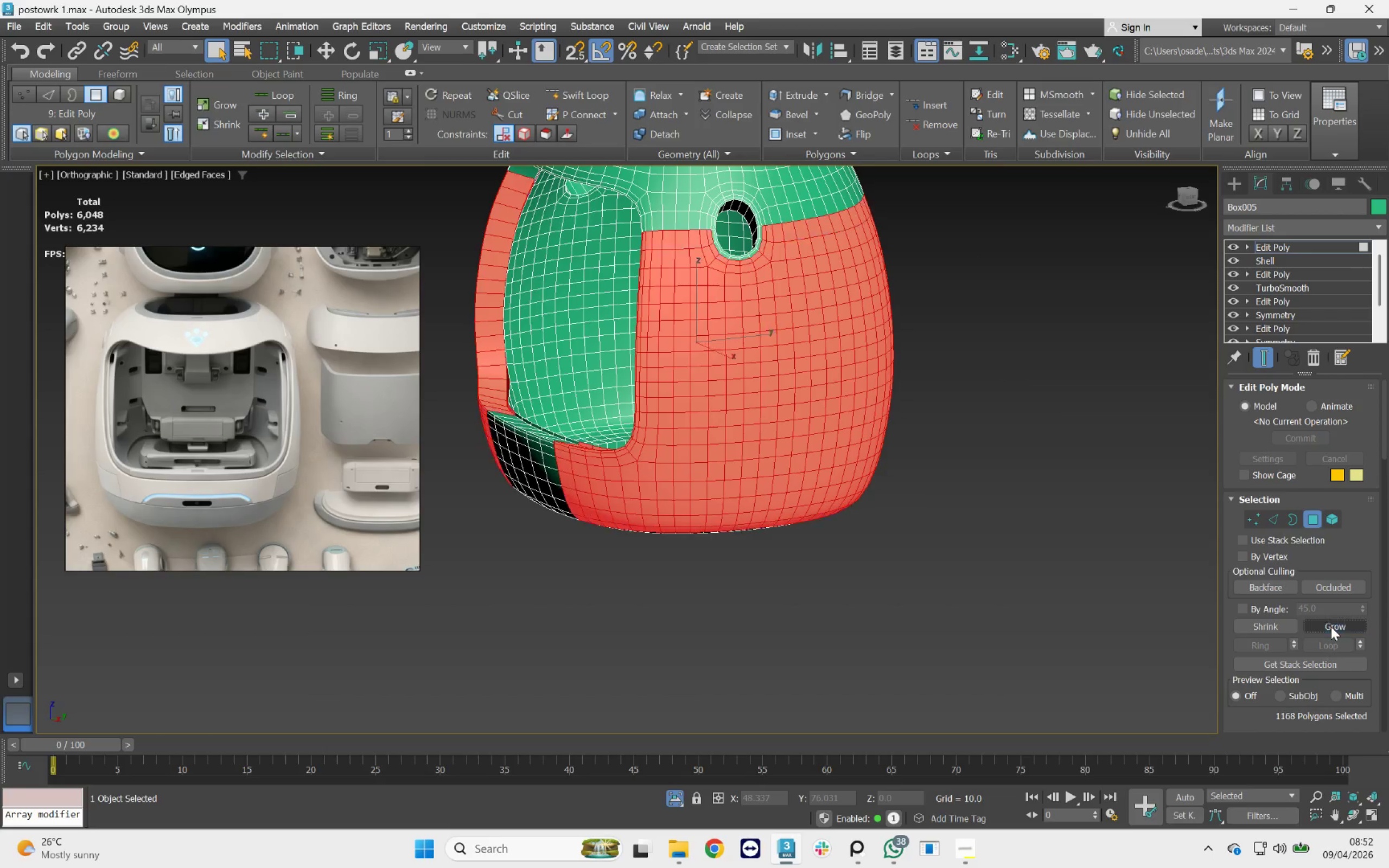 
triple_click([1331, 627])
 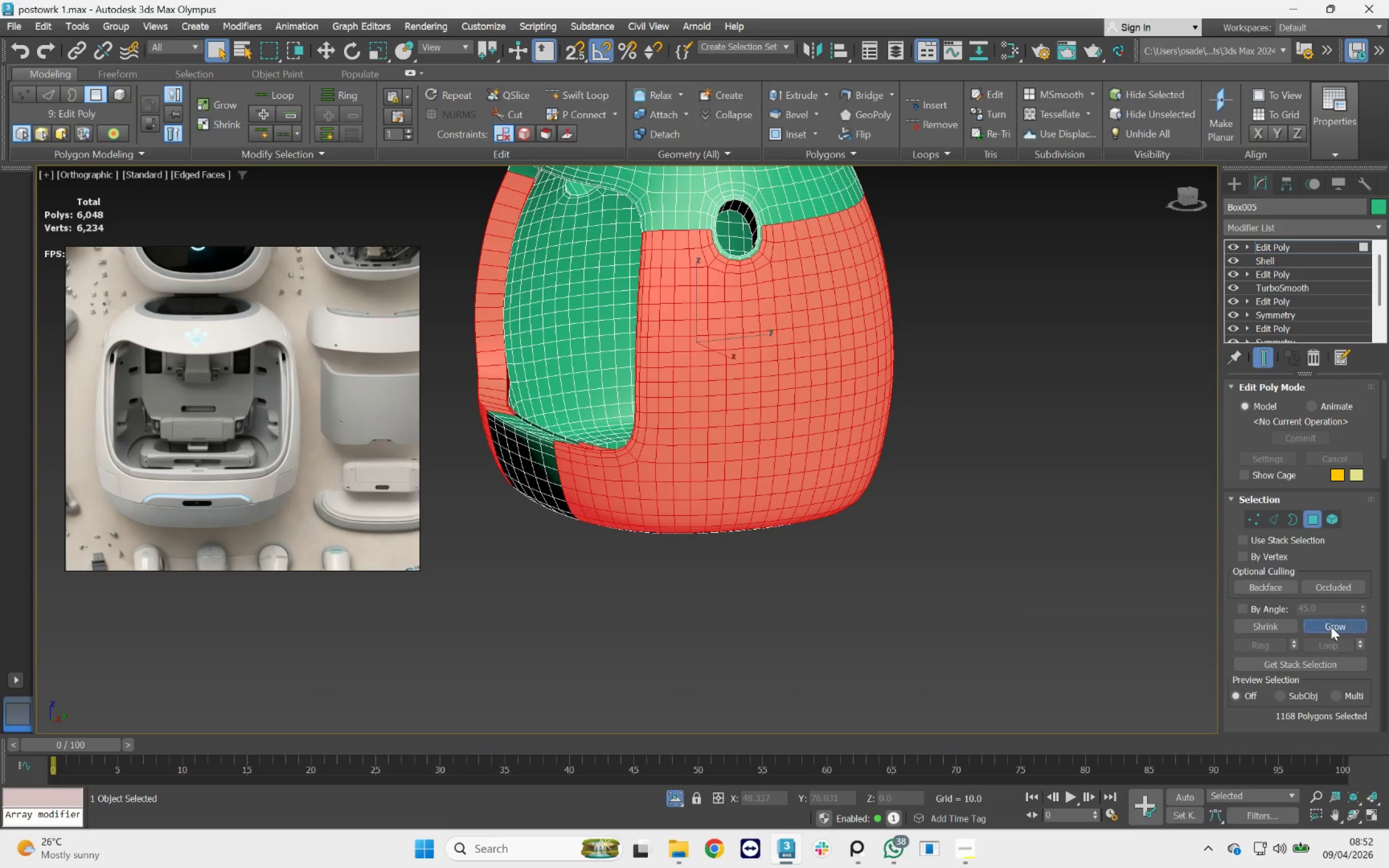 
triple_click([1331, 627])
 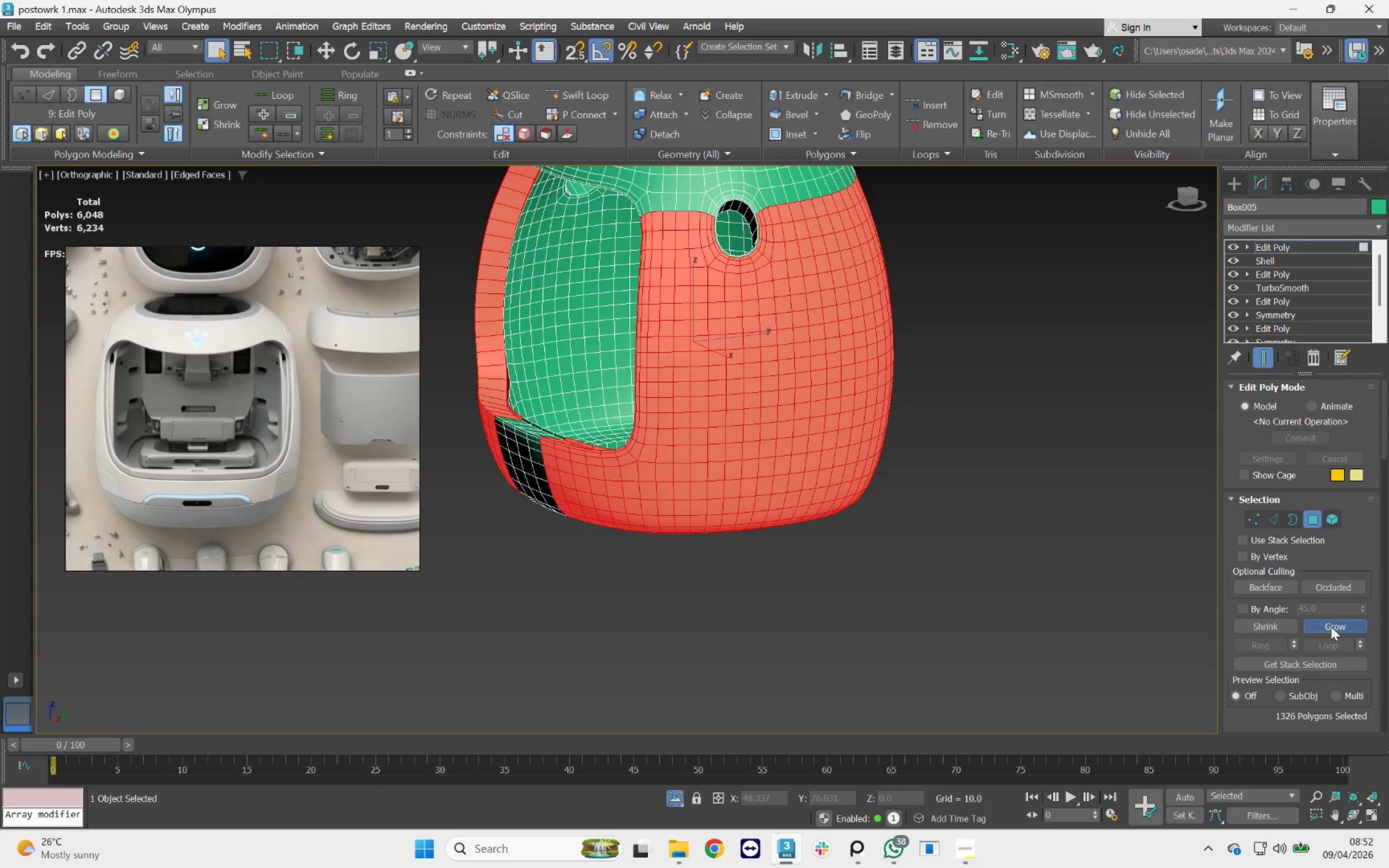 
triple_click([1331, 627])
 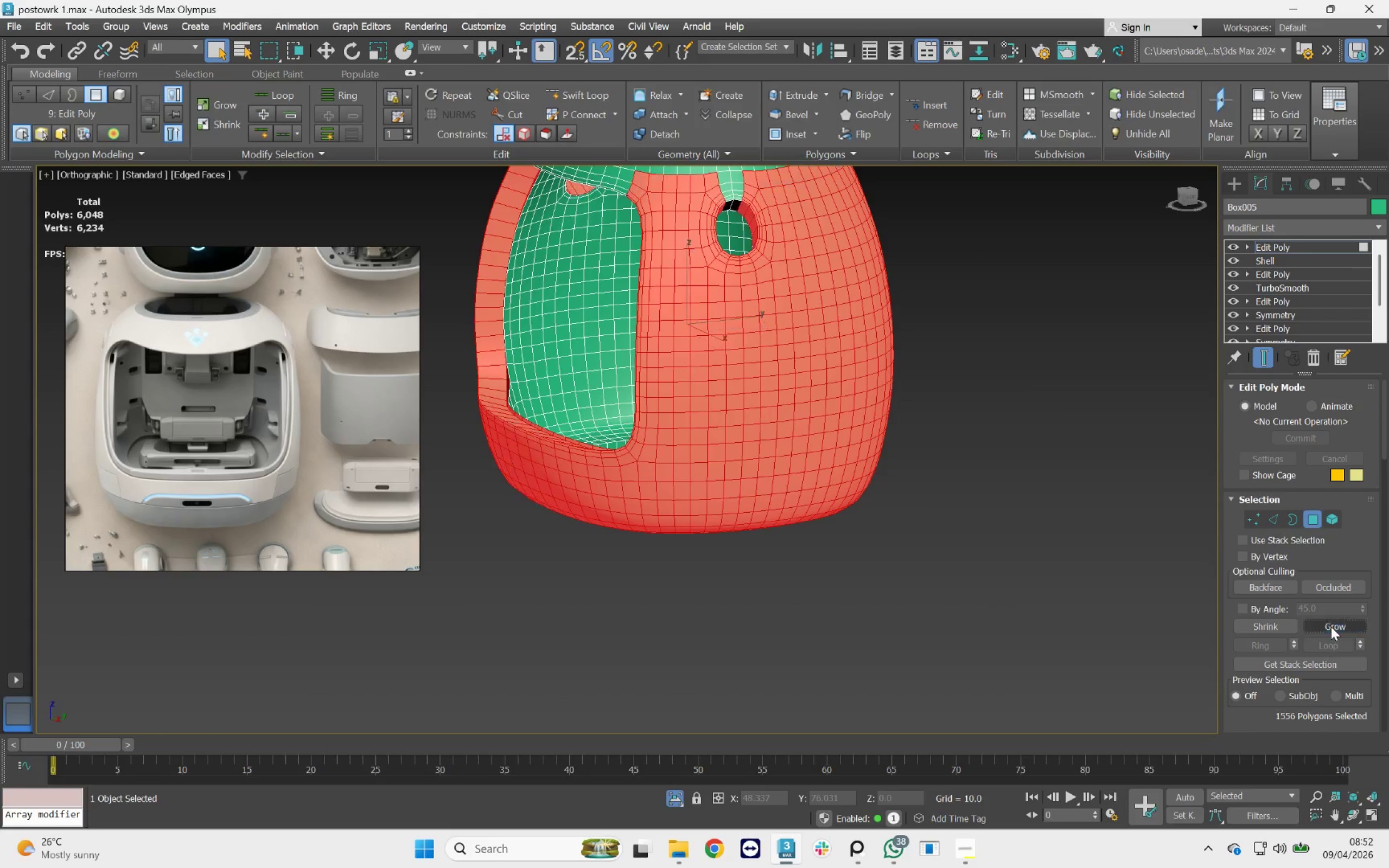 
triple_click([1331, 627])
 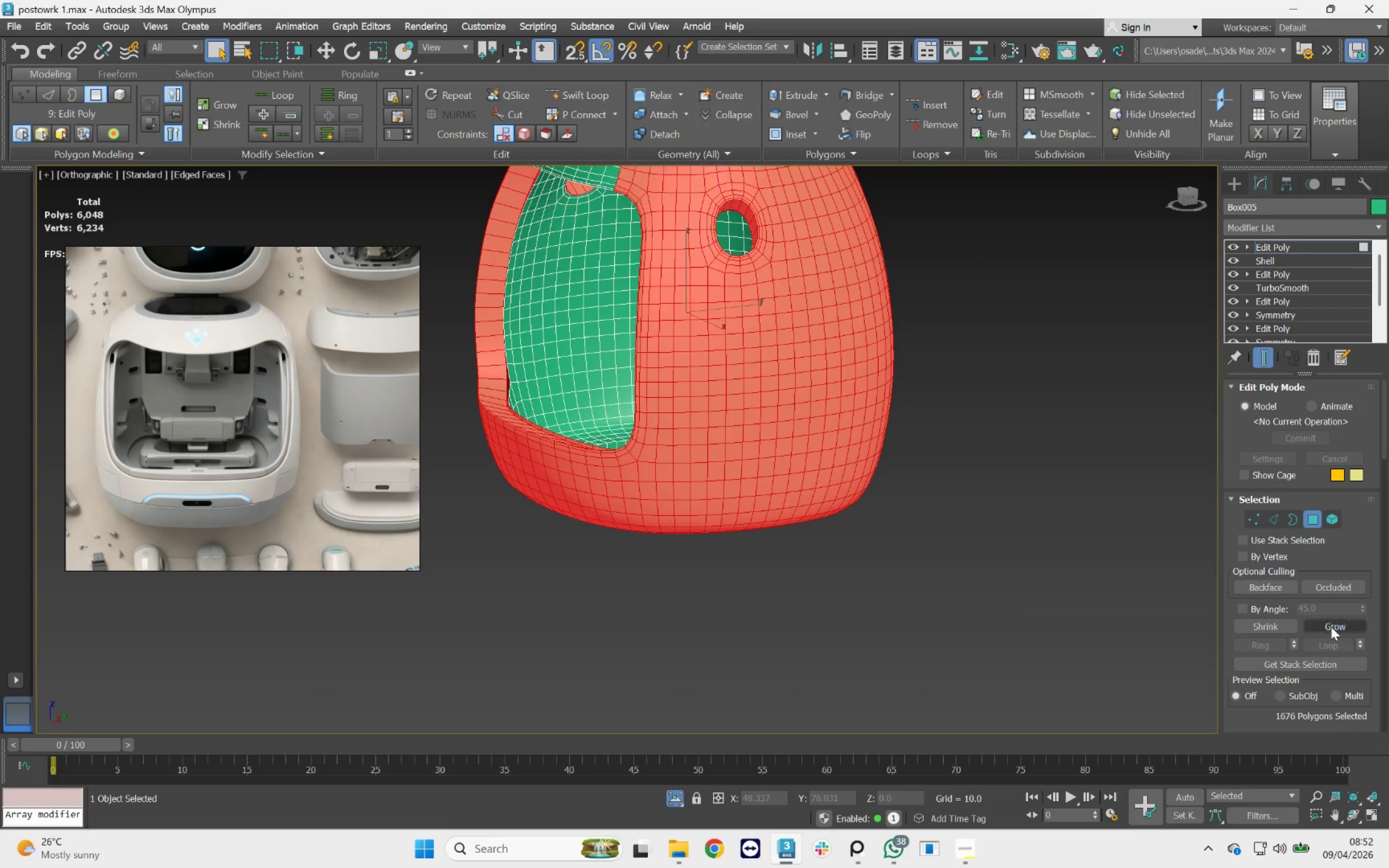 
triple_click([1331, 627])
 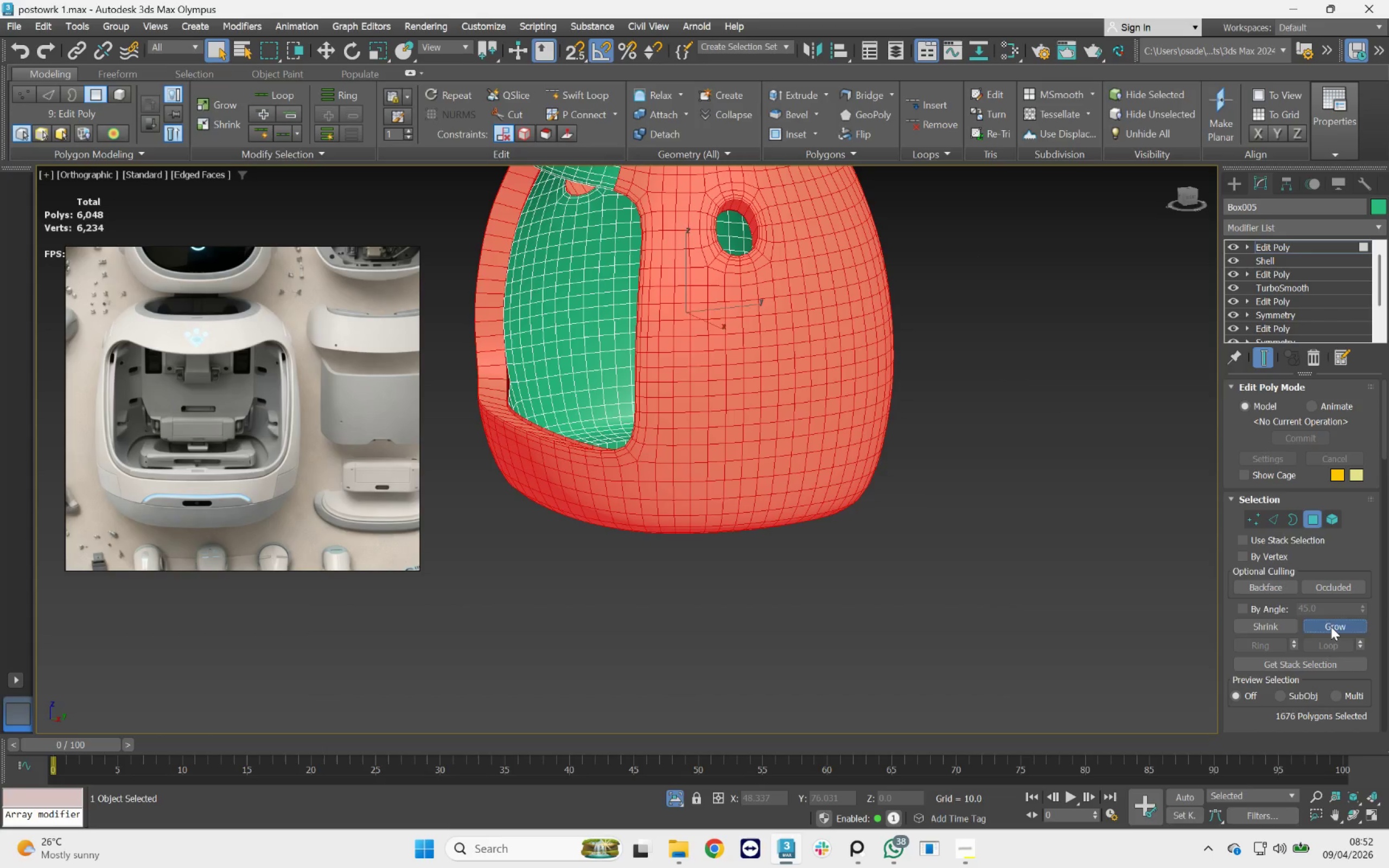 
triple_click([1331, 627])
 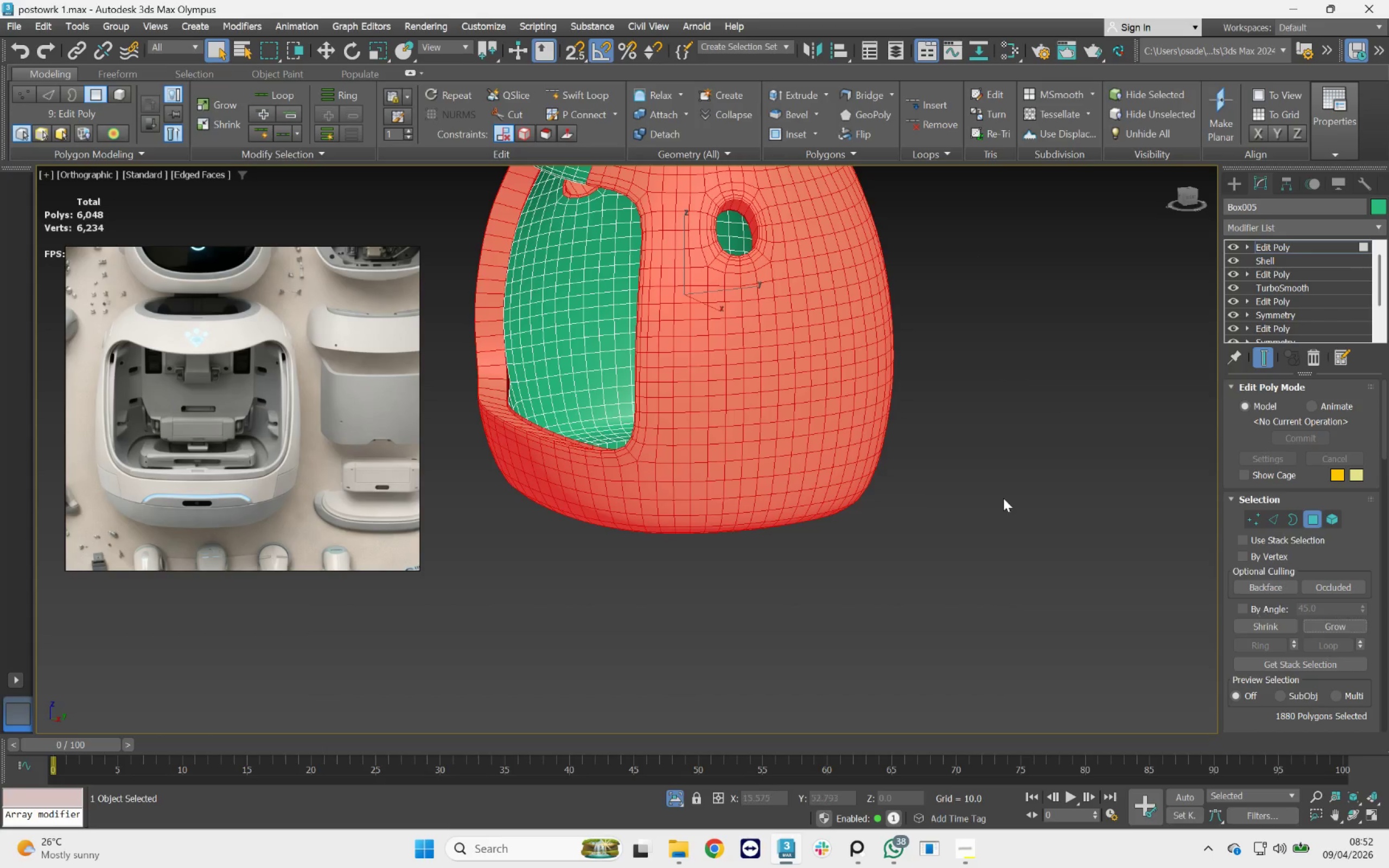 
scroll: coordinate [900, 434], scroll_direction: down, amount: 3.0
 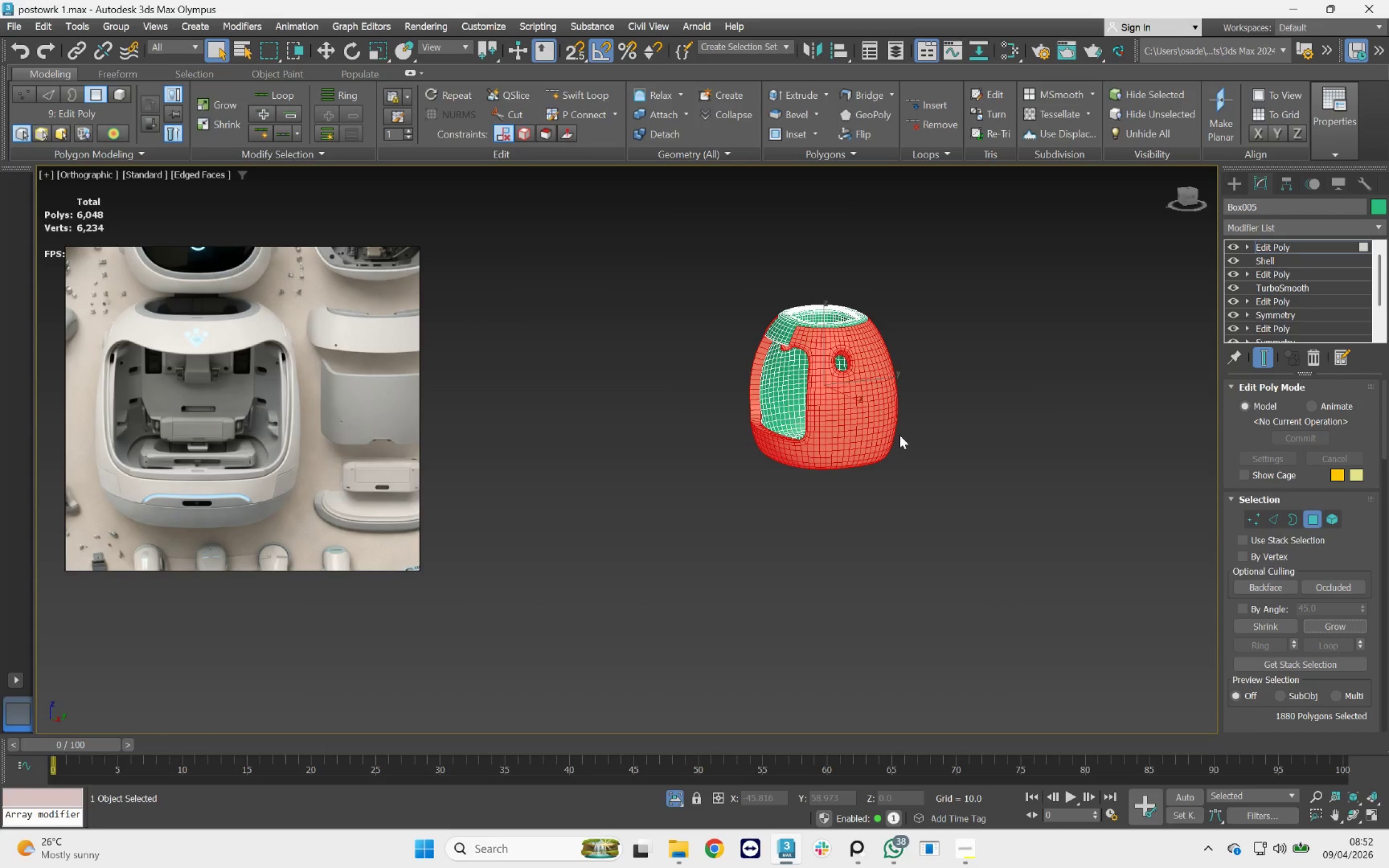 
hold_key(key=AltLeft, duration=2.72)
 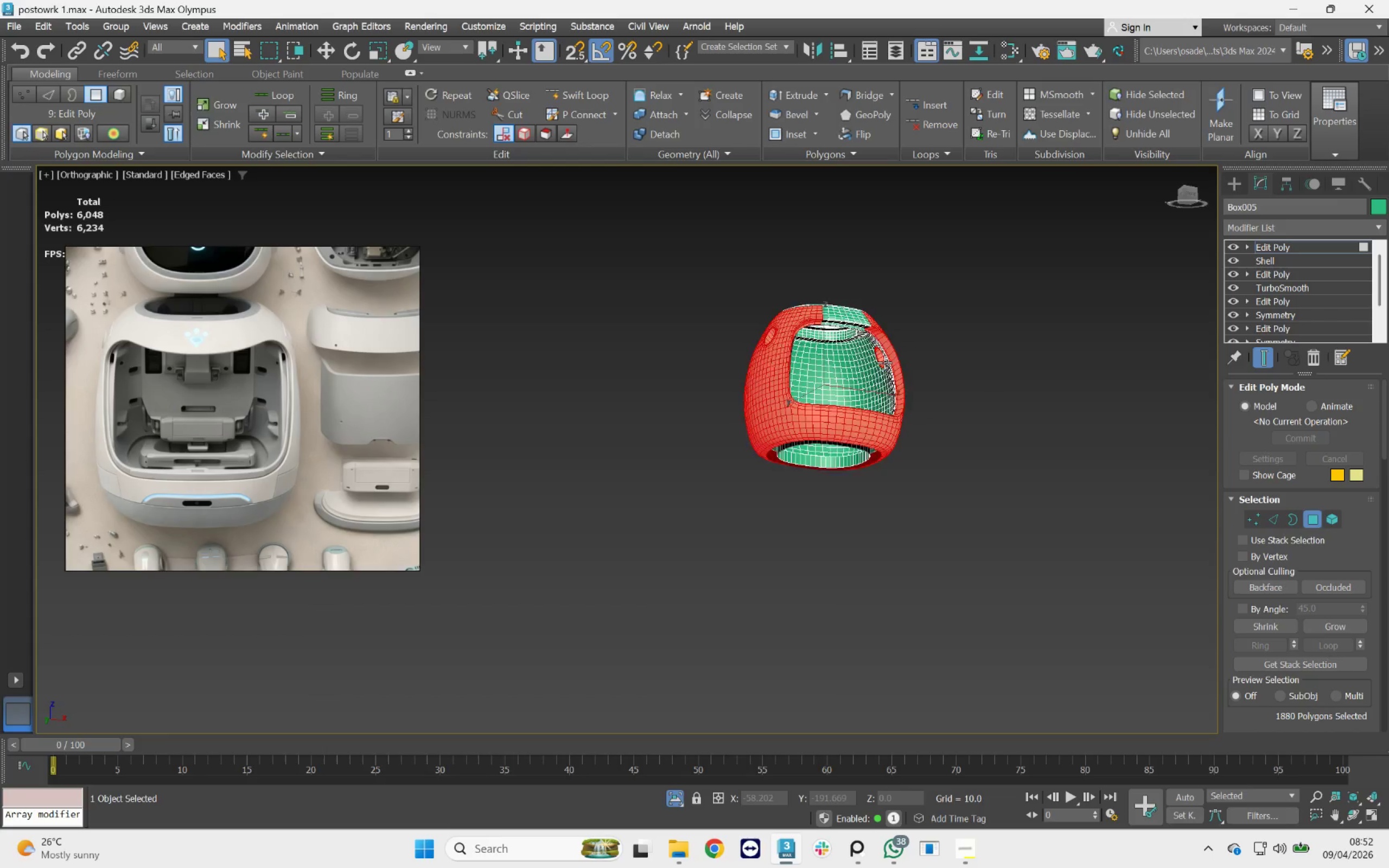 
scroll: coordinate [871, 362], scroll_direction: up, amount: 8.0
 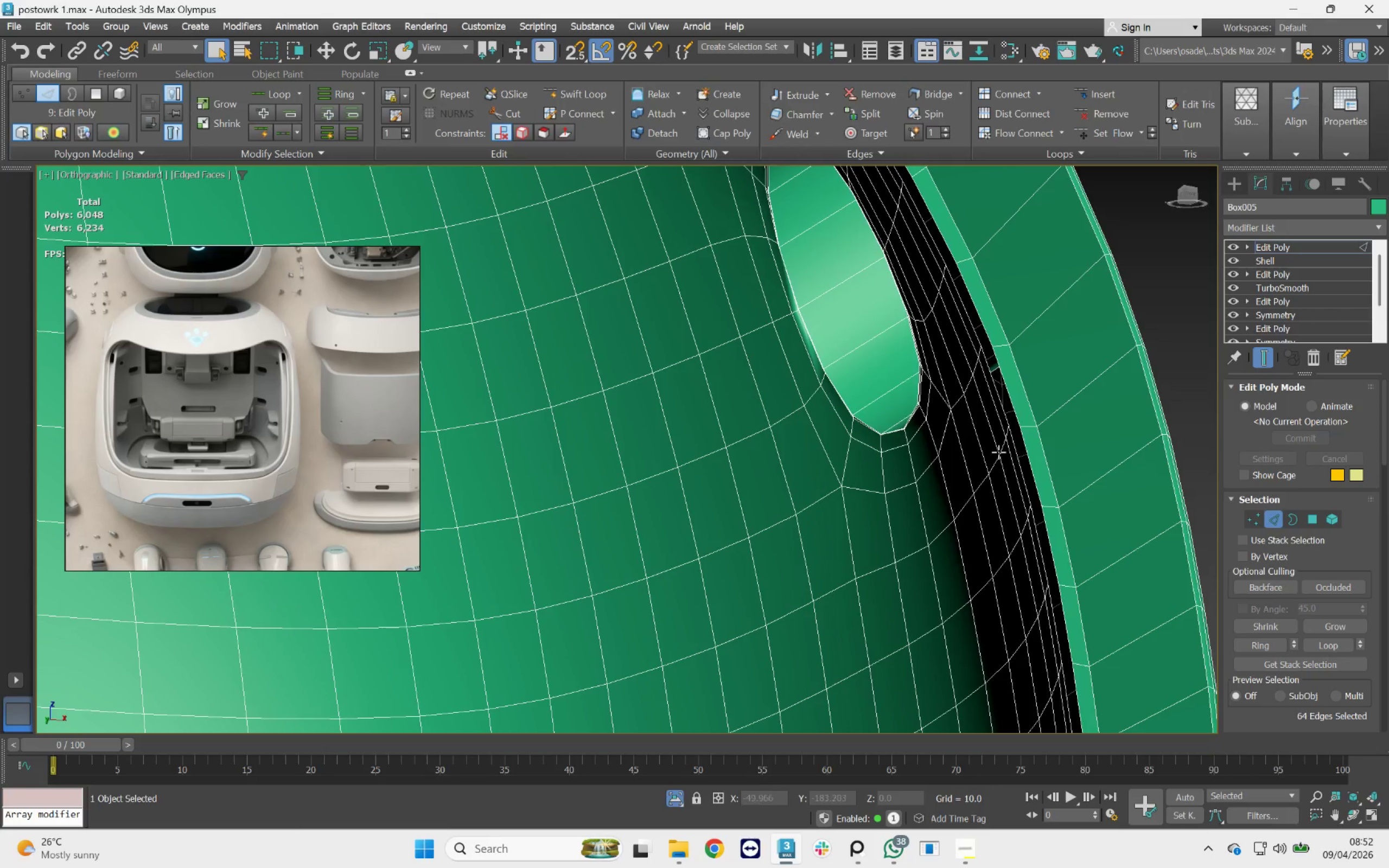 
left_click([870, 418])
 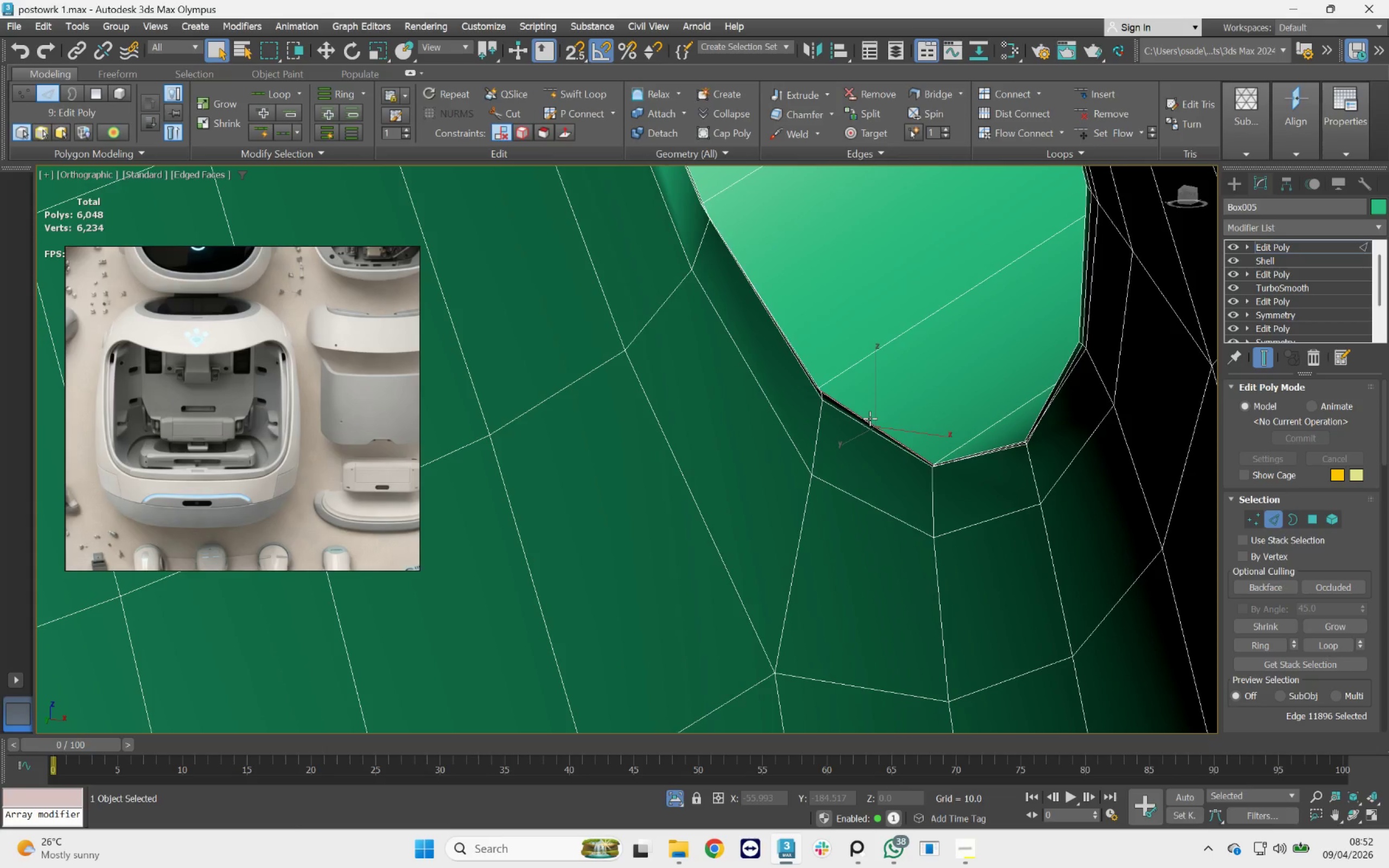 
scroll: coordinate [864, 423], scroll_direction: up, amount: 4.0
 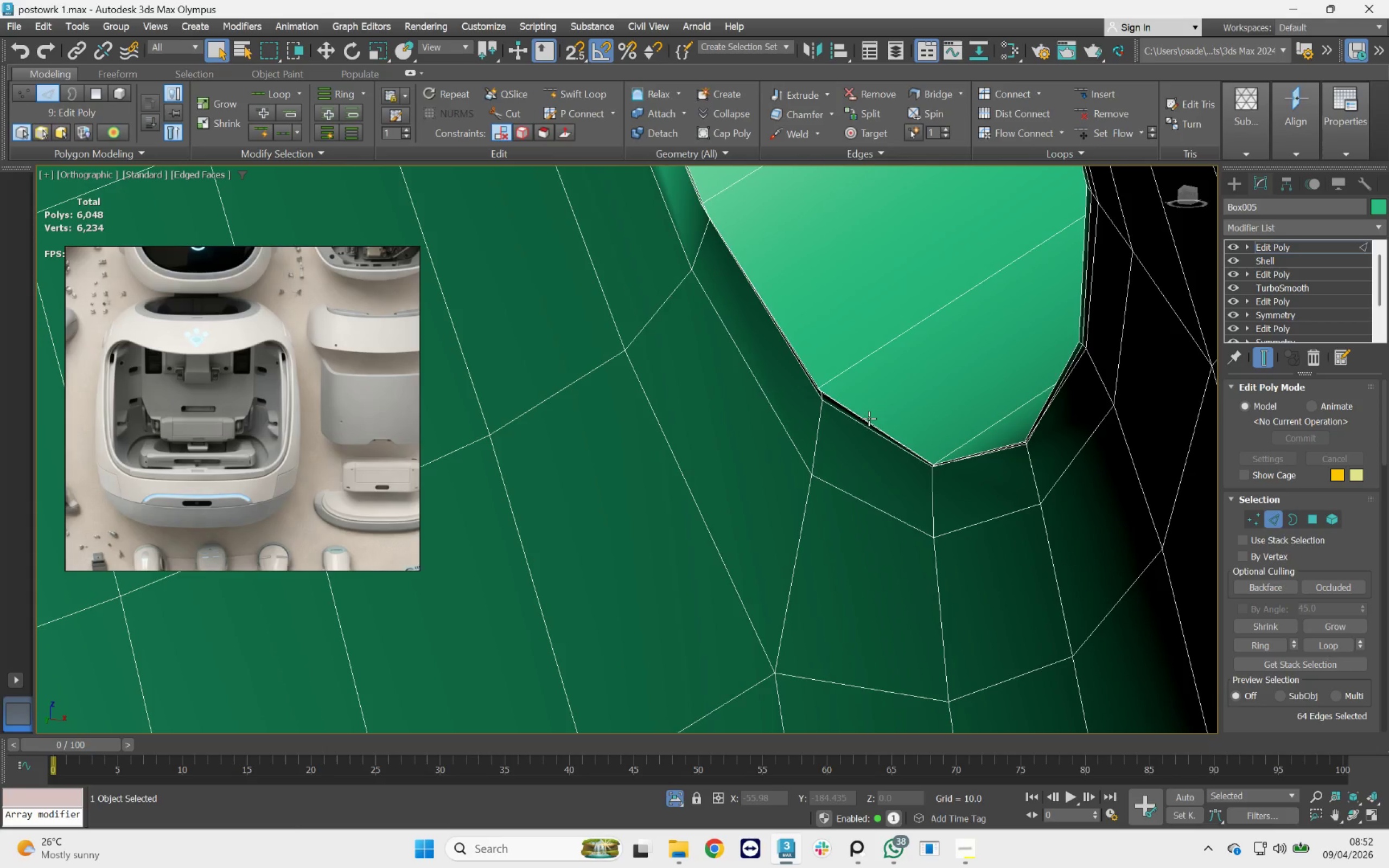 
double_click([870, 418])
 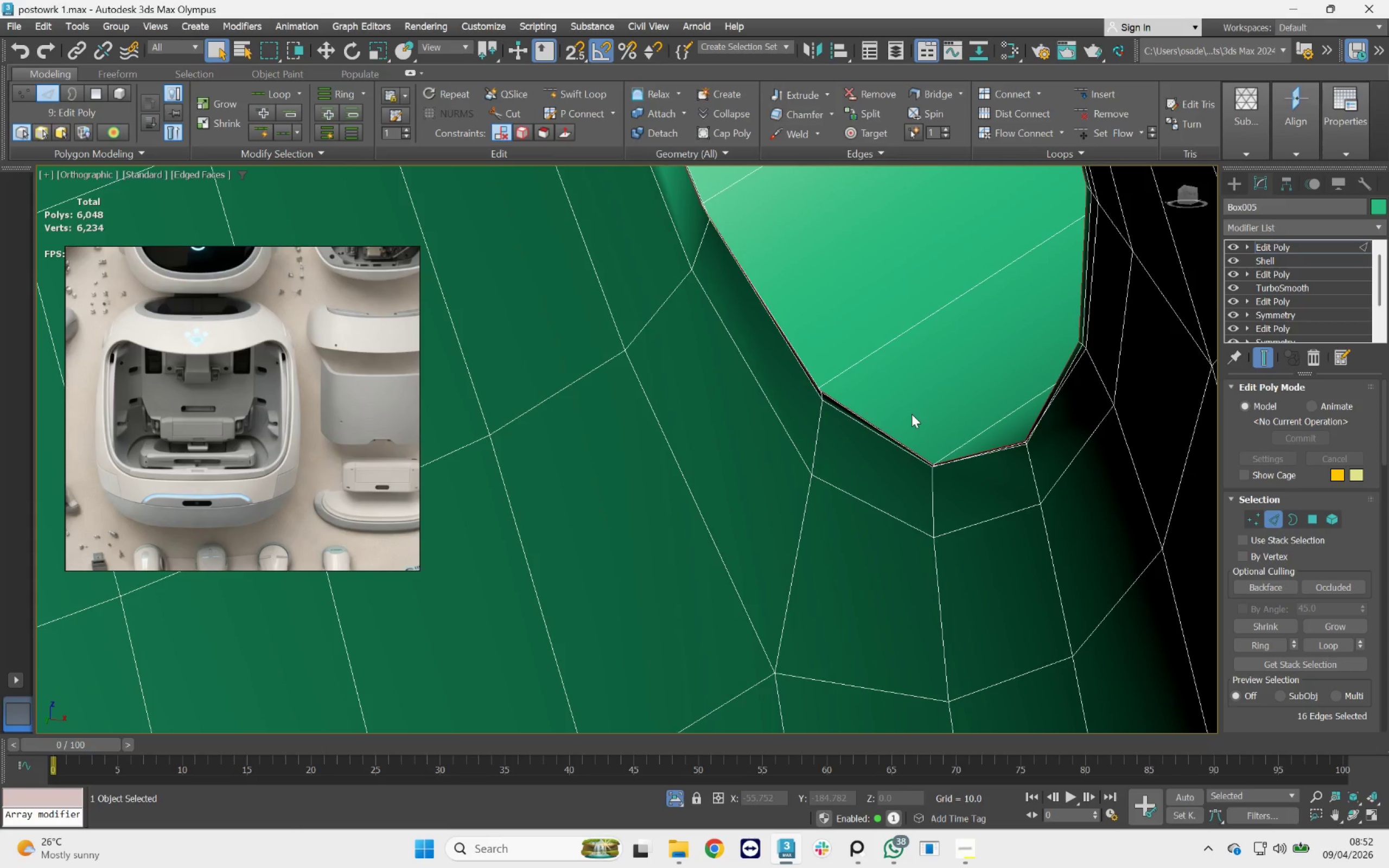 
key(Delete)
 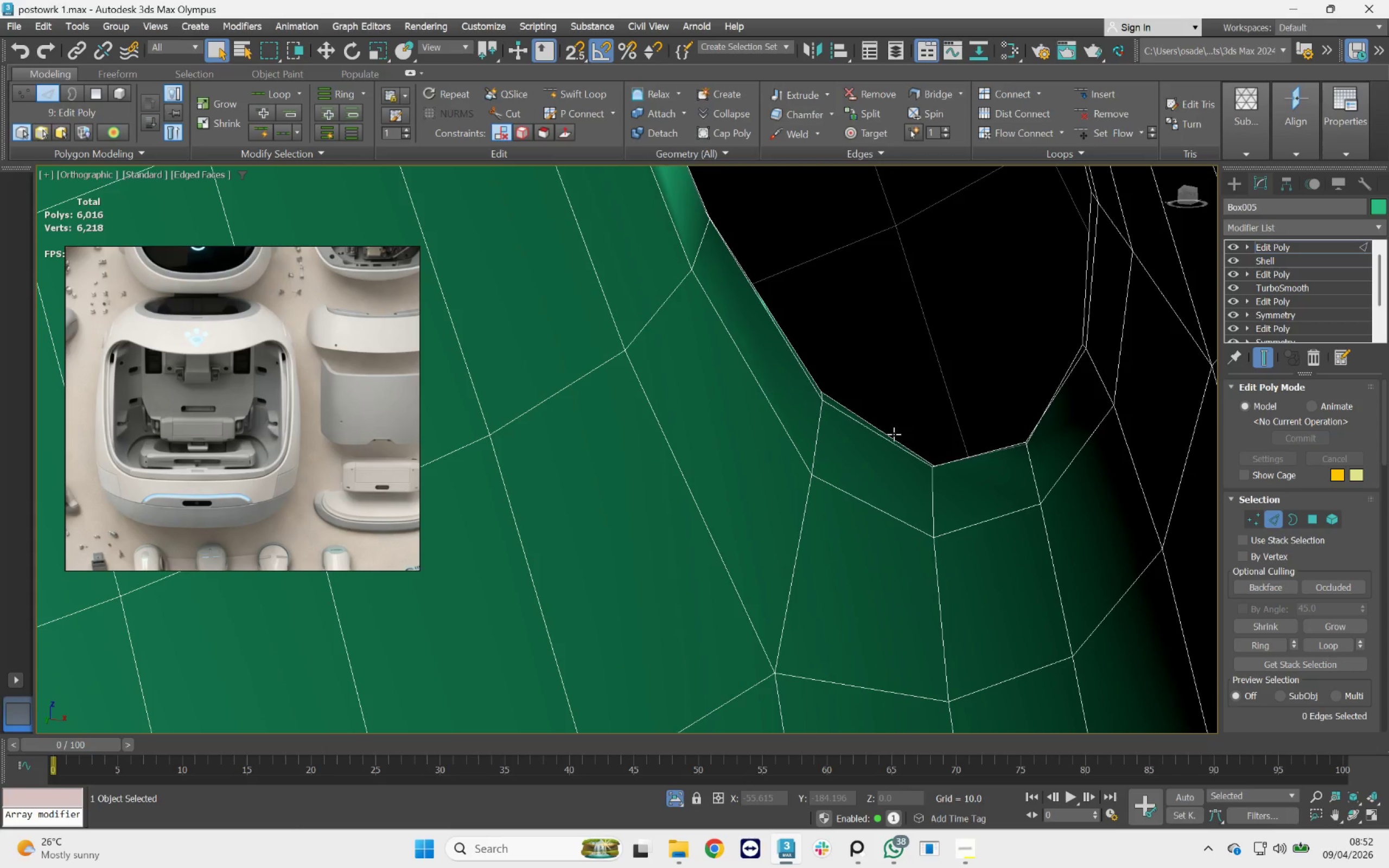 
double_click([894, 434])
 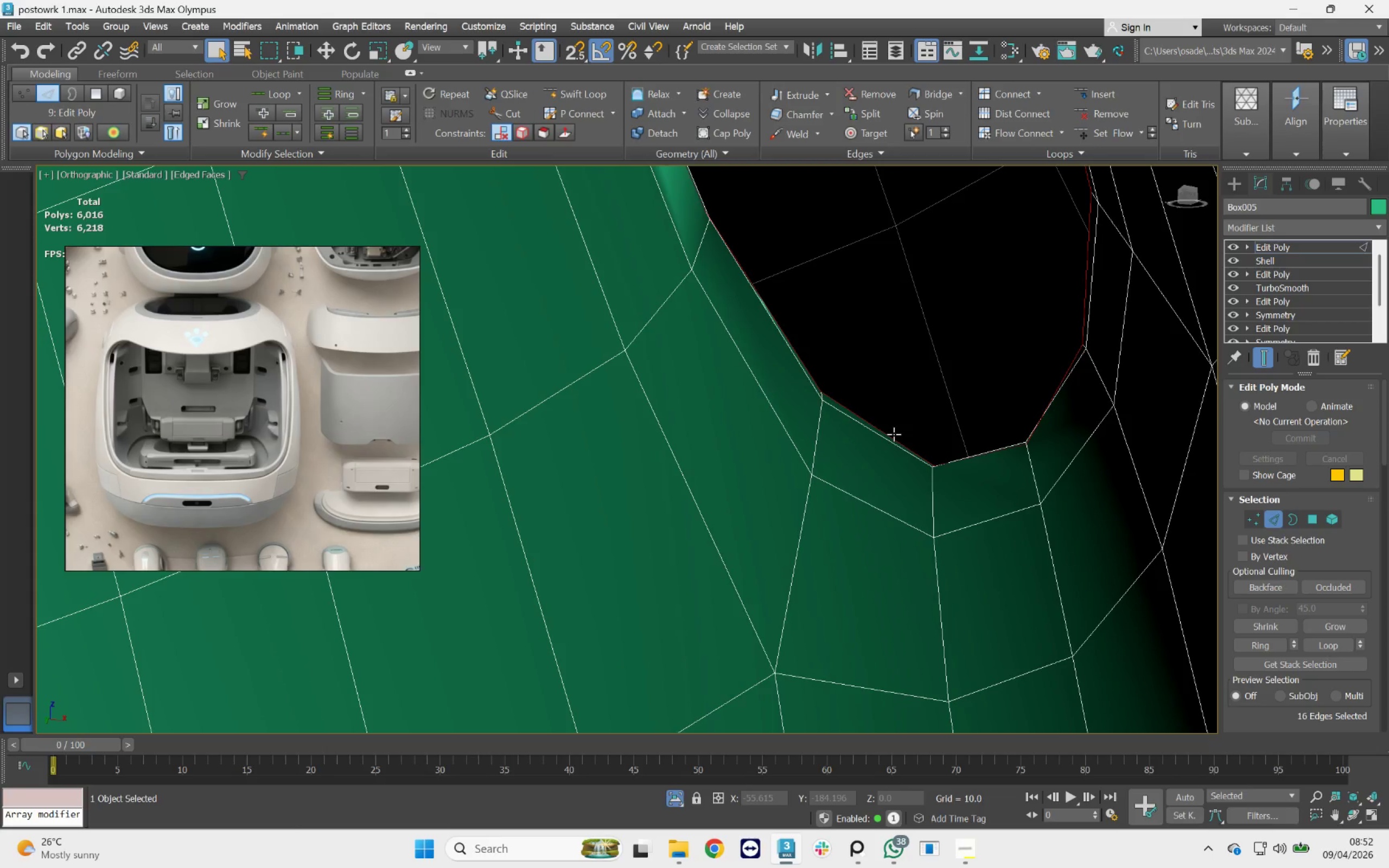 
key(Delete)
 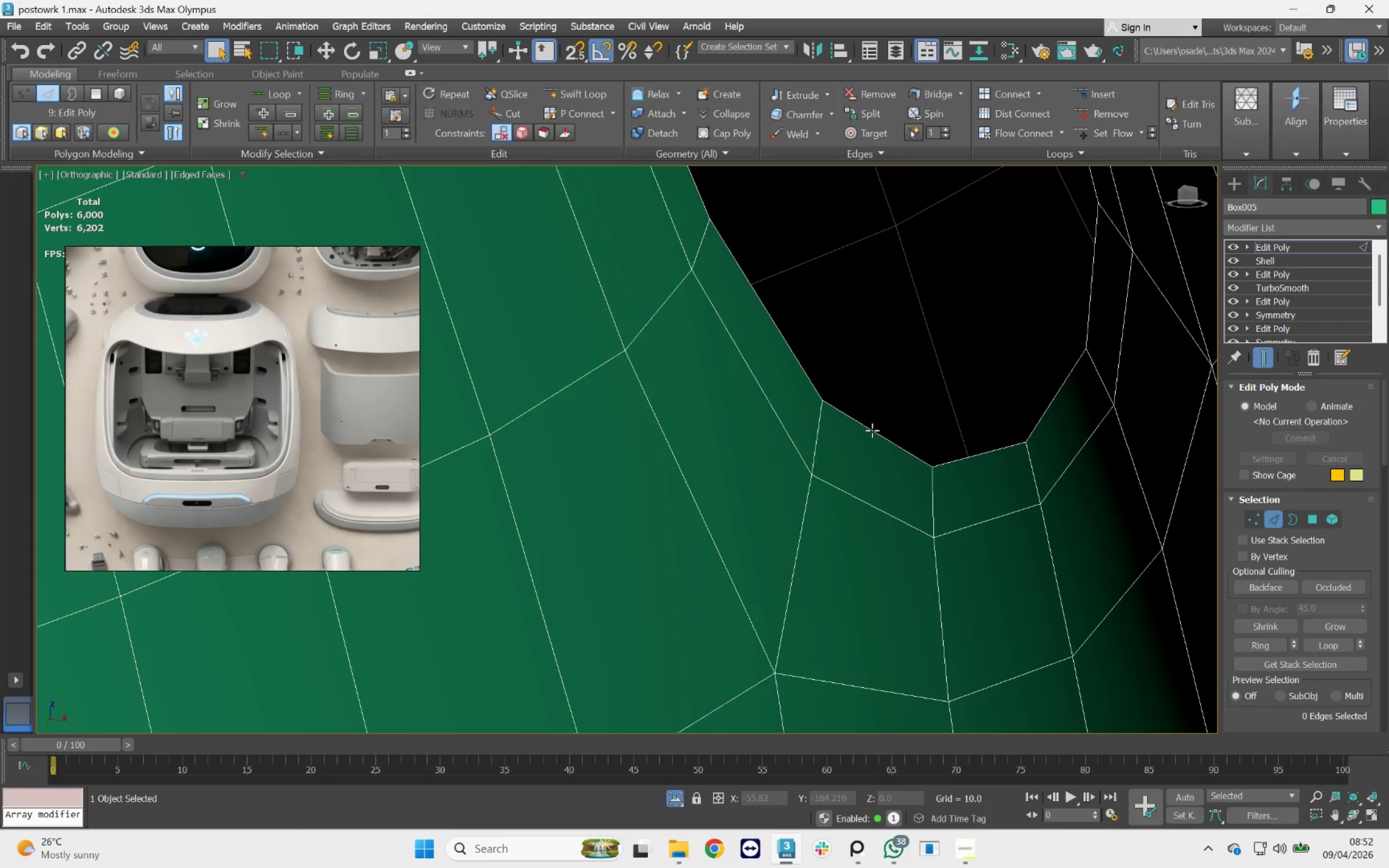 
scroll: coordinate [925, 426], scroll_direction: down, amount: 8.0
 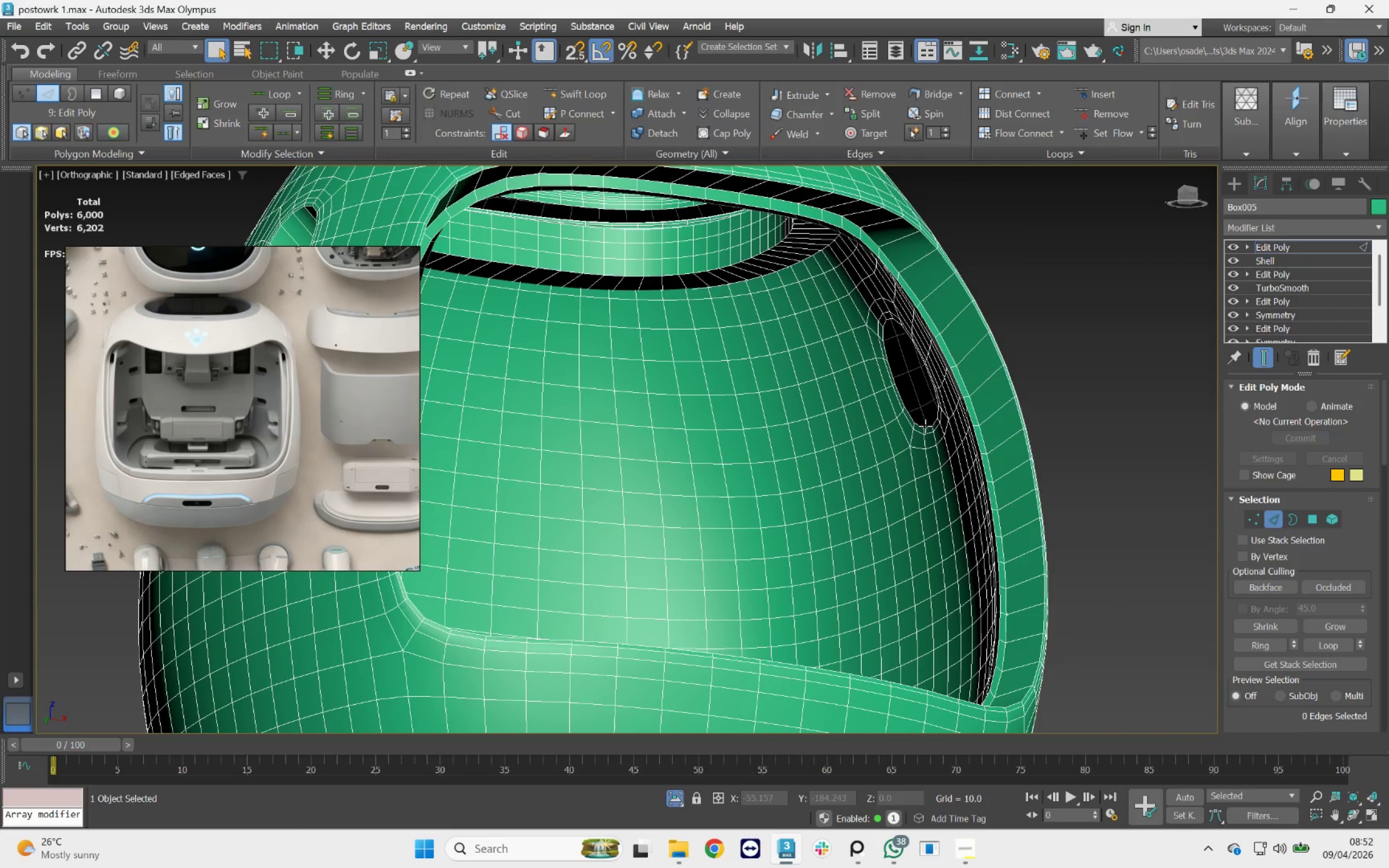 
hold_key(key=AltLeft, duration=0.7)
 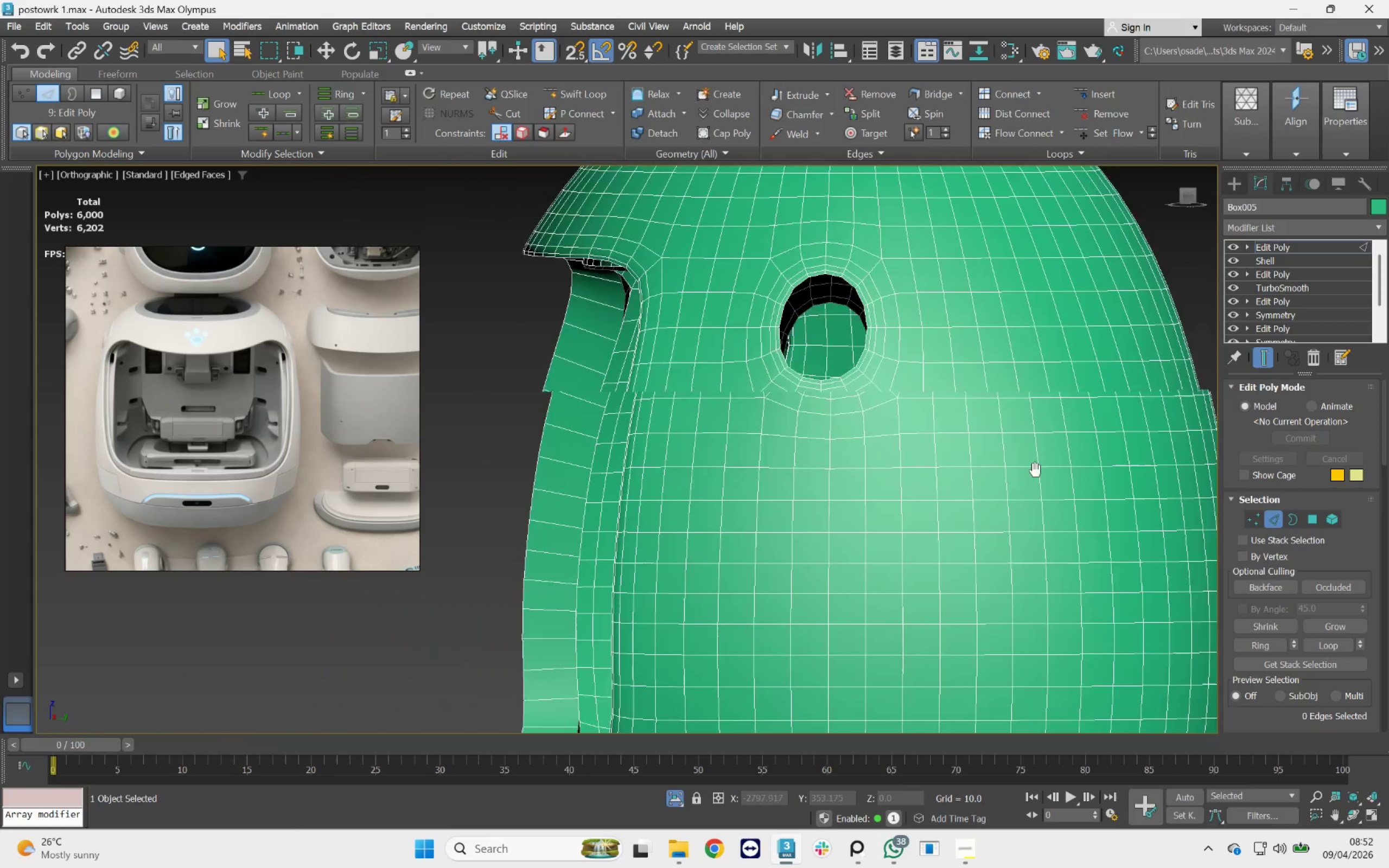 
hold_key(key=AltLeft, duration=0.46)
 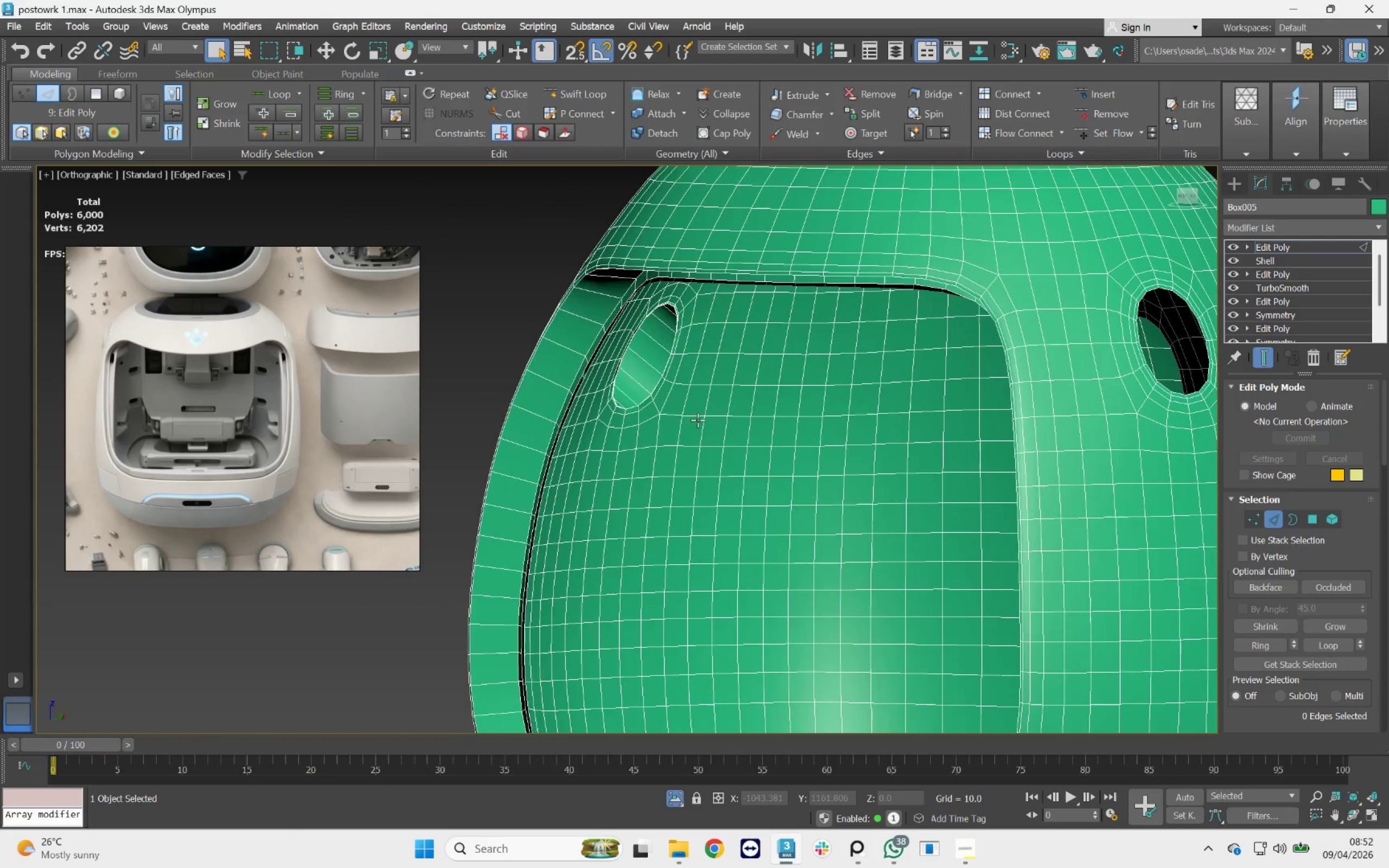 
left_click([595, 366])
 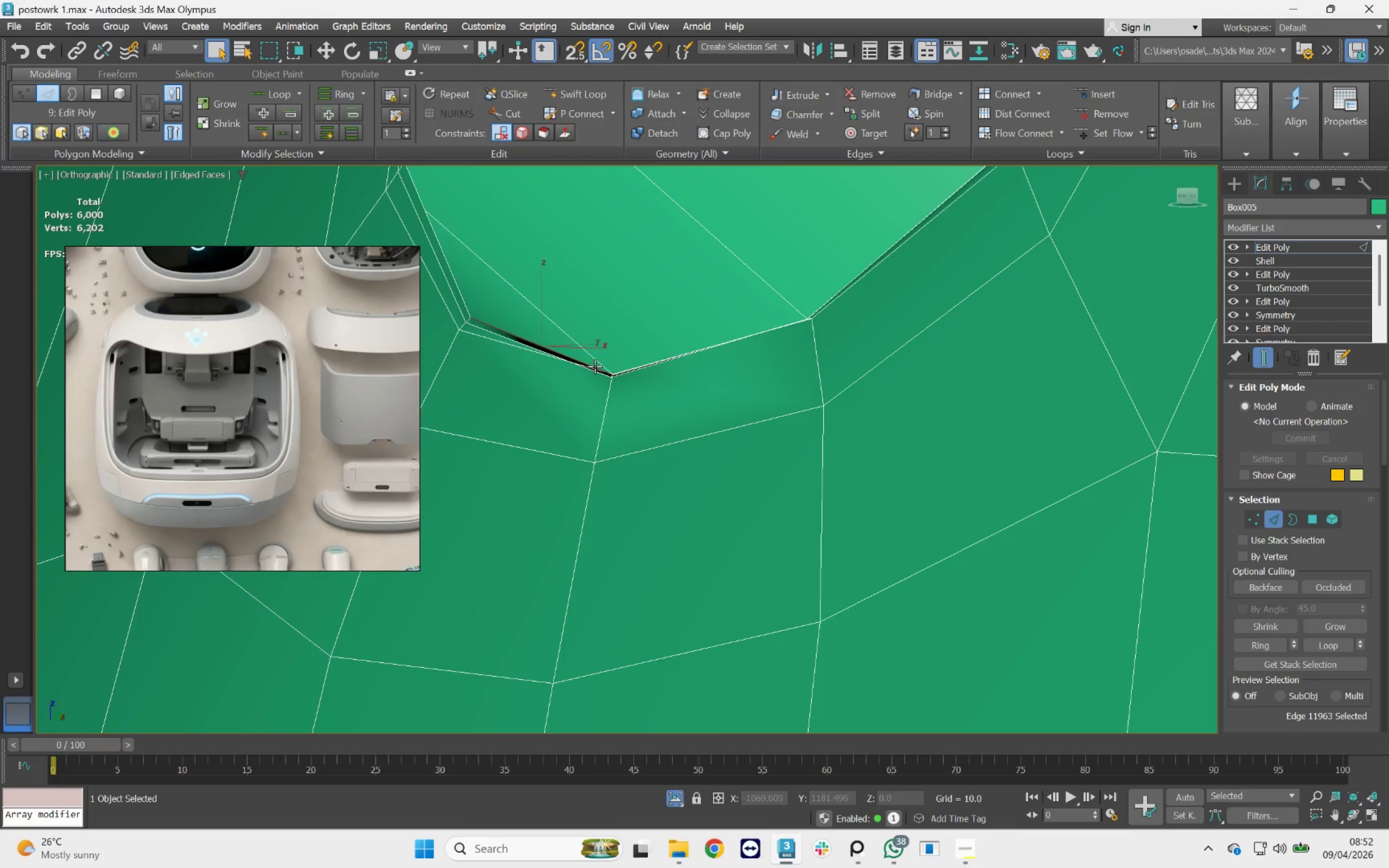 
scroll: coordinate [594, 368], scroll_direction: up, amount: 8.0
 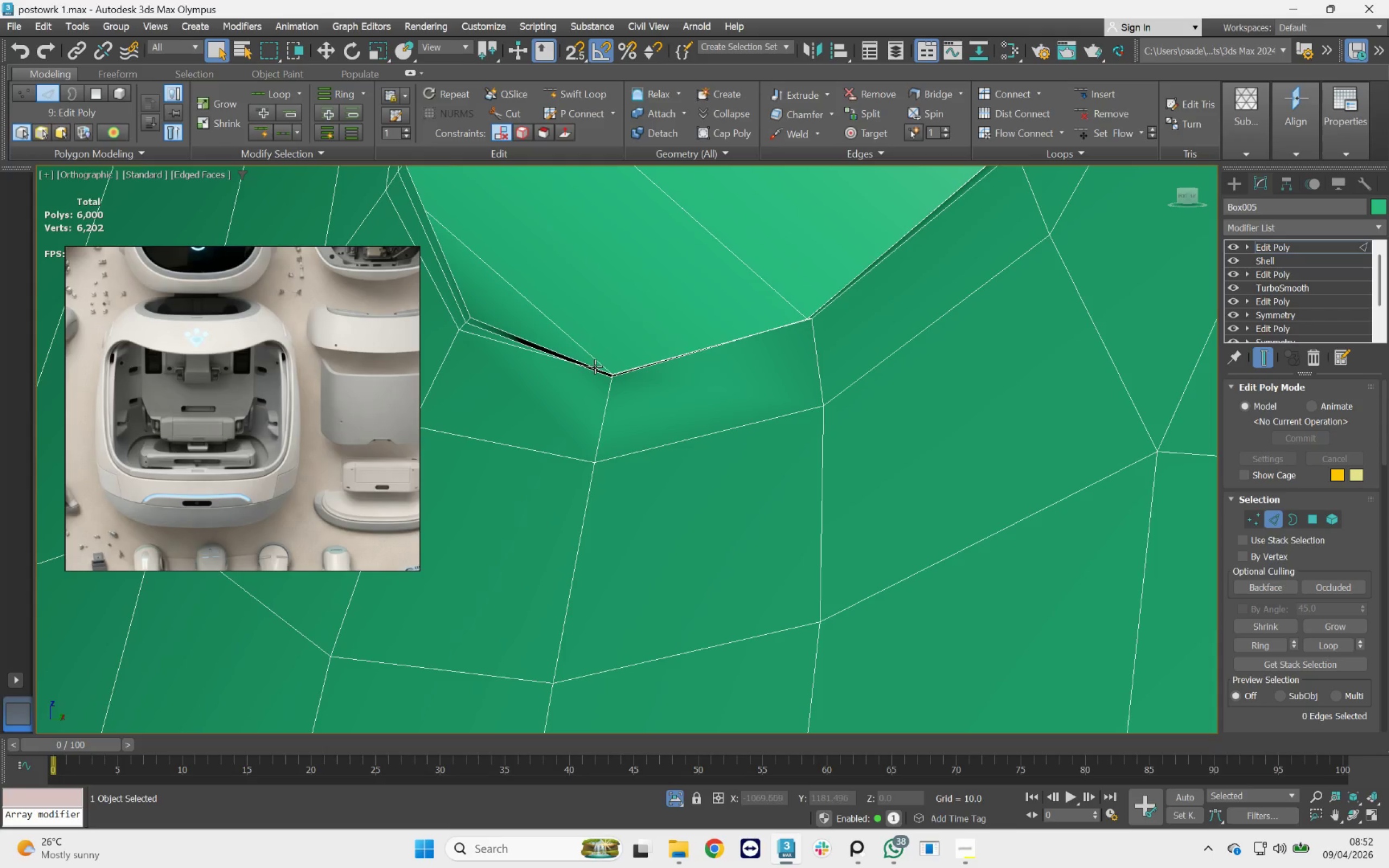 
double_click([595, 366])
 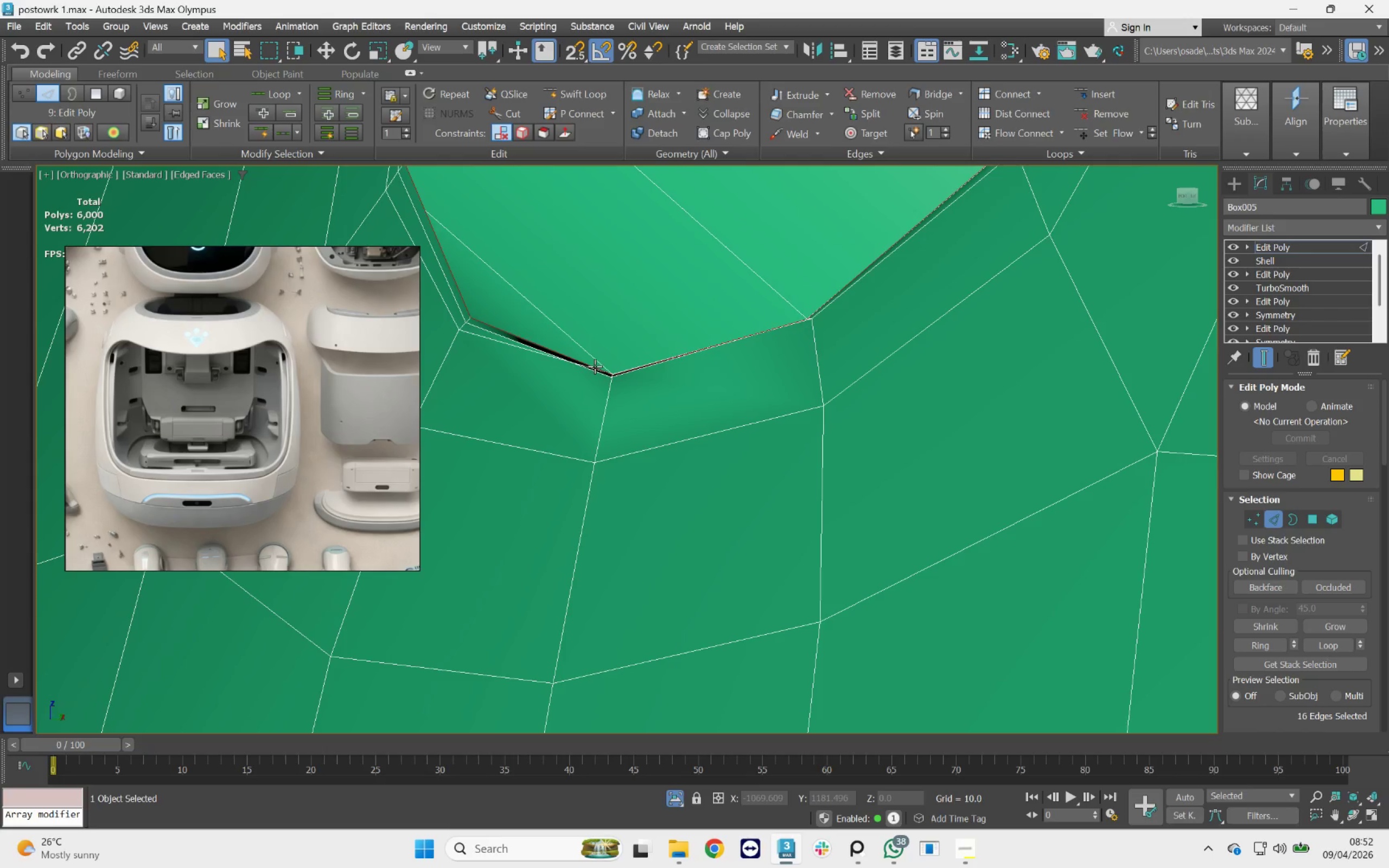 
key(Delete)
 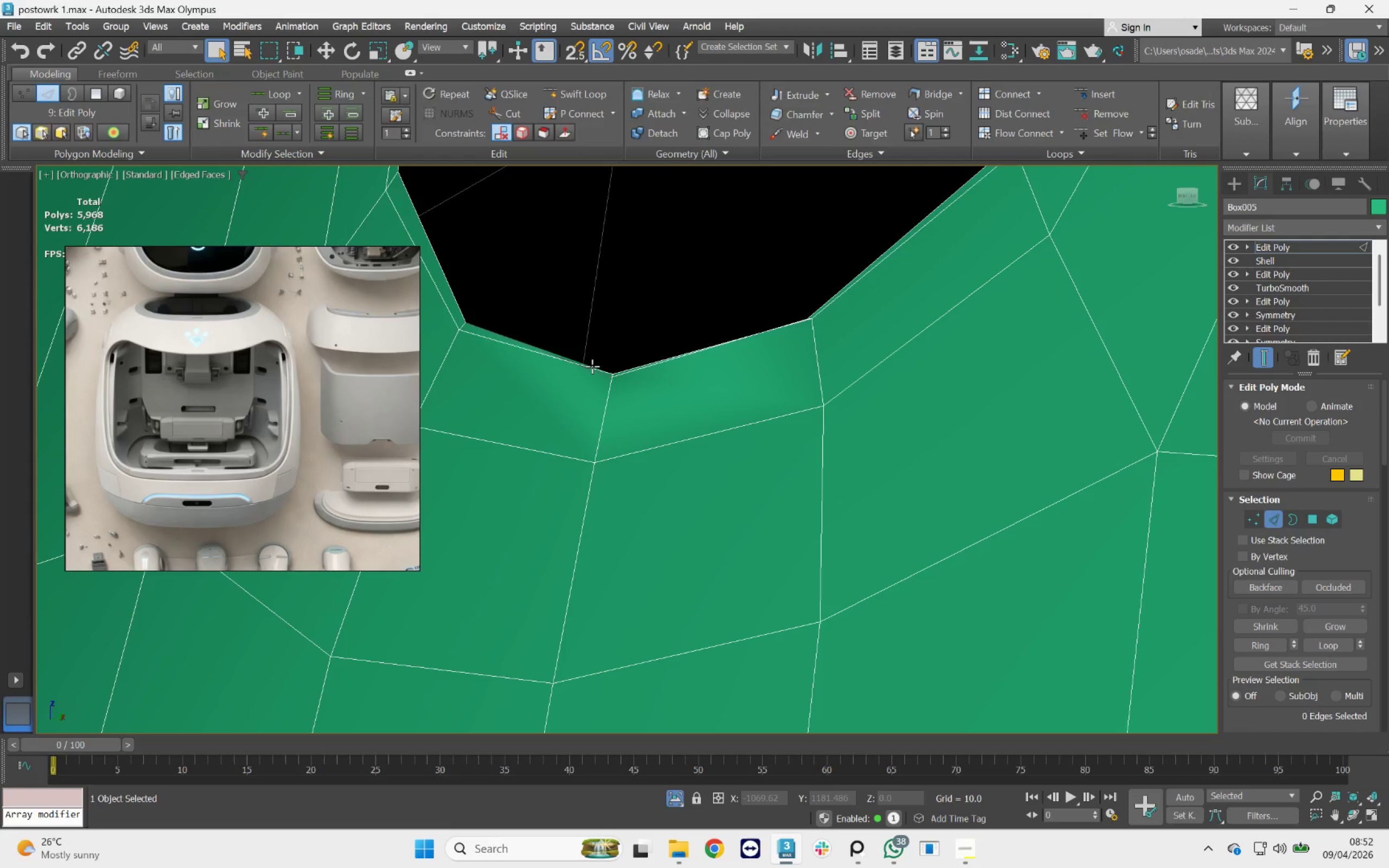 
double_click([592, 366])
 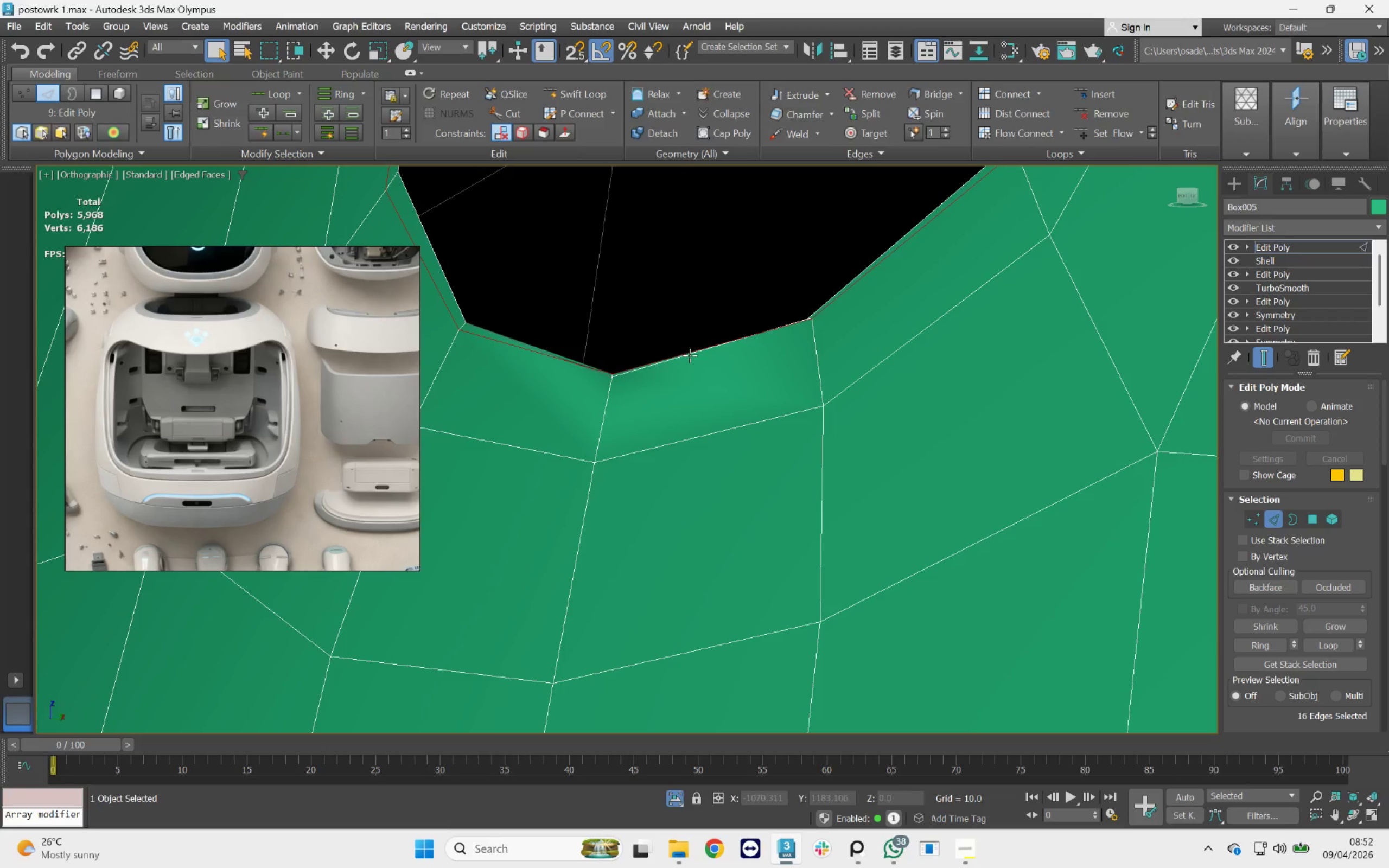 
key(Delete)
 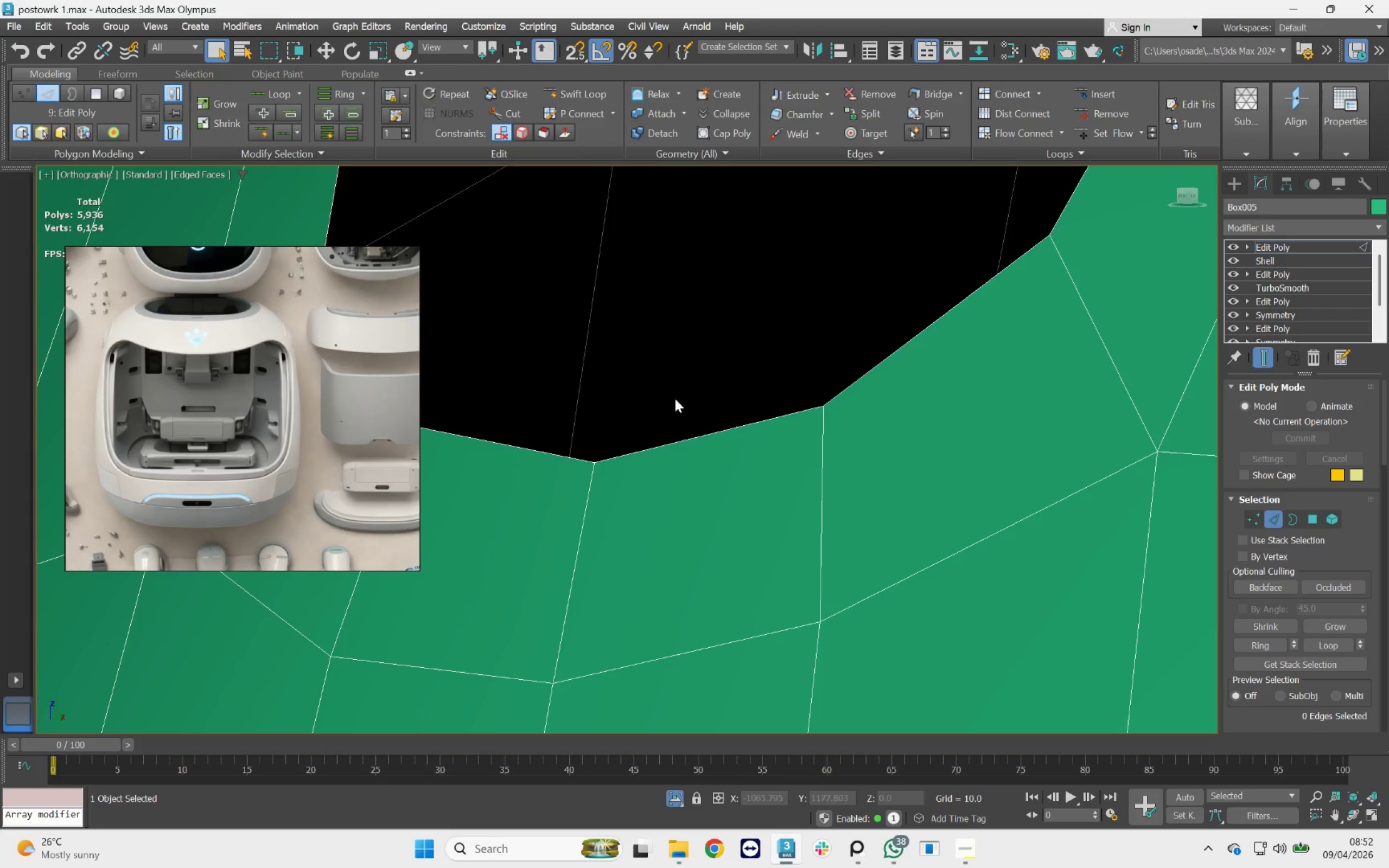 
scroll: coordinate [799, 389], scroll_direction: down, amount: 10.0
 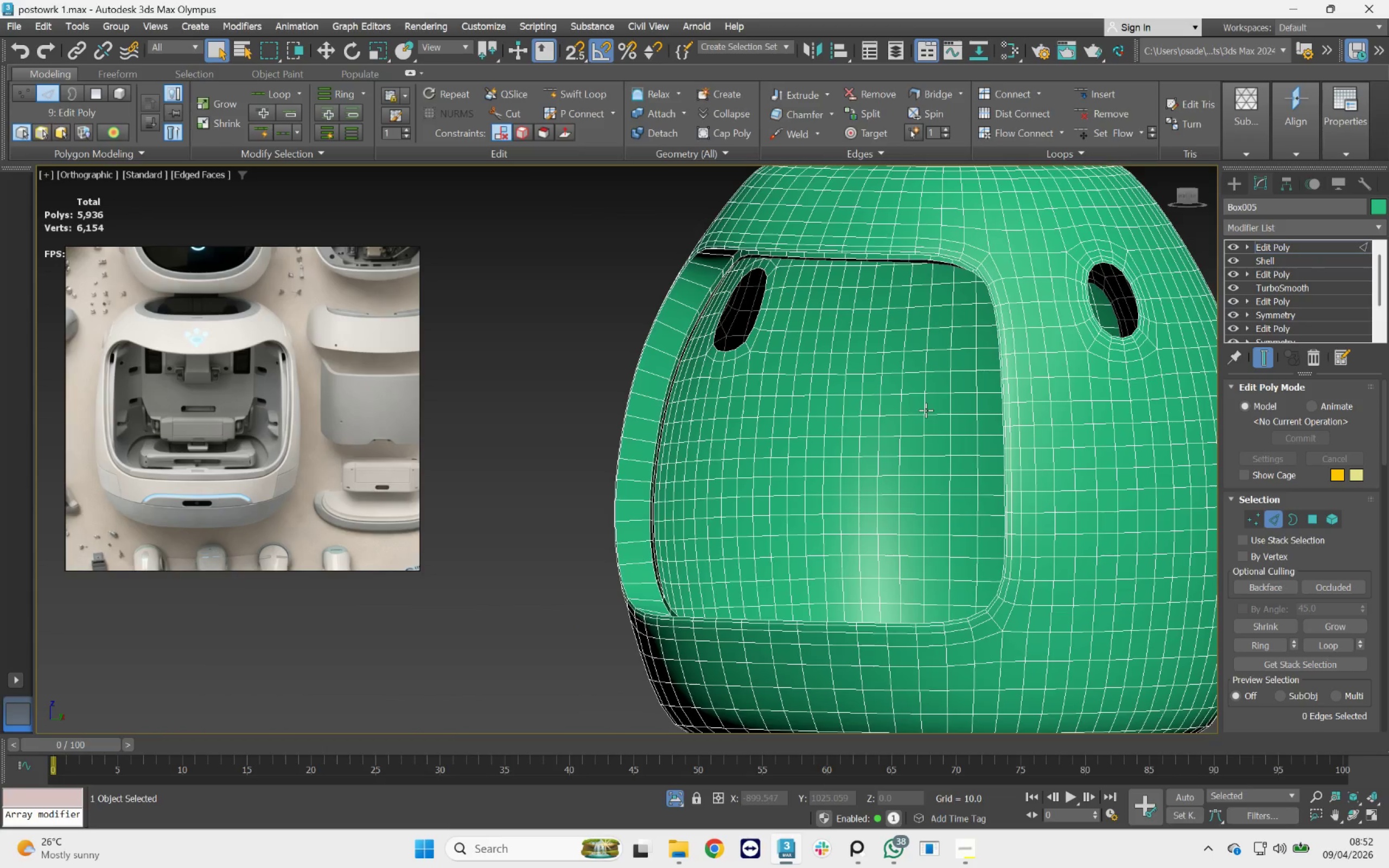 
hold_key(key=AltLeft, duration=1.61)
 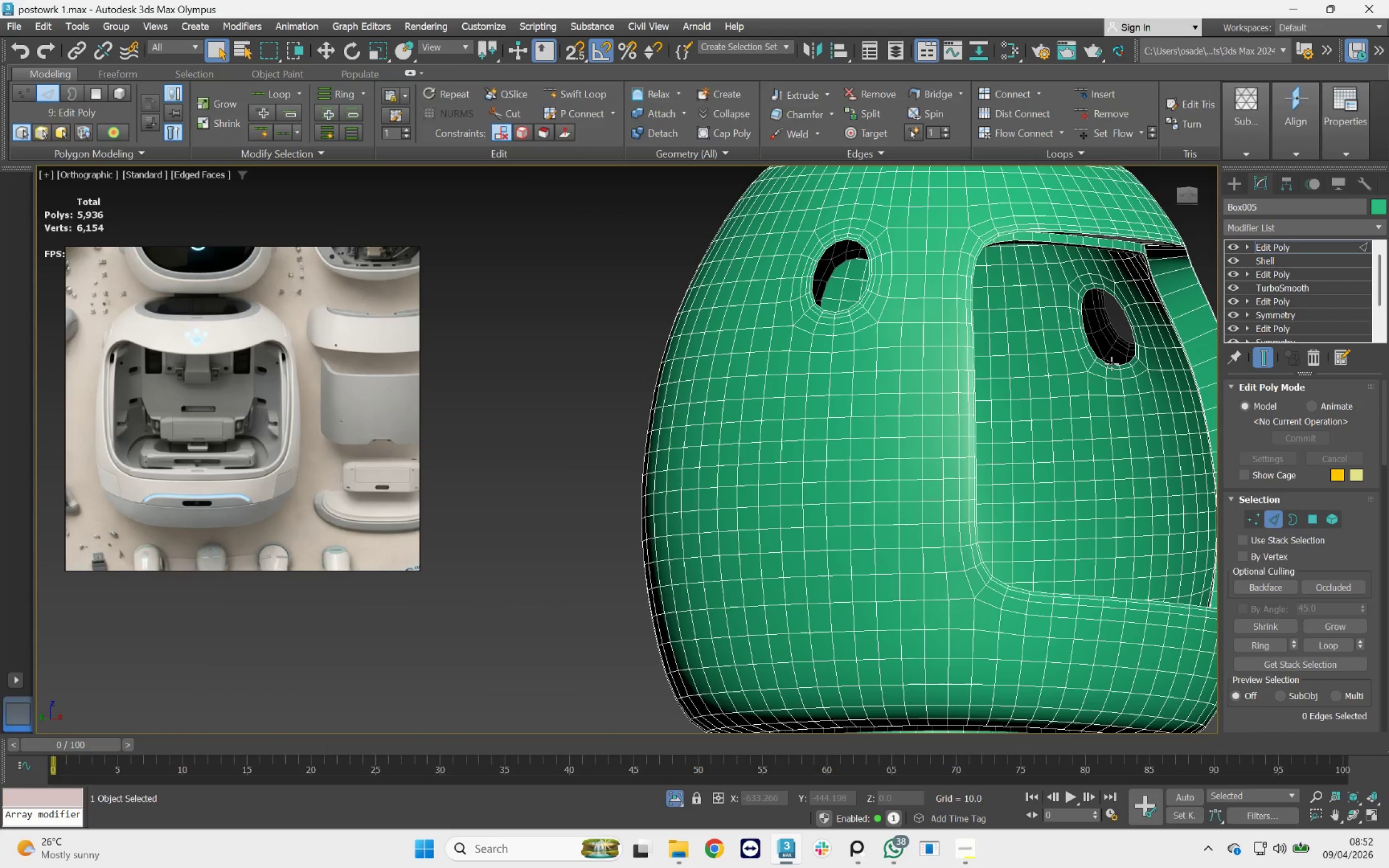 
double_click([1111, 363])
 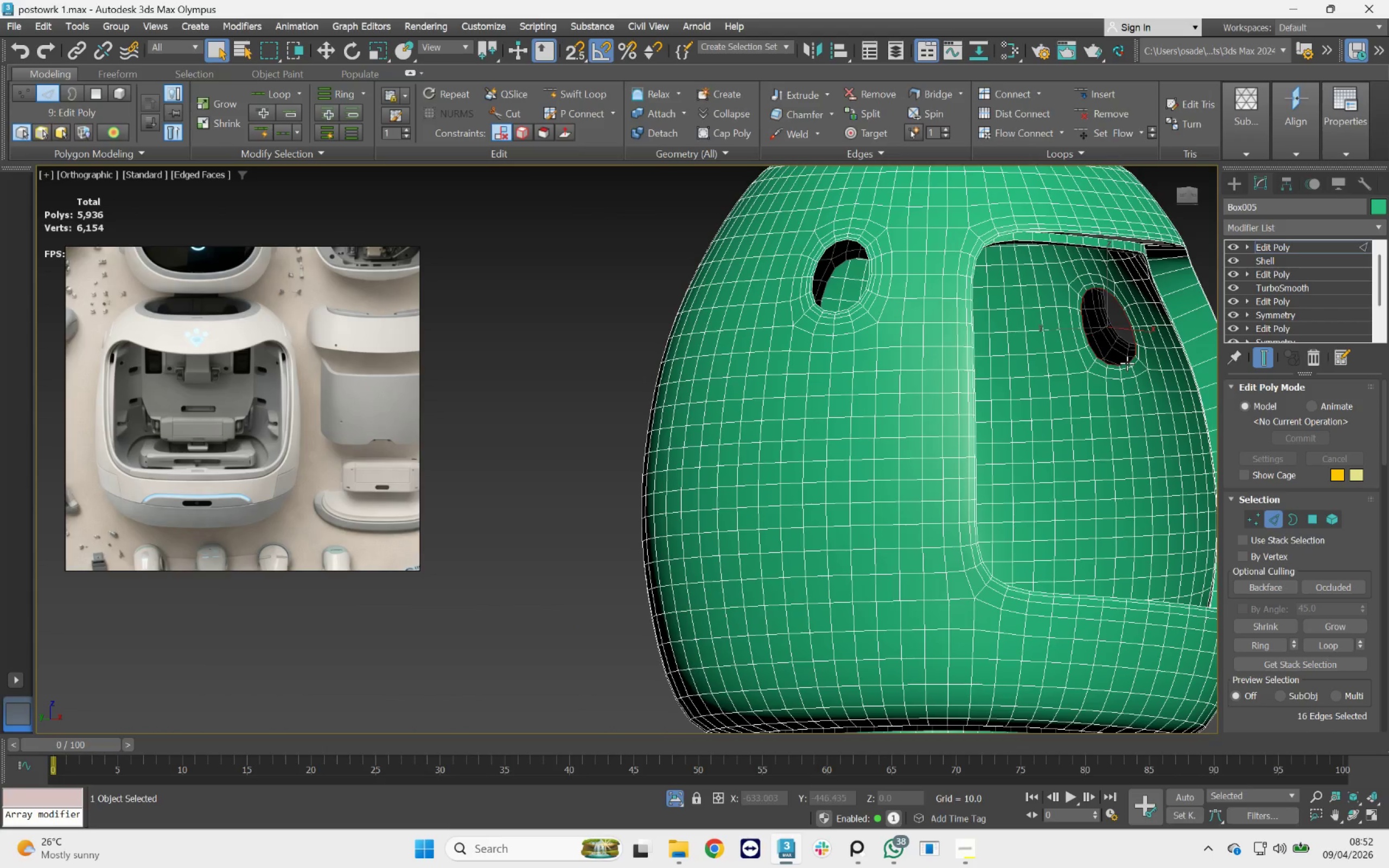 
key(Delete)
 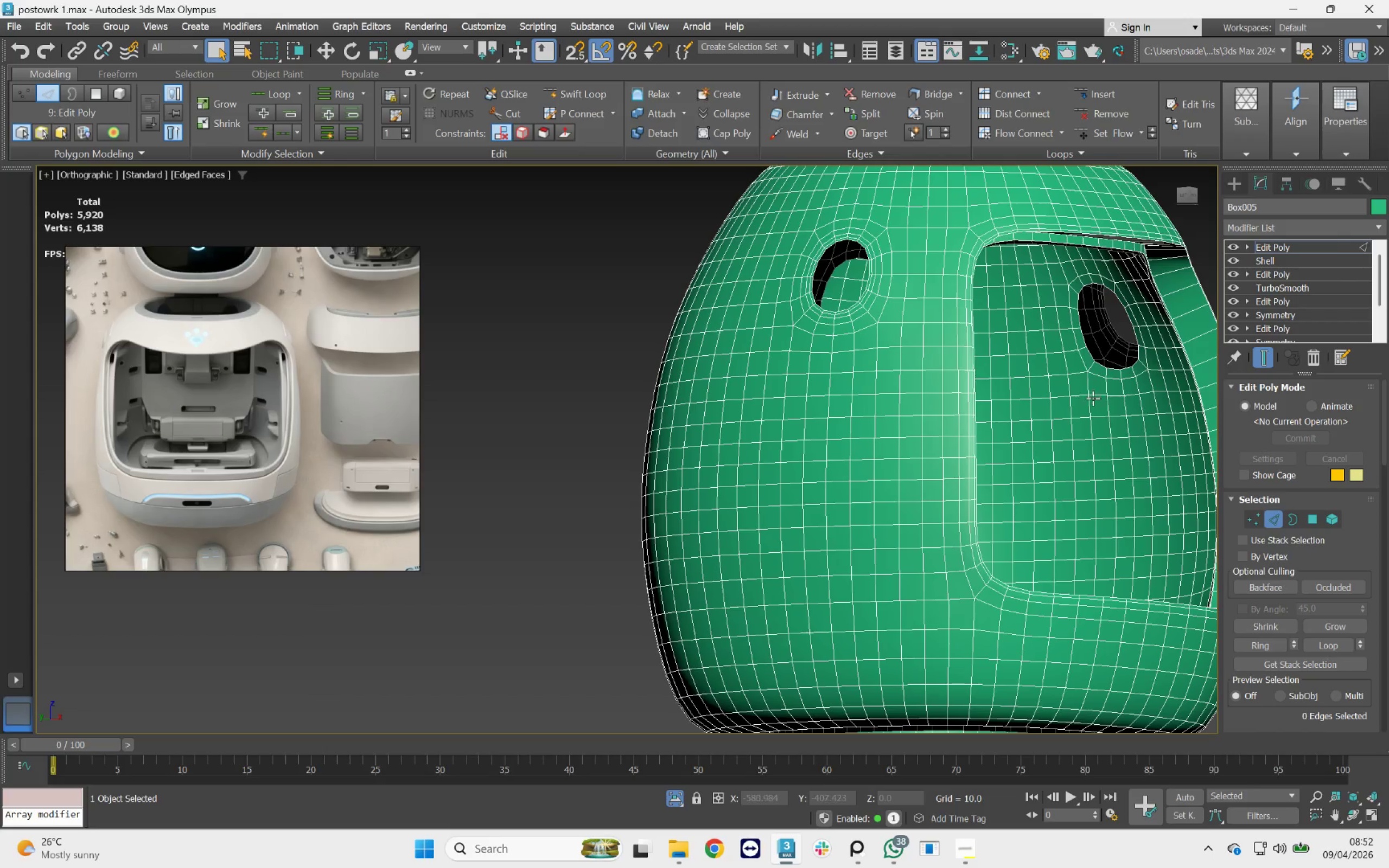 
hold_key(key=AltLeft, duration=0.91)
 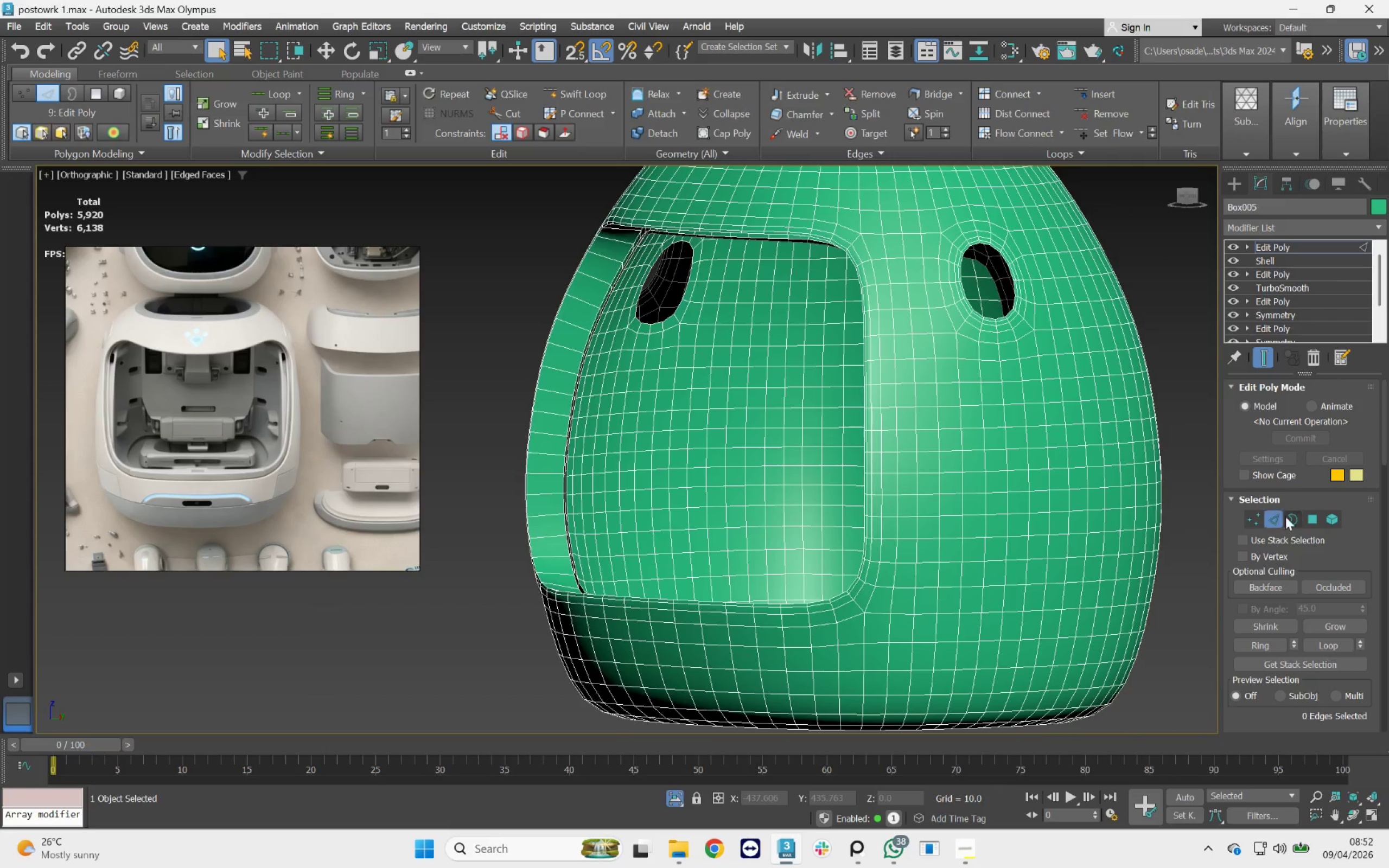 
left_click([1311, 518])
 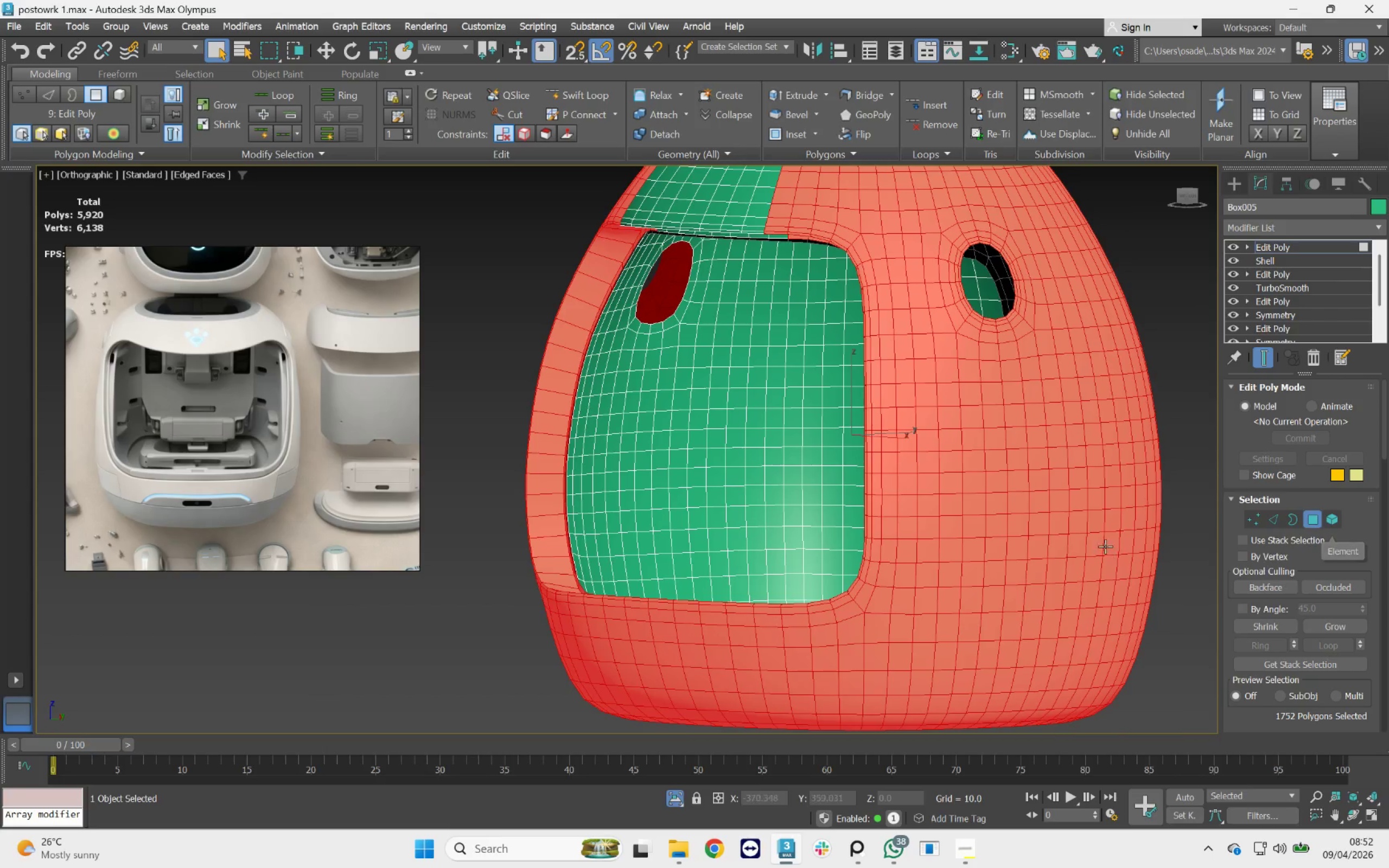 
scroll: coordinate [979, 514], scroll_direction: down, amount: 3.0
 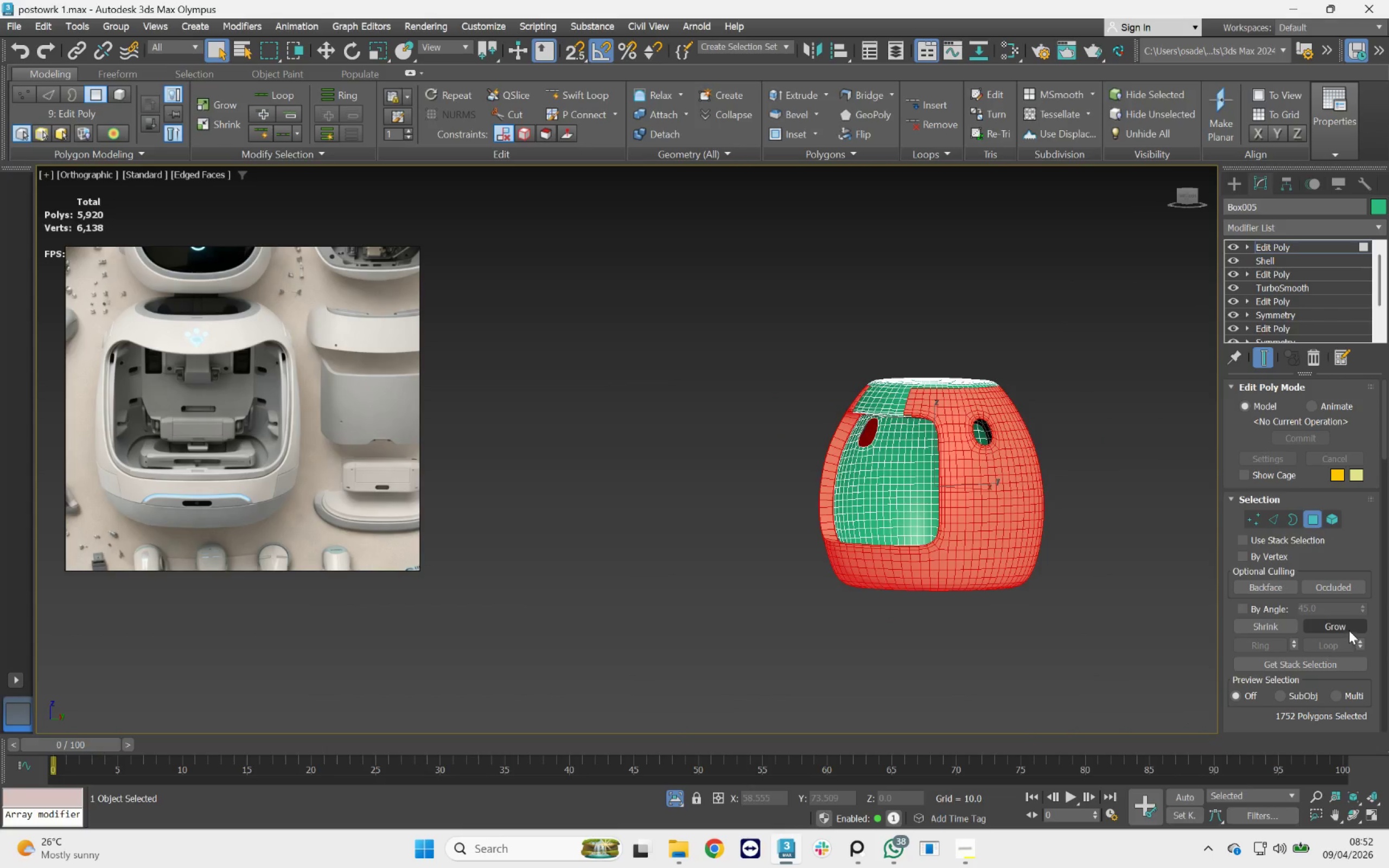 
double_click([1346, 626])
 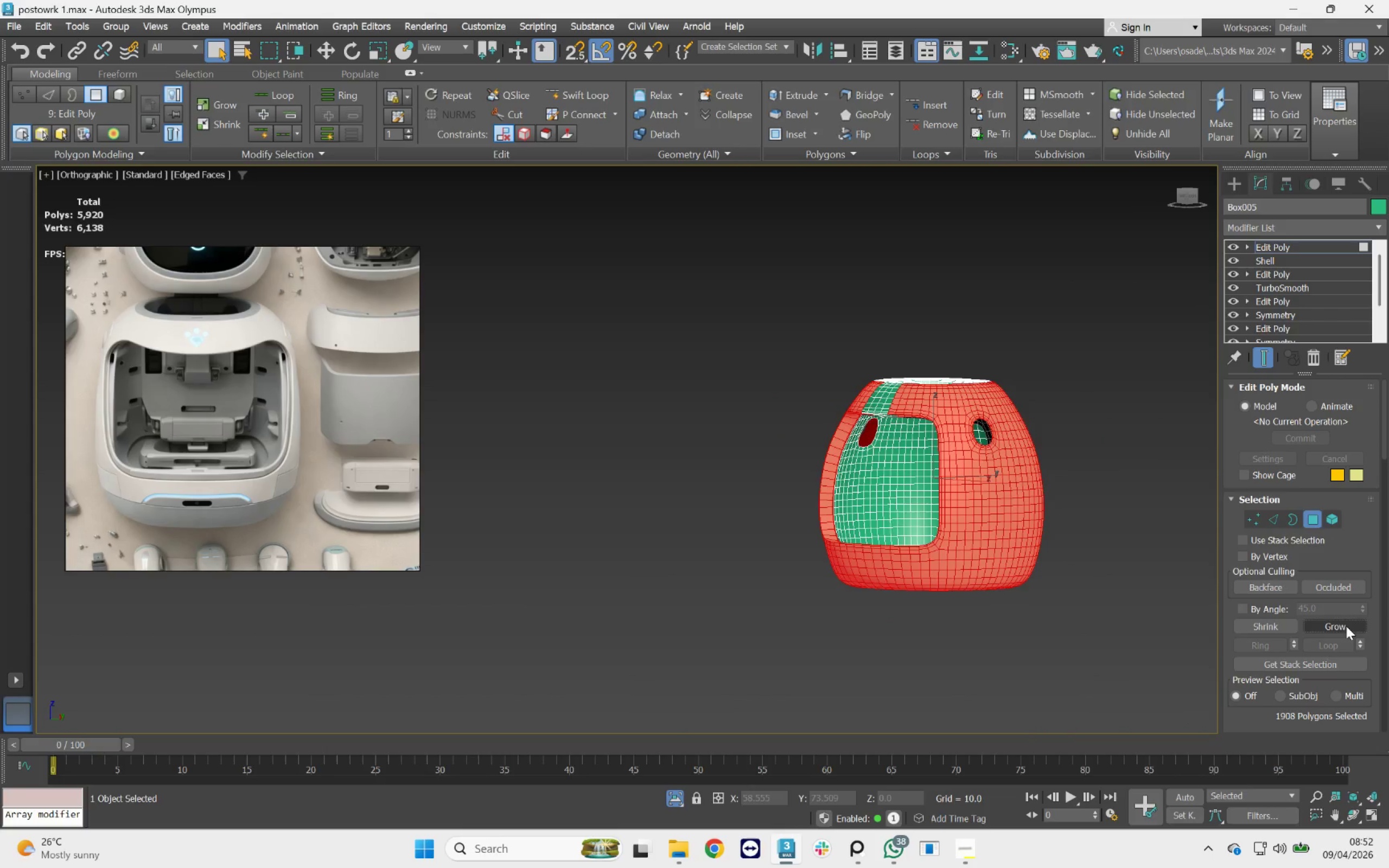 
triple_click([1346, 626])
 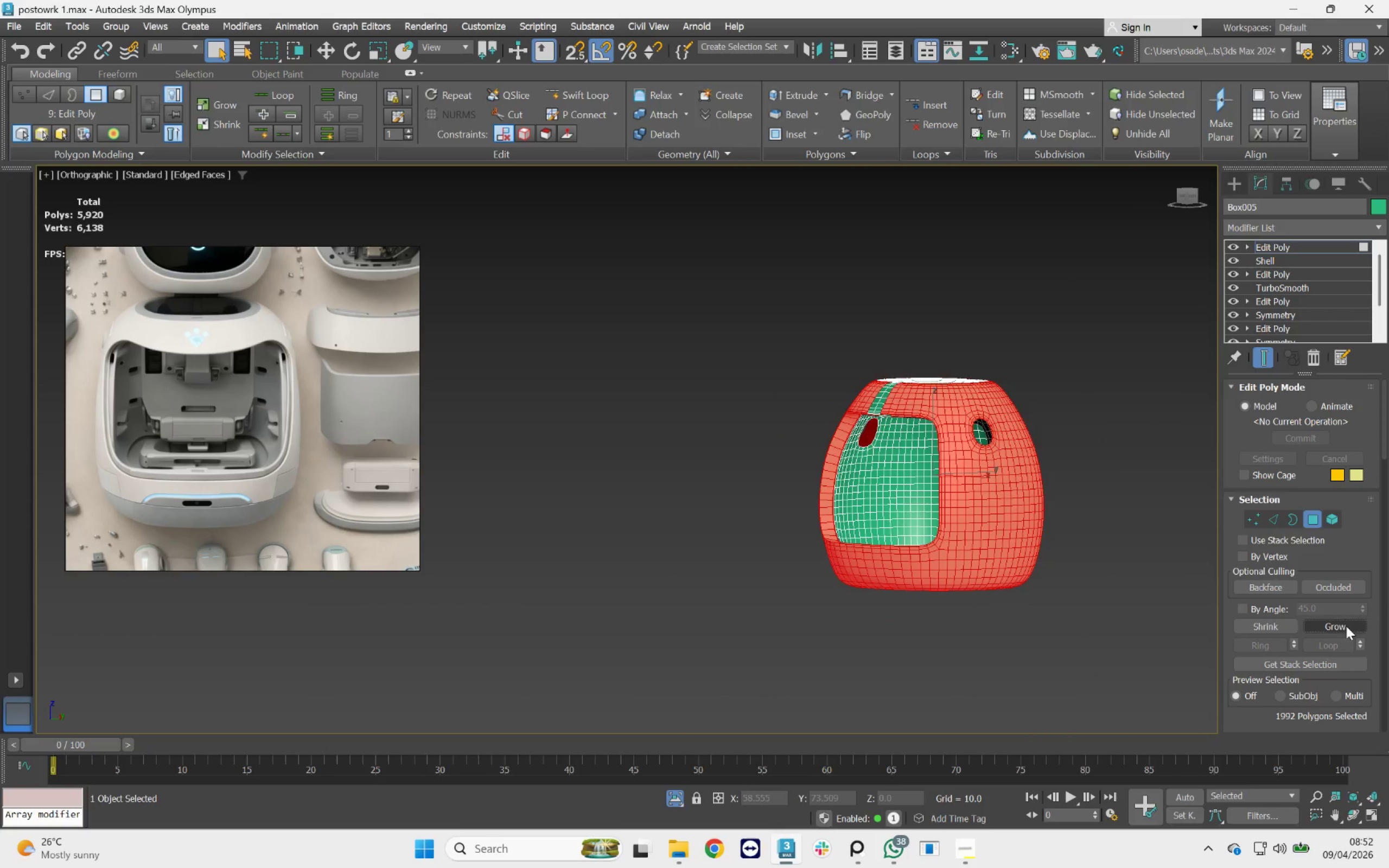 
triple_click([1346, 626])
 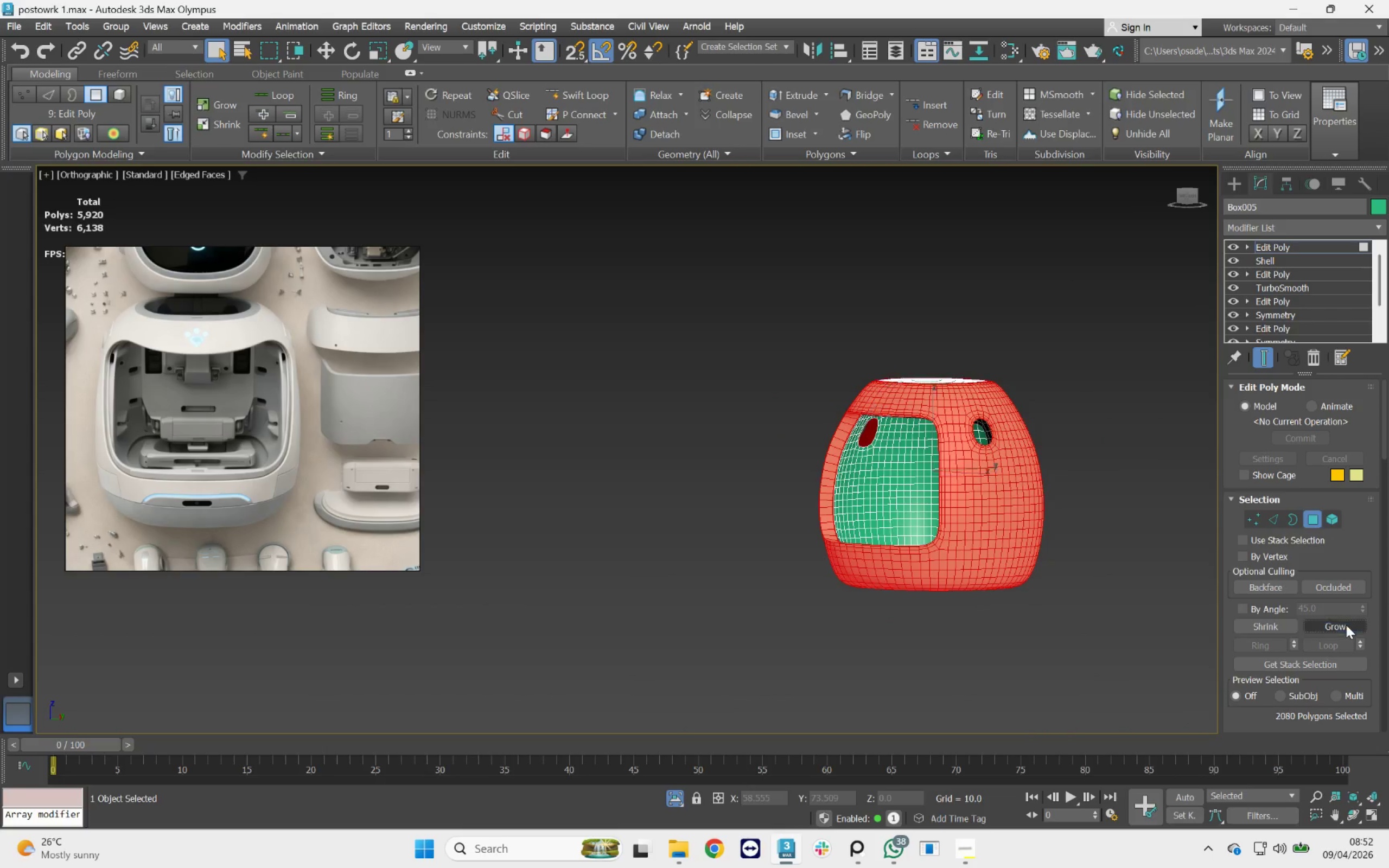 
triple_click([1346, 624])
 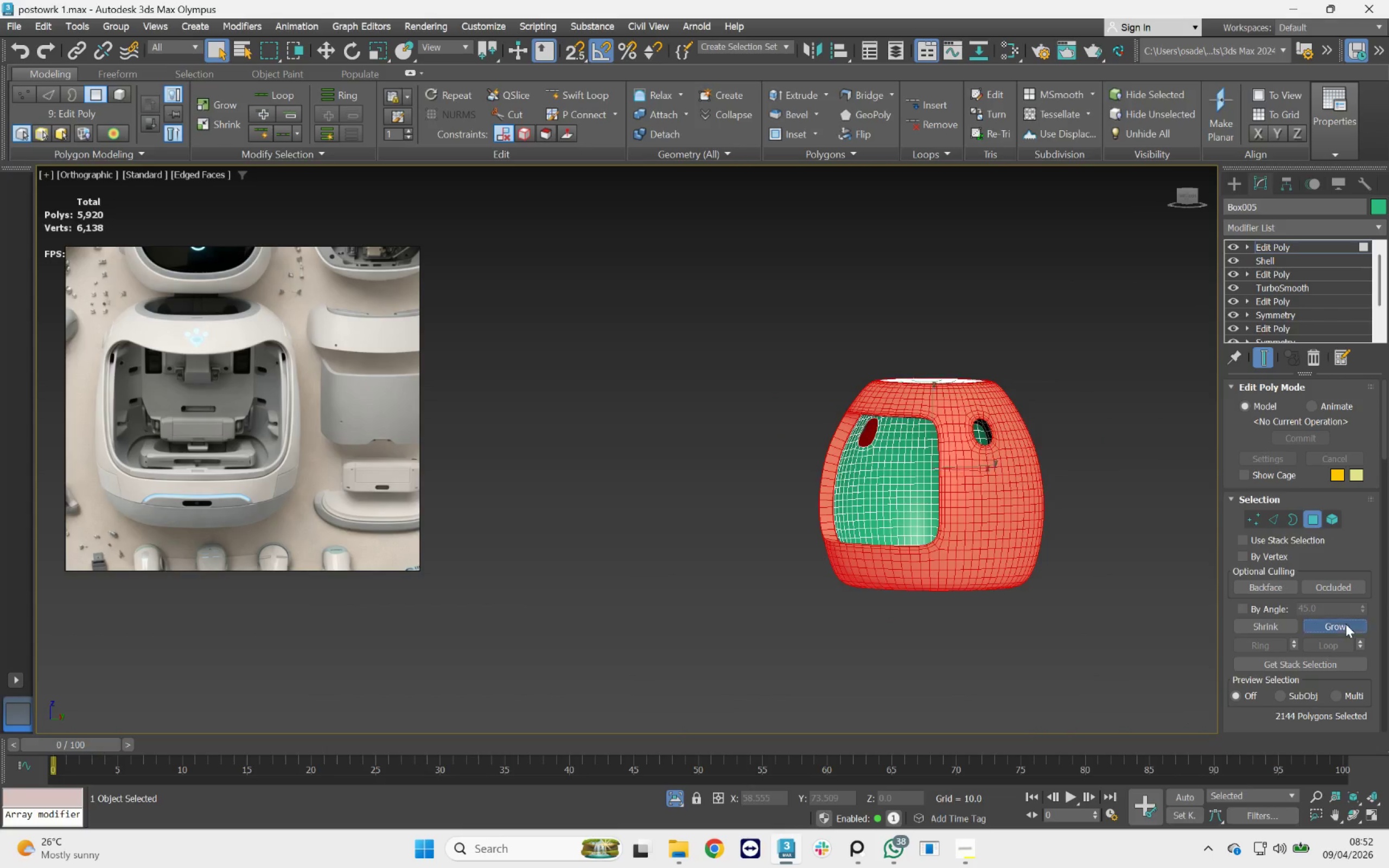 
triple_click([1346, 624])
 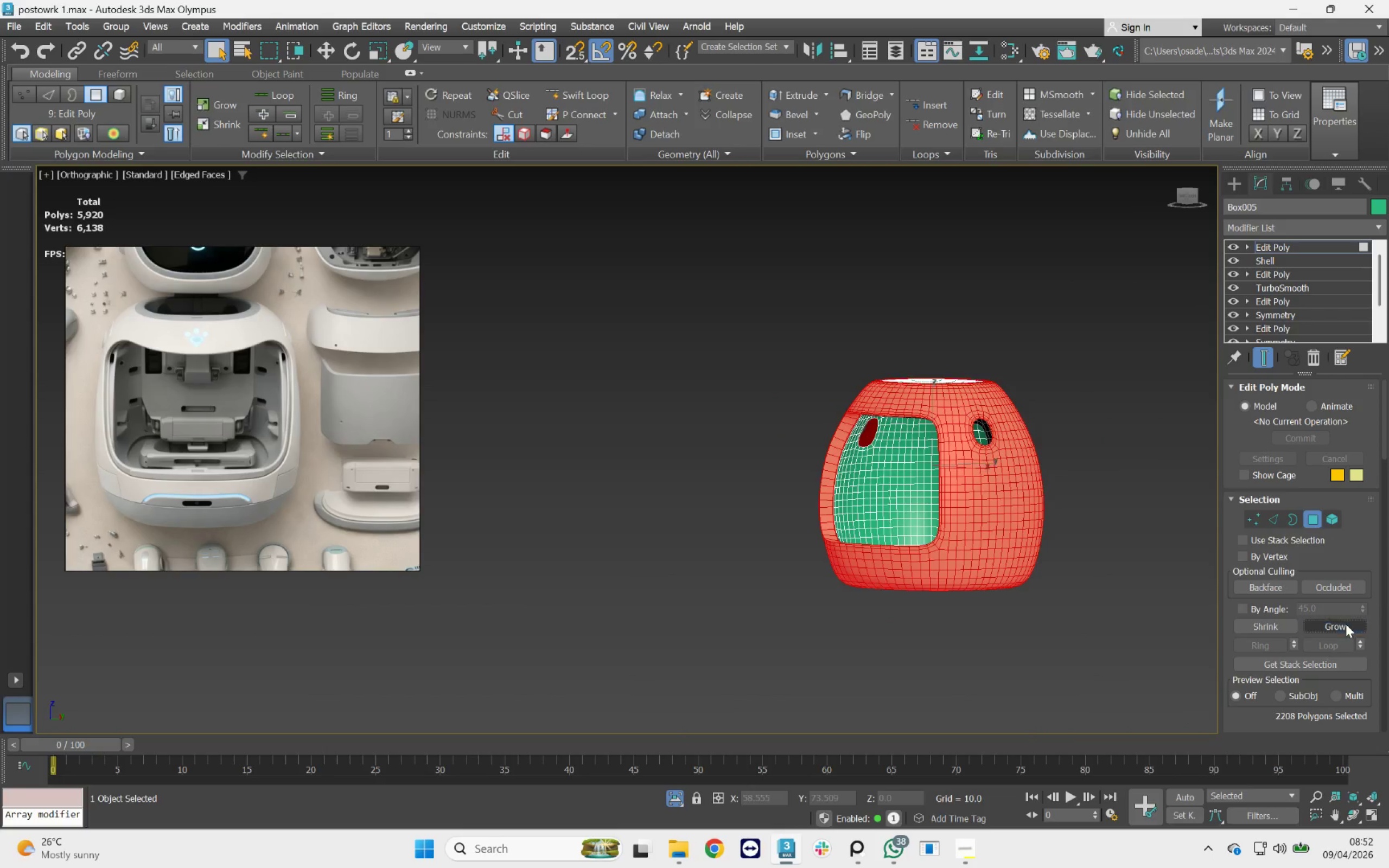 
triple_click([1346, 624])
 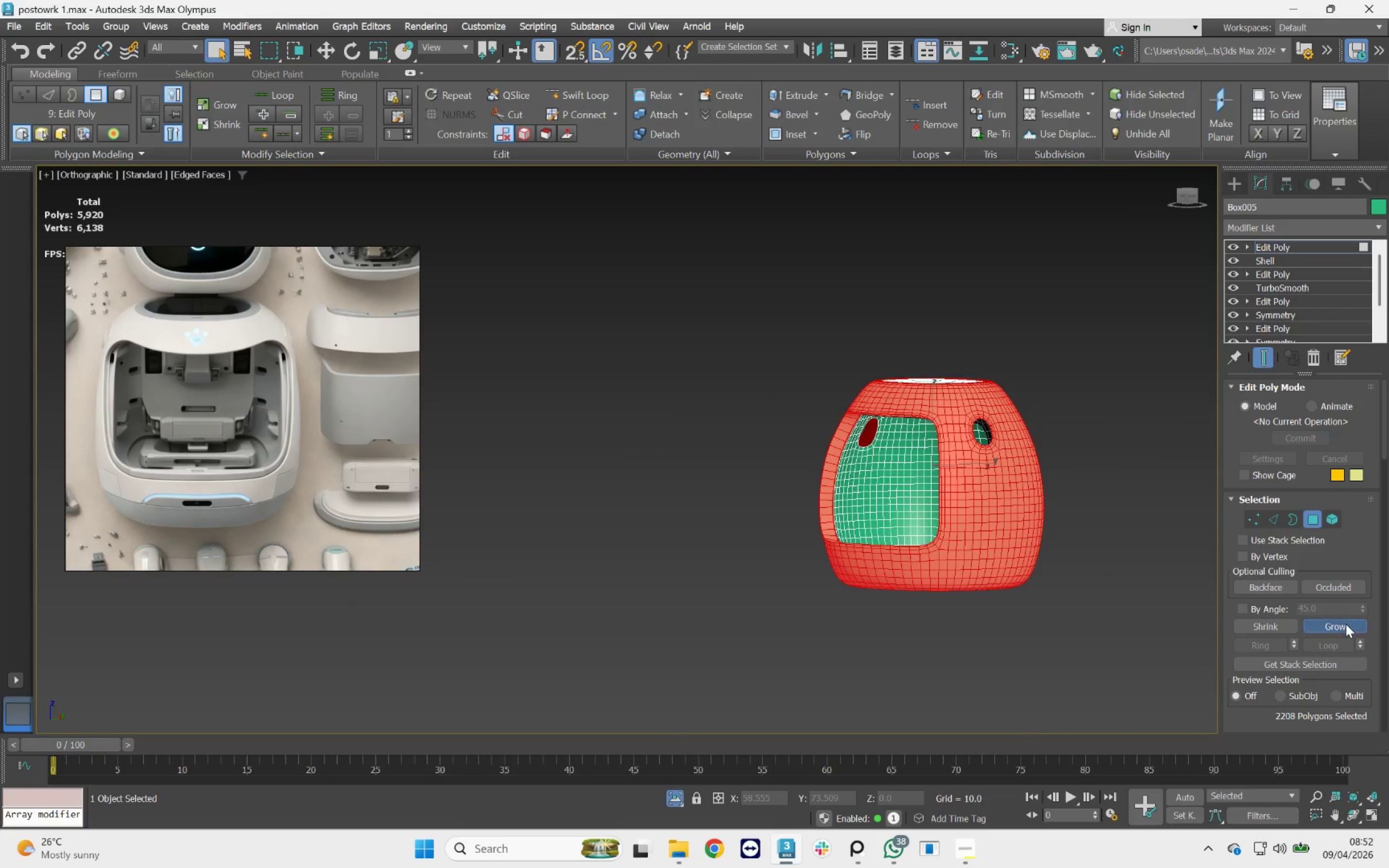 
triple_click([1346, 624])
 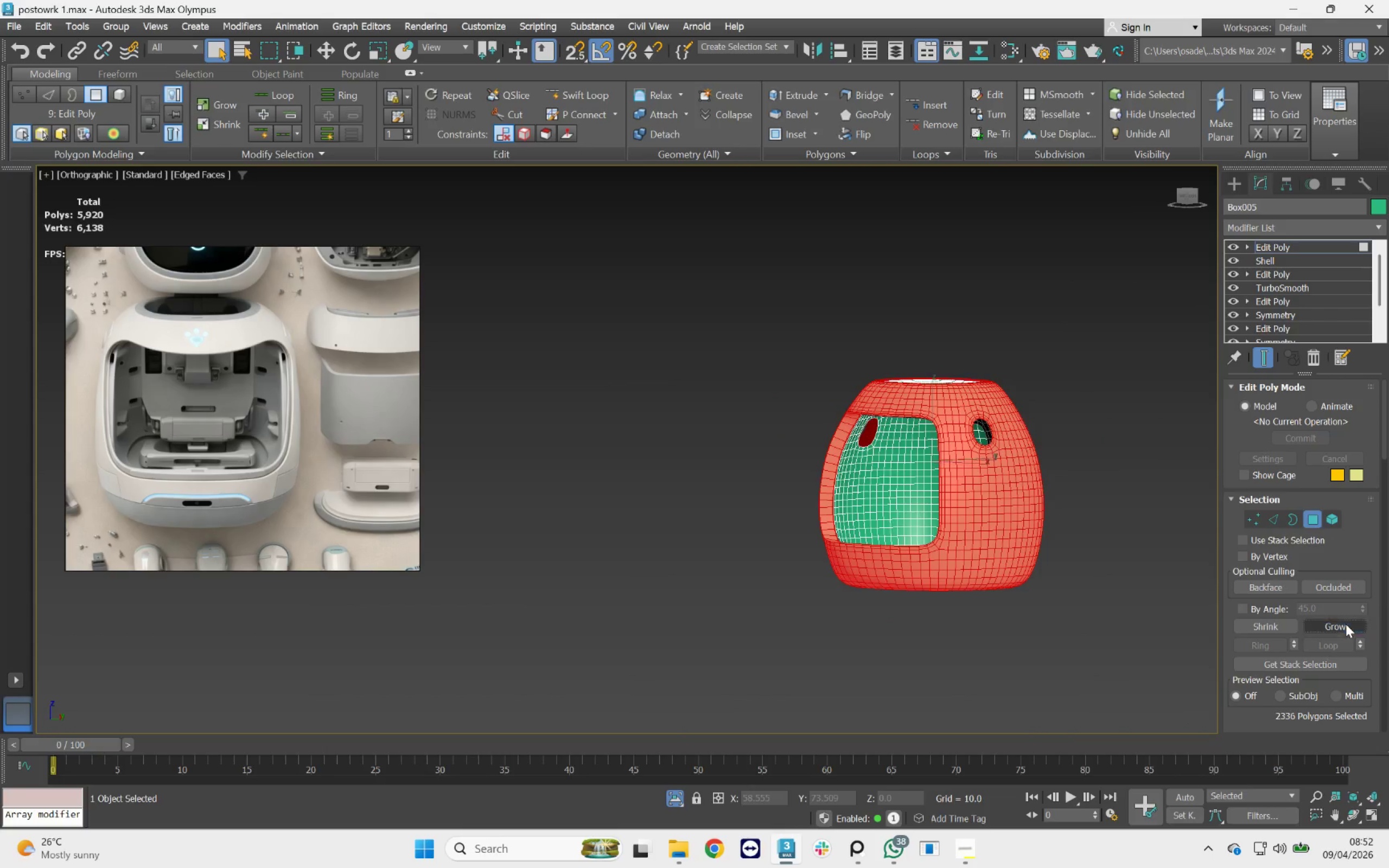 
triple_click([1346, 624])
 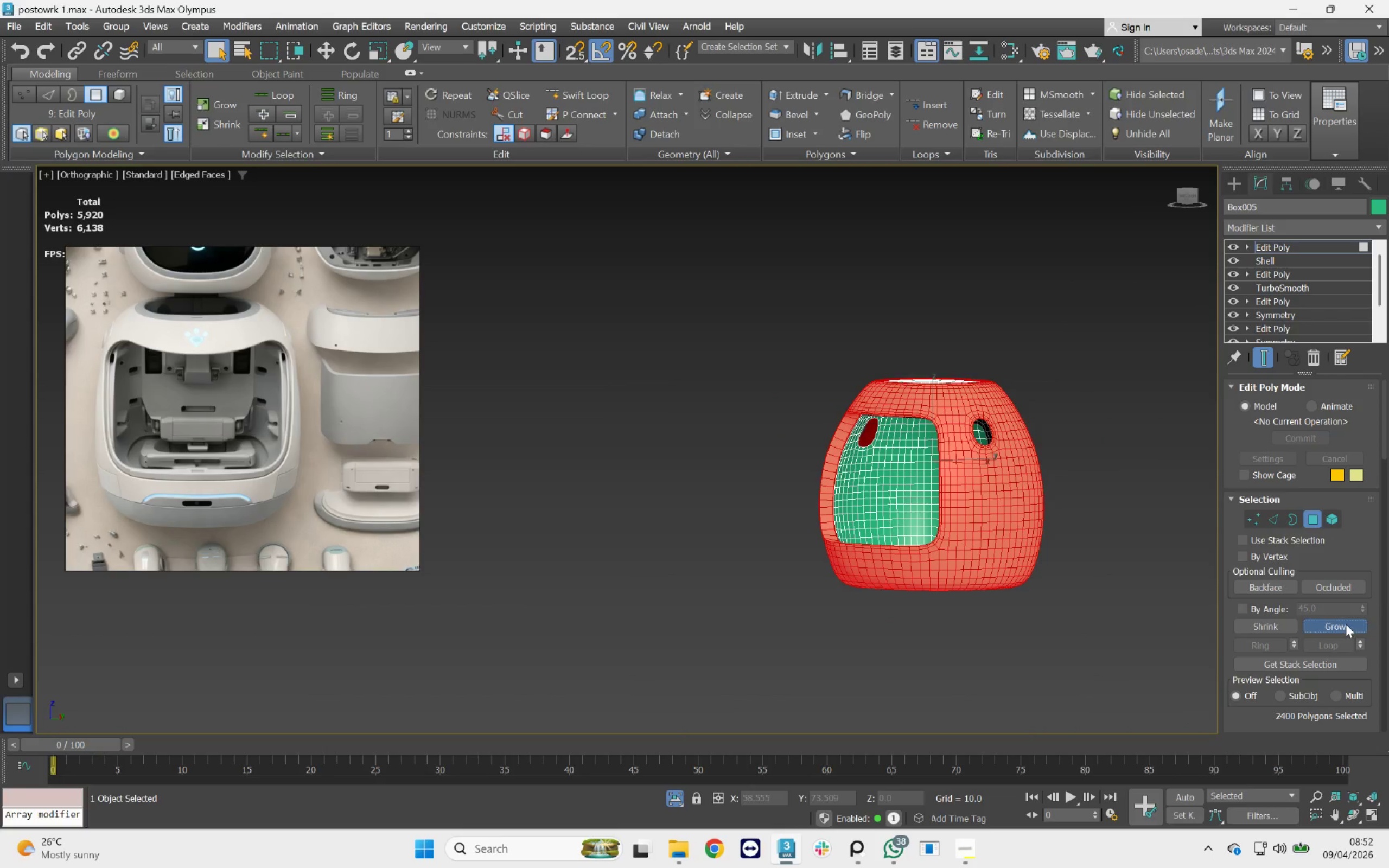 
triple_click([1346, 624])
 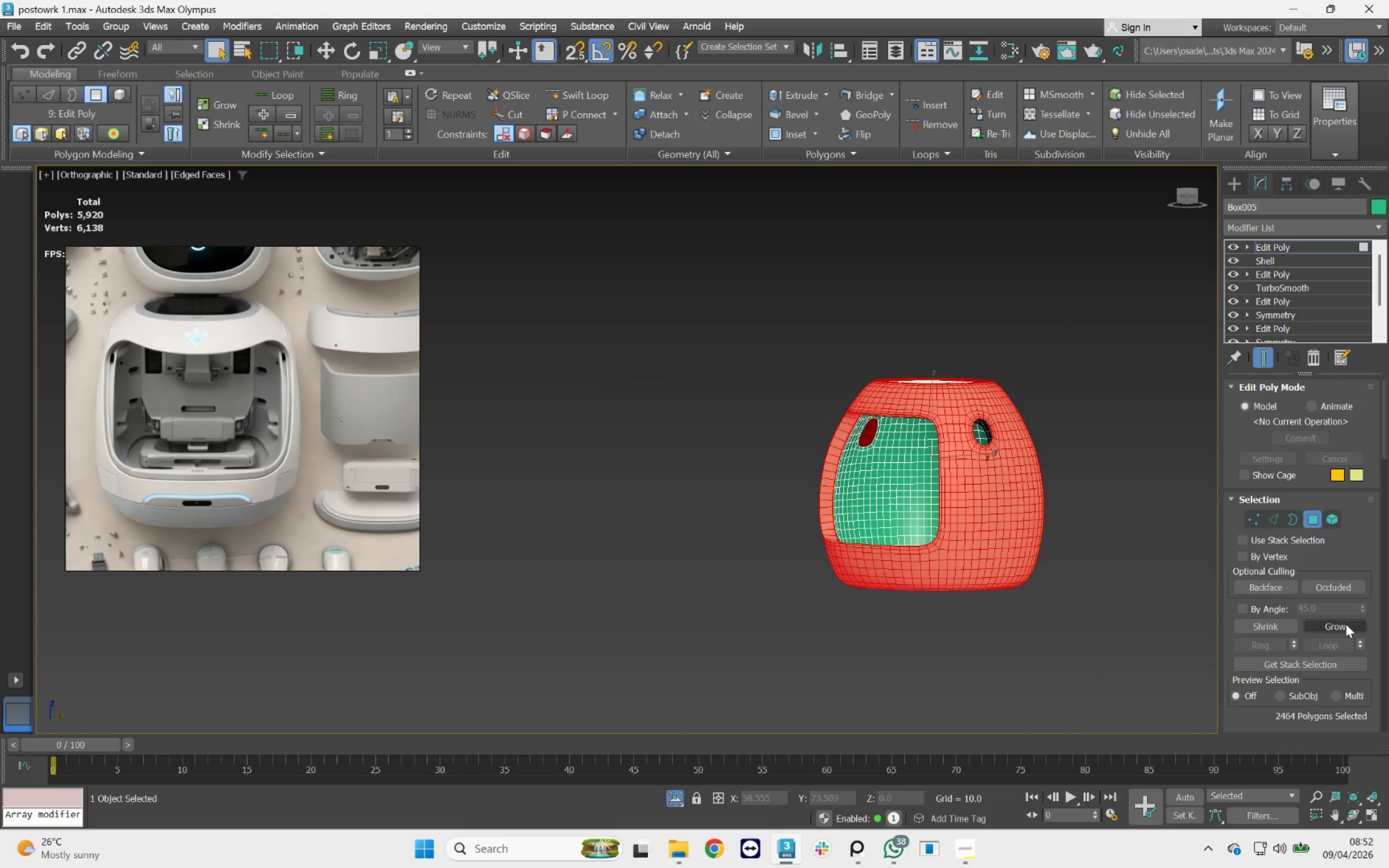 
triple_click([1346, 624])
 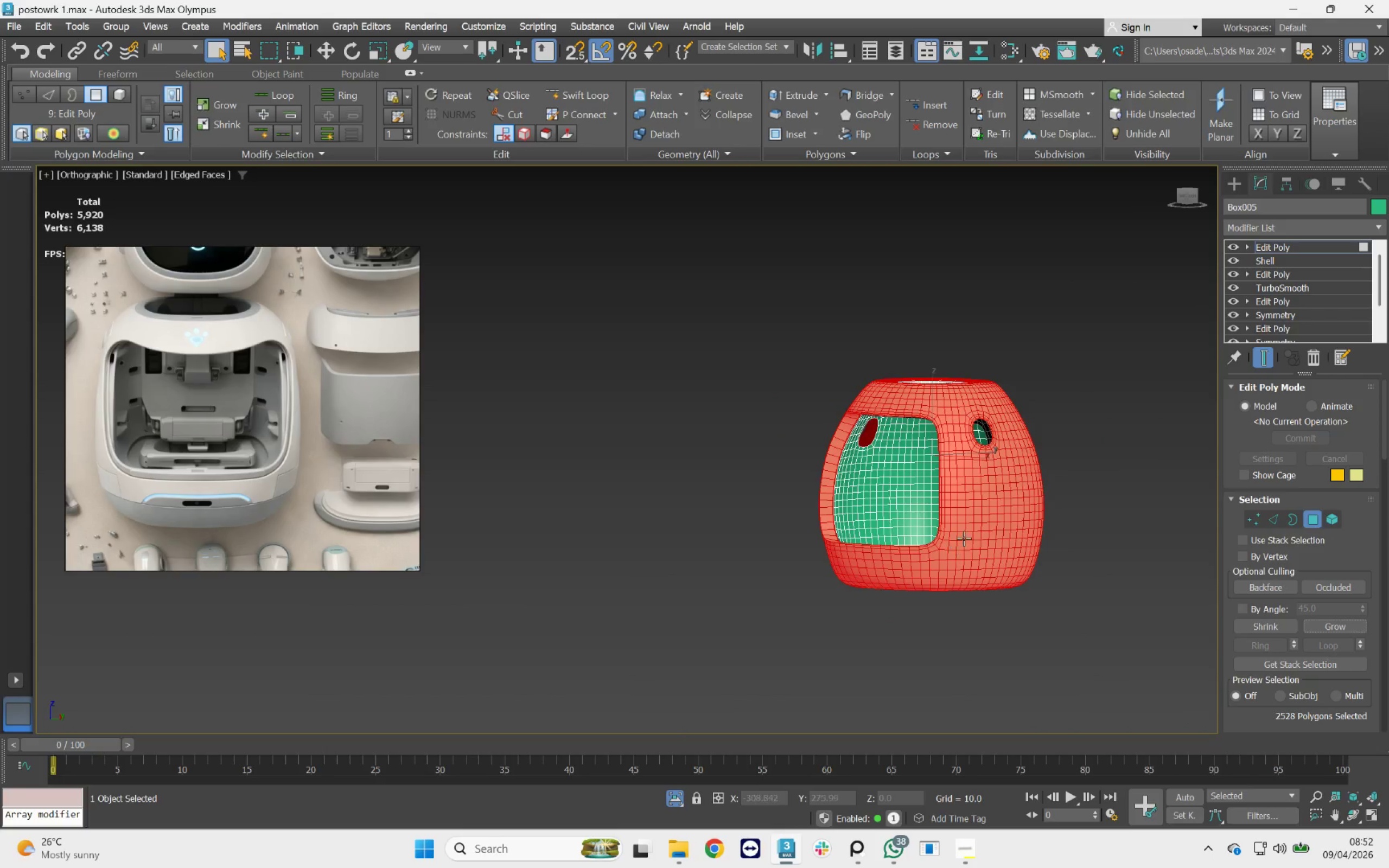 
hold_key(key=AltLeft, duration=0.52)
 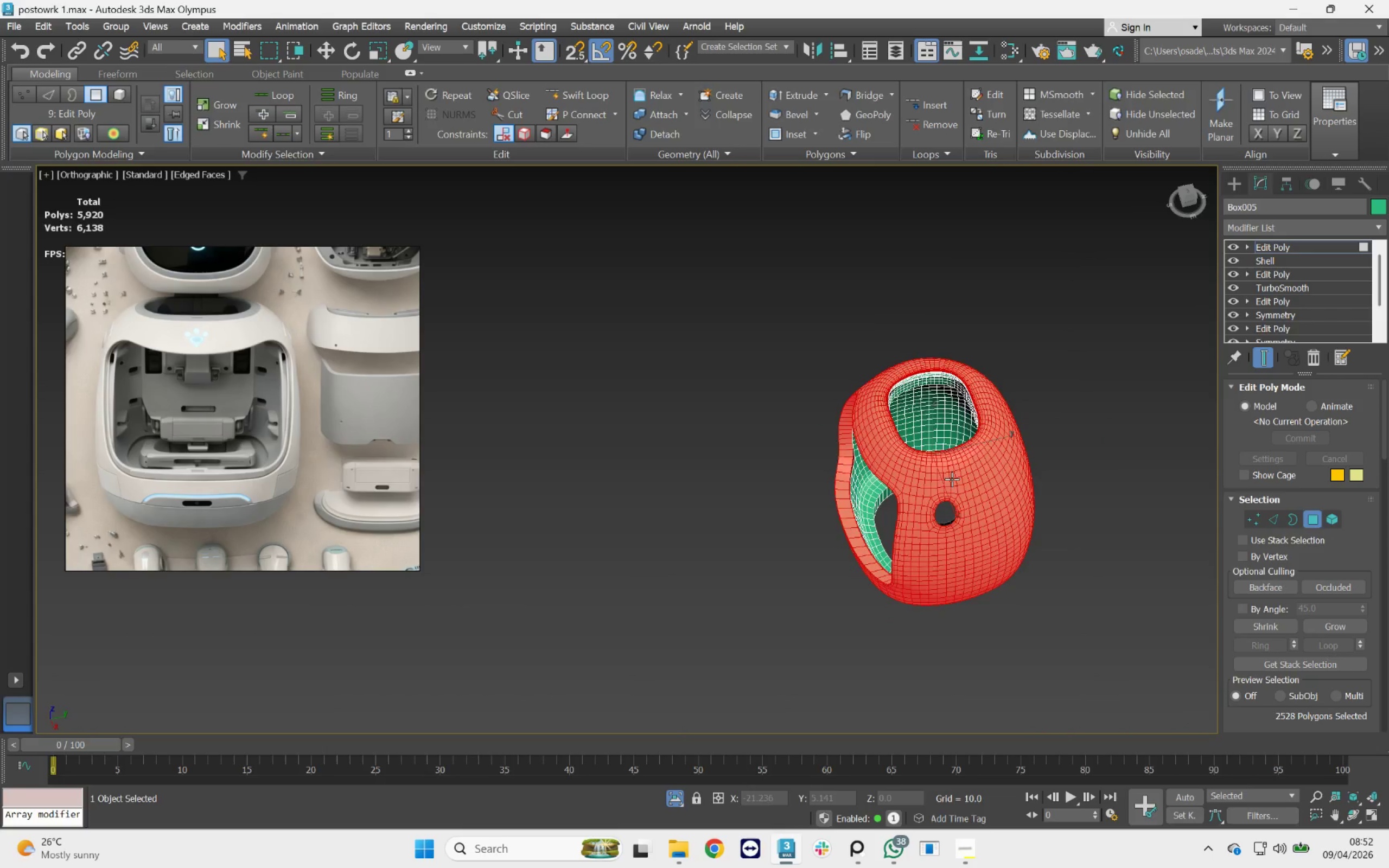 
scroll: coordinate [958, 469], scroll_direction: up, amount: 4.0
 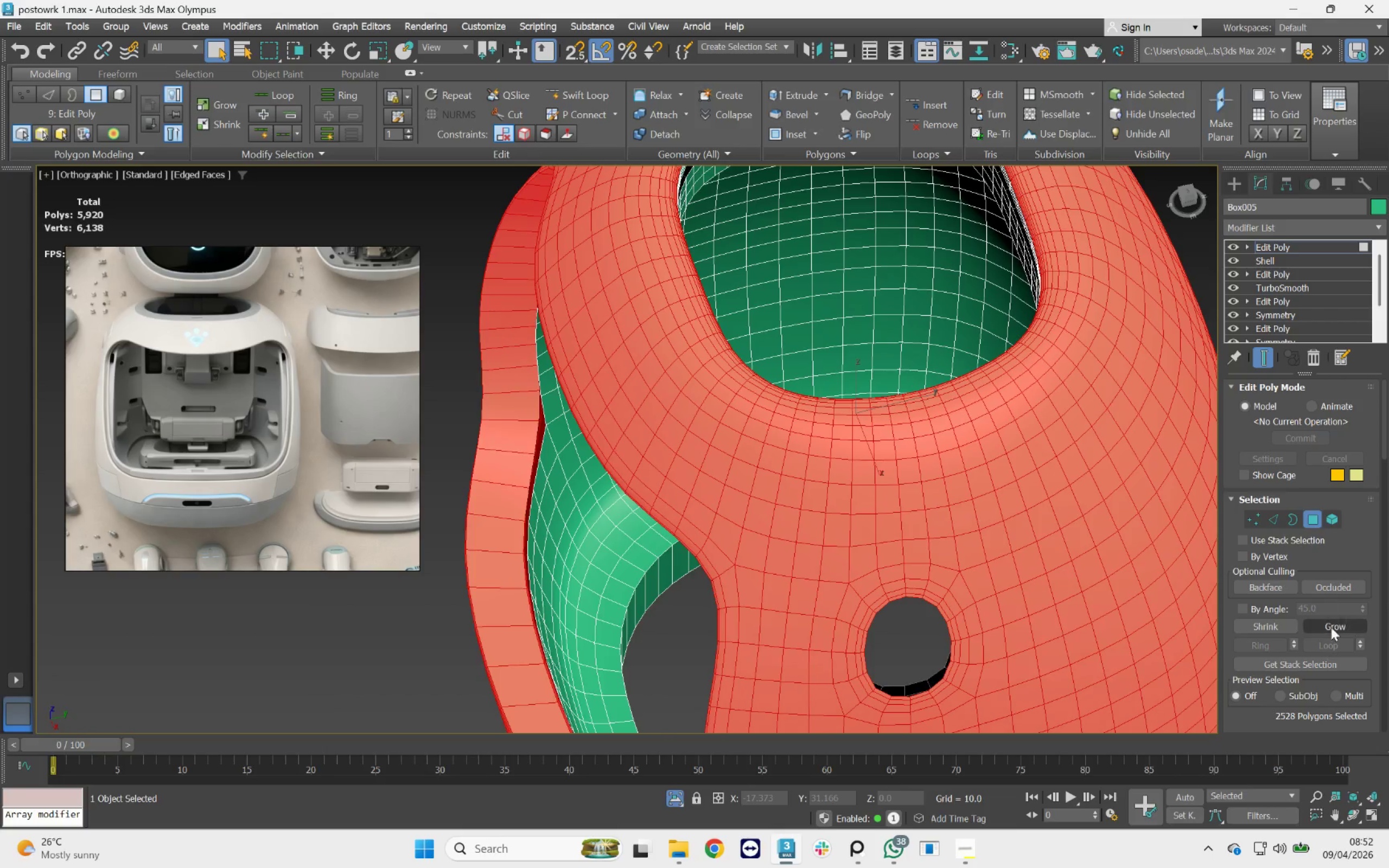 
double_click([1332, 624])
 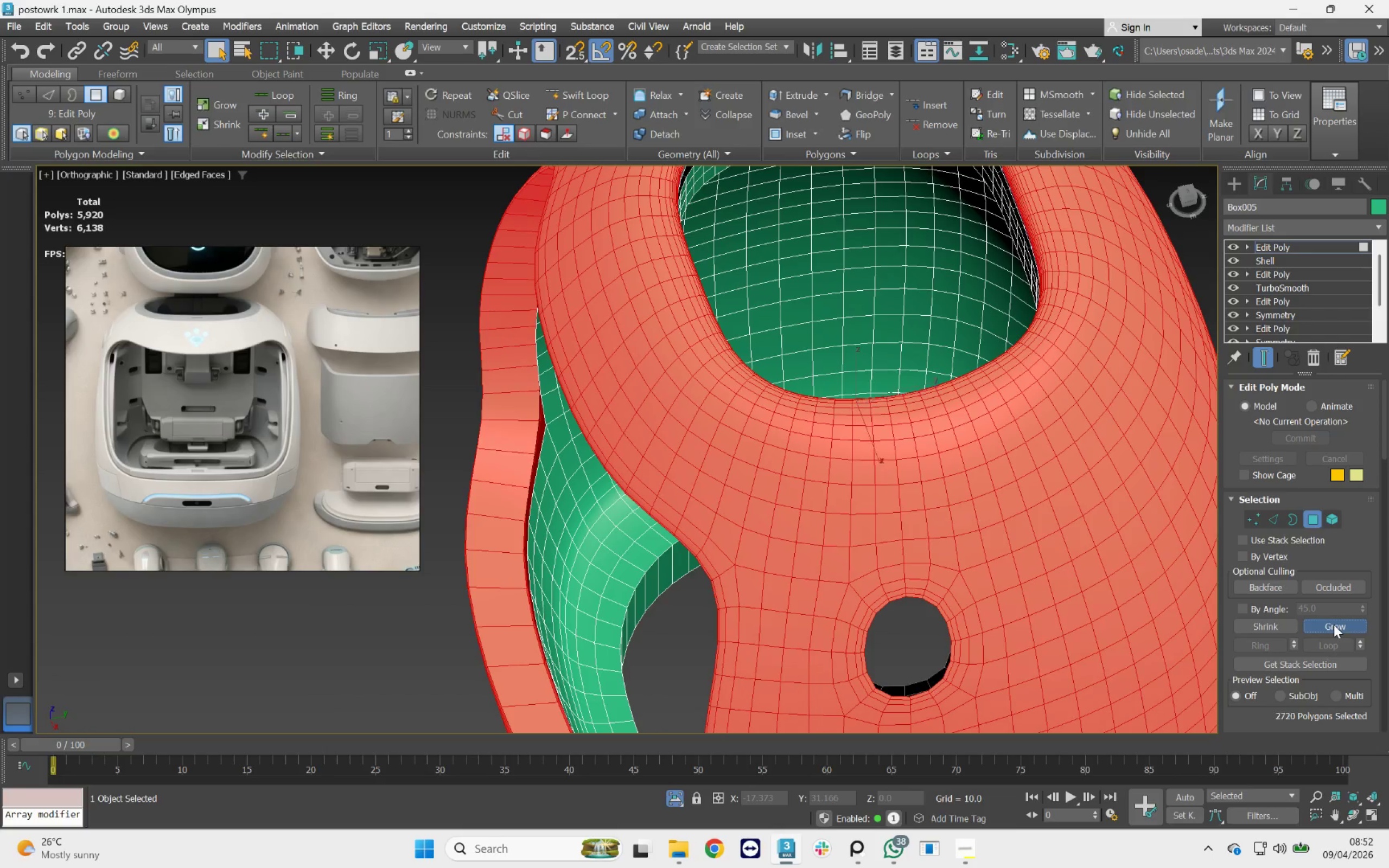 
triple_click([1334, 624])
 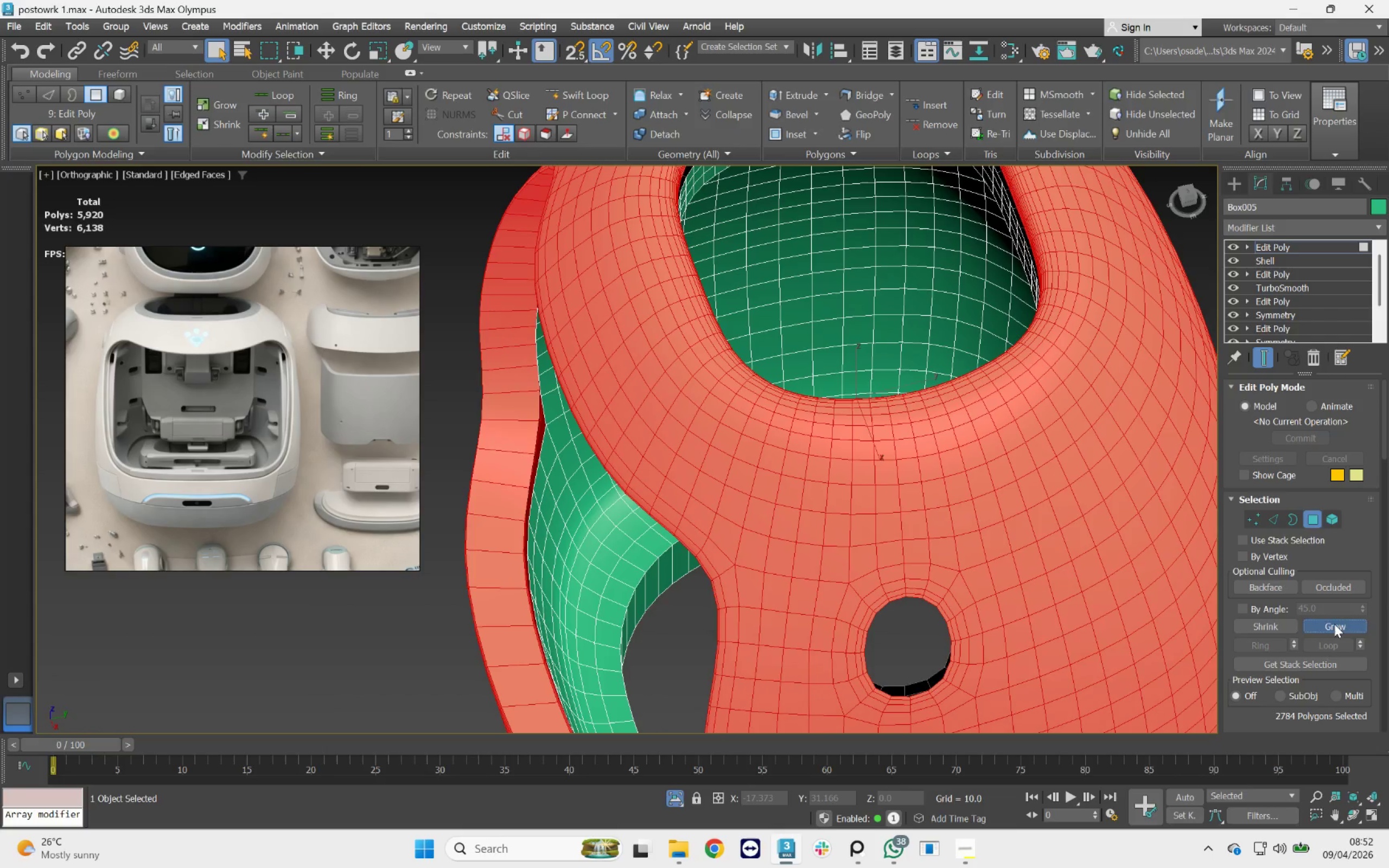 
triple_click([1334, 624])
 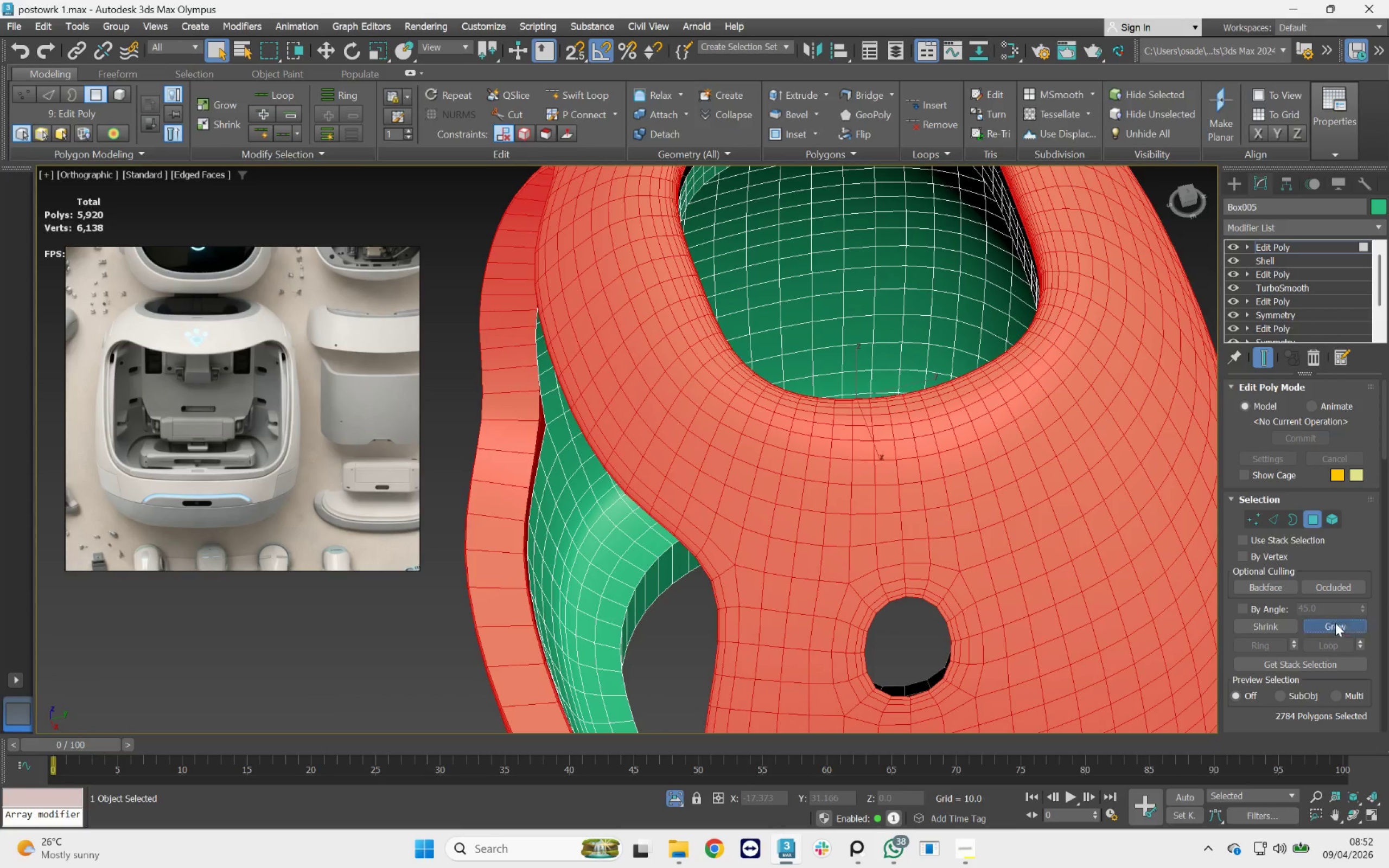 
triple_click([1335, 623])
 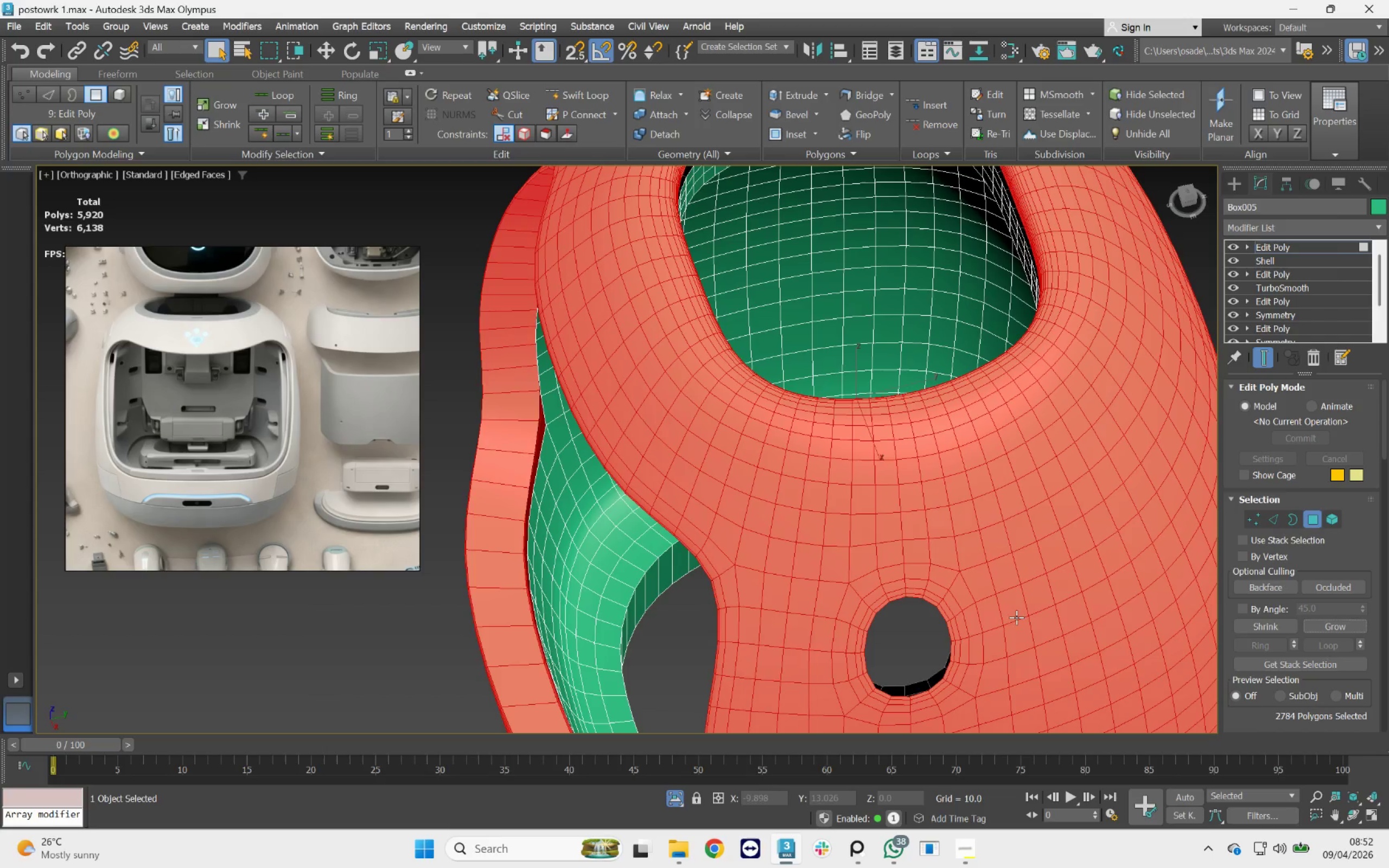 
scroll: coordinate [962, 566], scroll_direction: down, amount: 2.0
 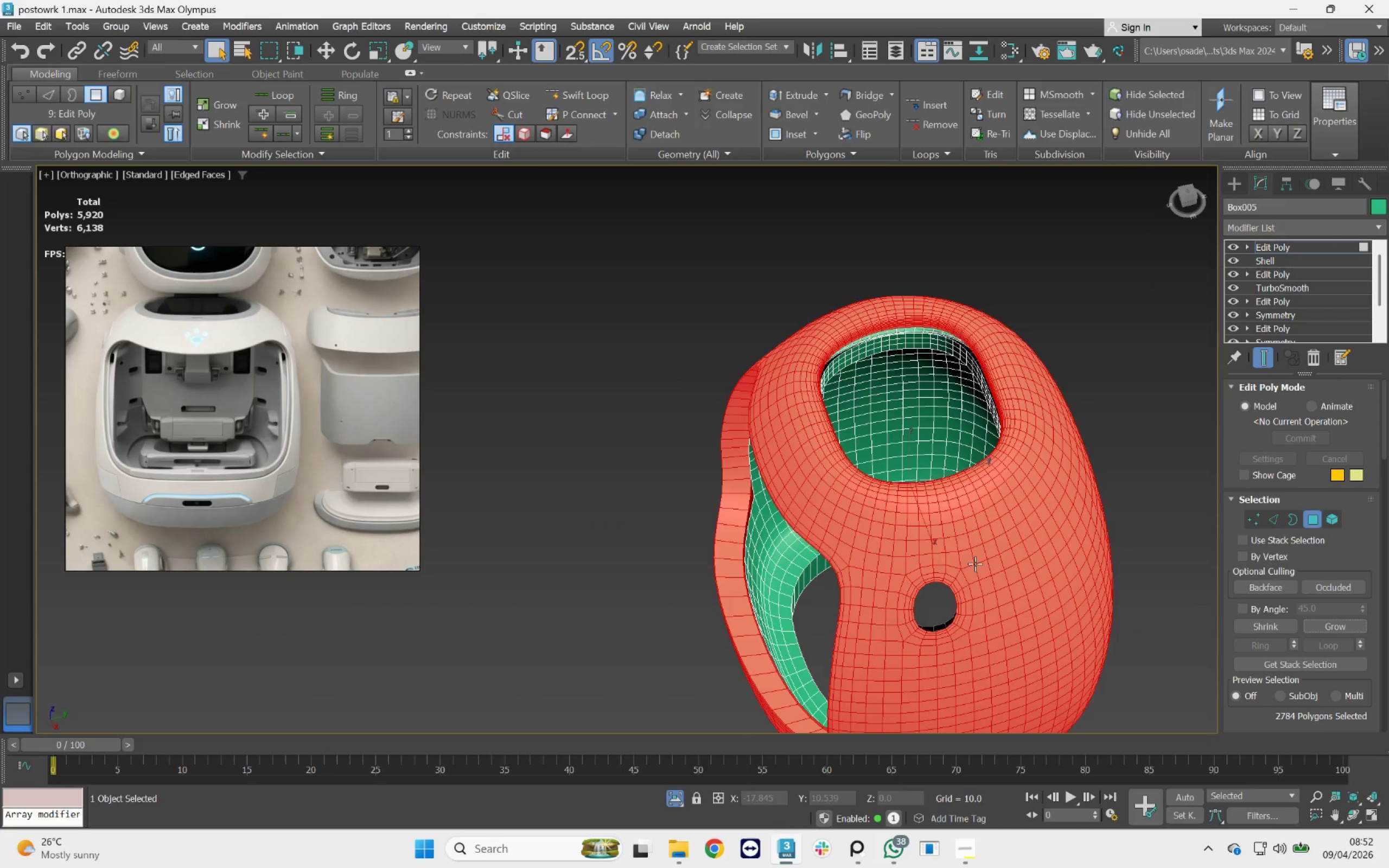 
hold_key(key=AltLeft, duration=0.87)
 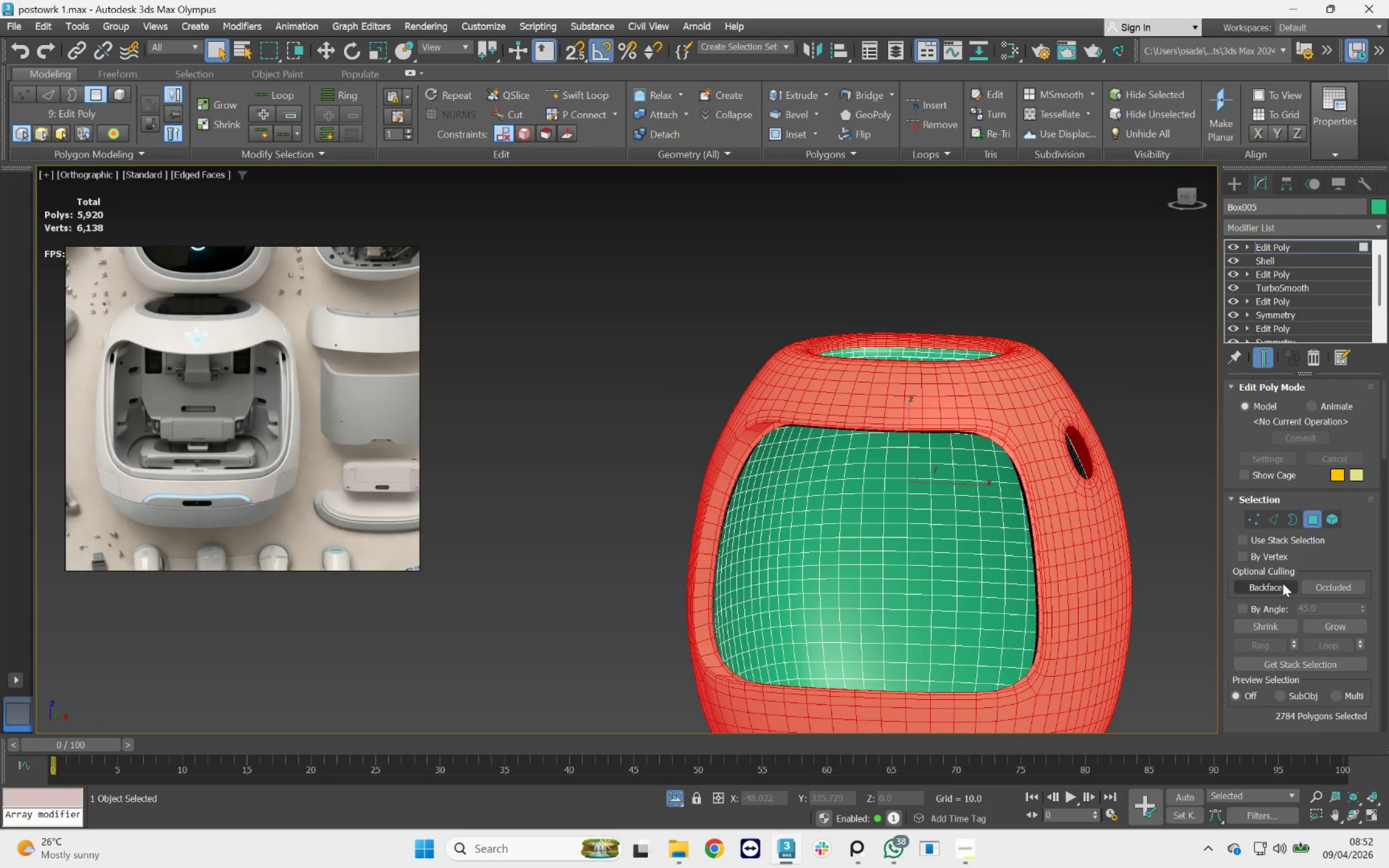 
hold_key(key=AltLeft, duration=0.77)
 